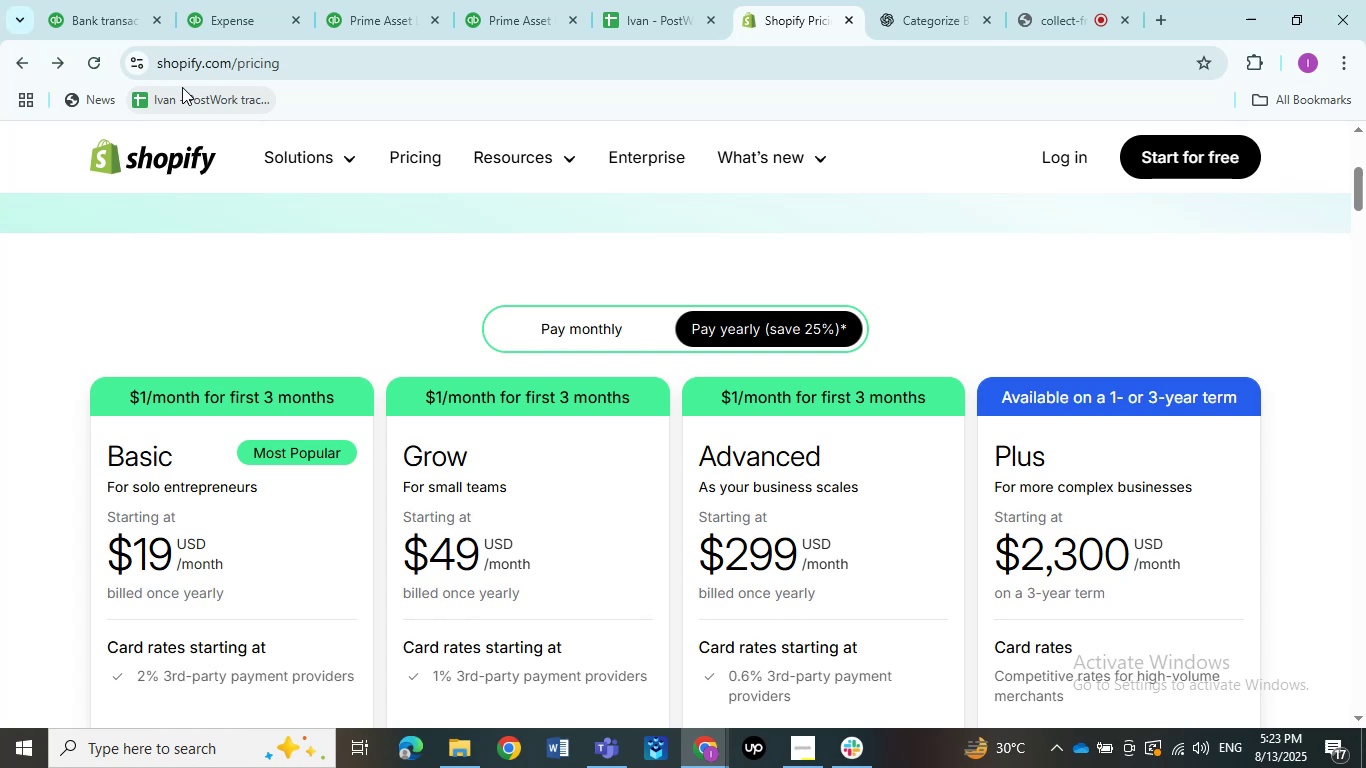 
left_click([85, 10])
 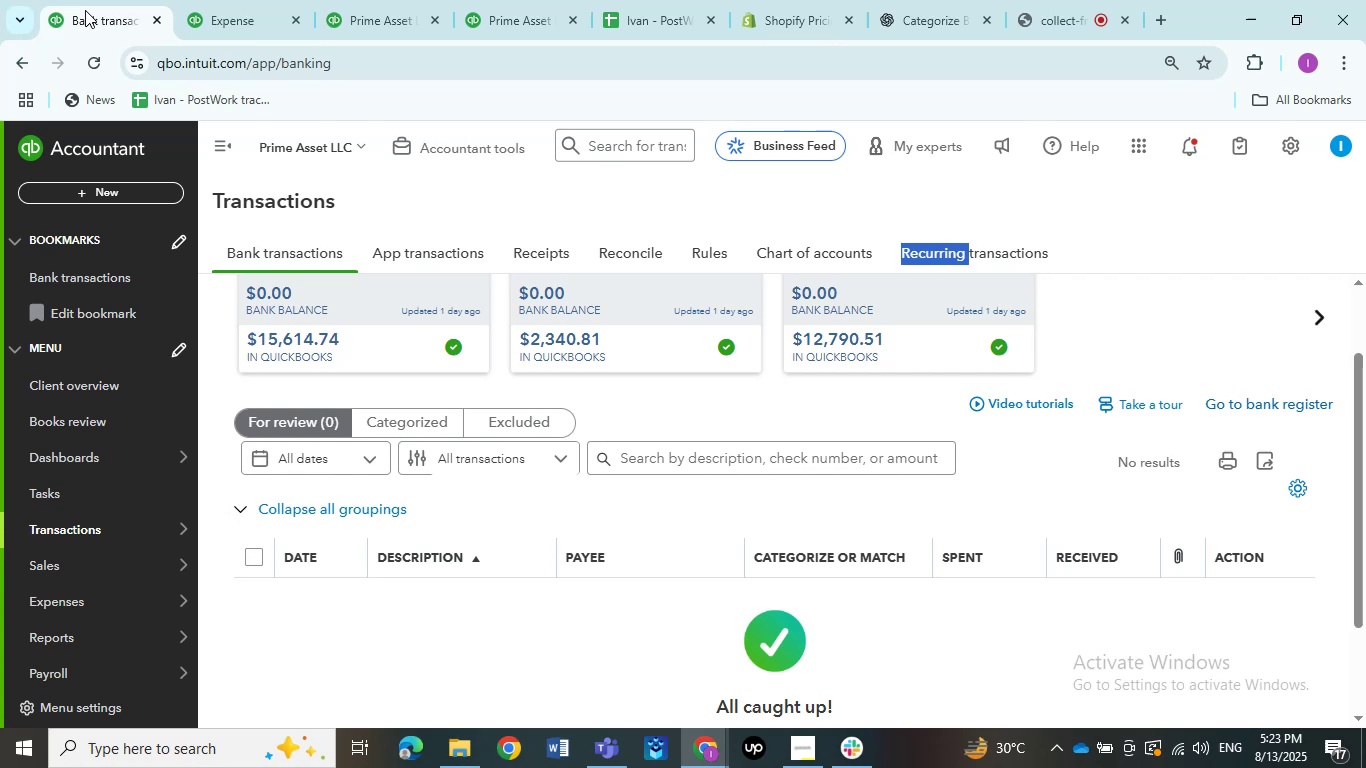 
wait(11.53)
 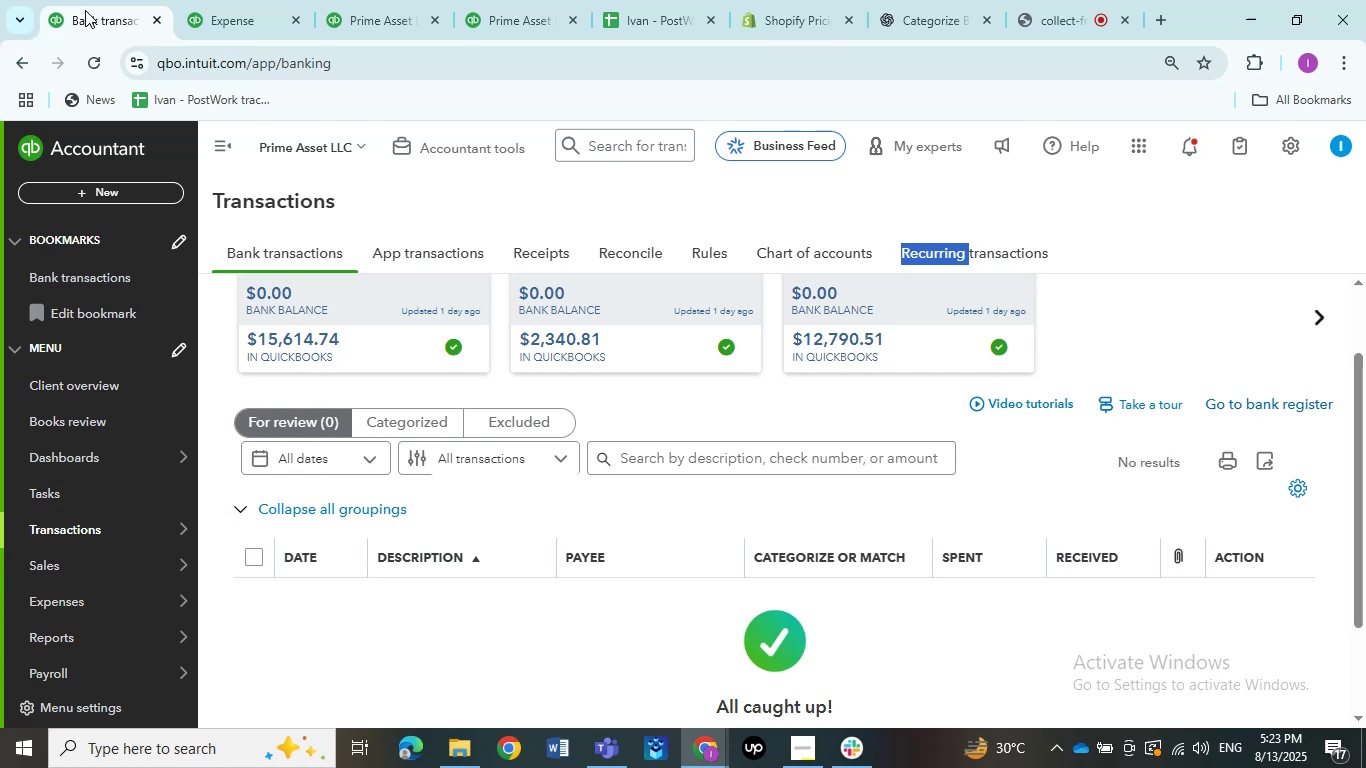 
left_click([384, 4])
 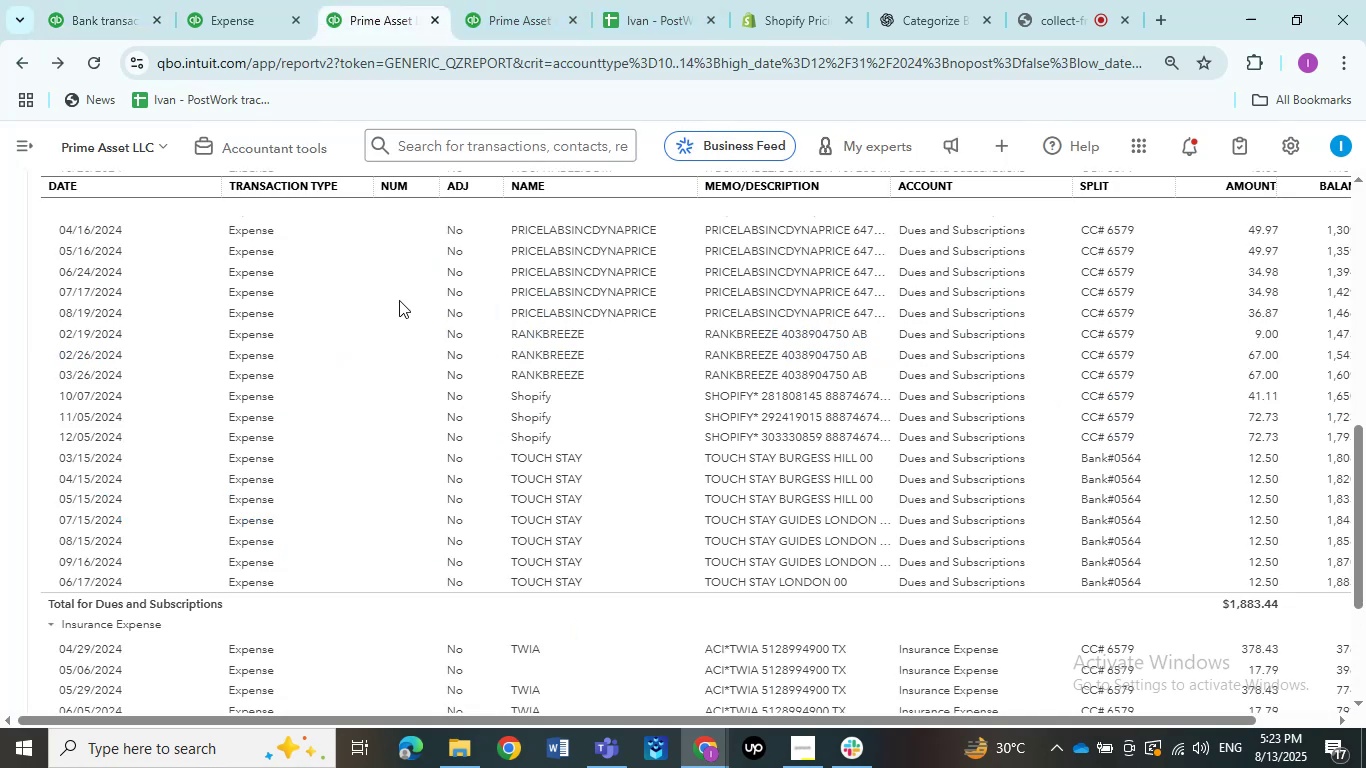 
scroll: coordinate [595, 332], scroll_direction: down, amount: 7.0
 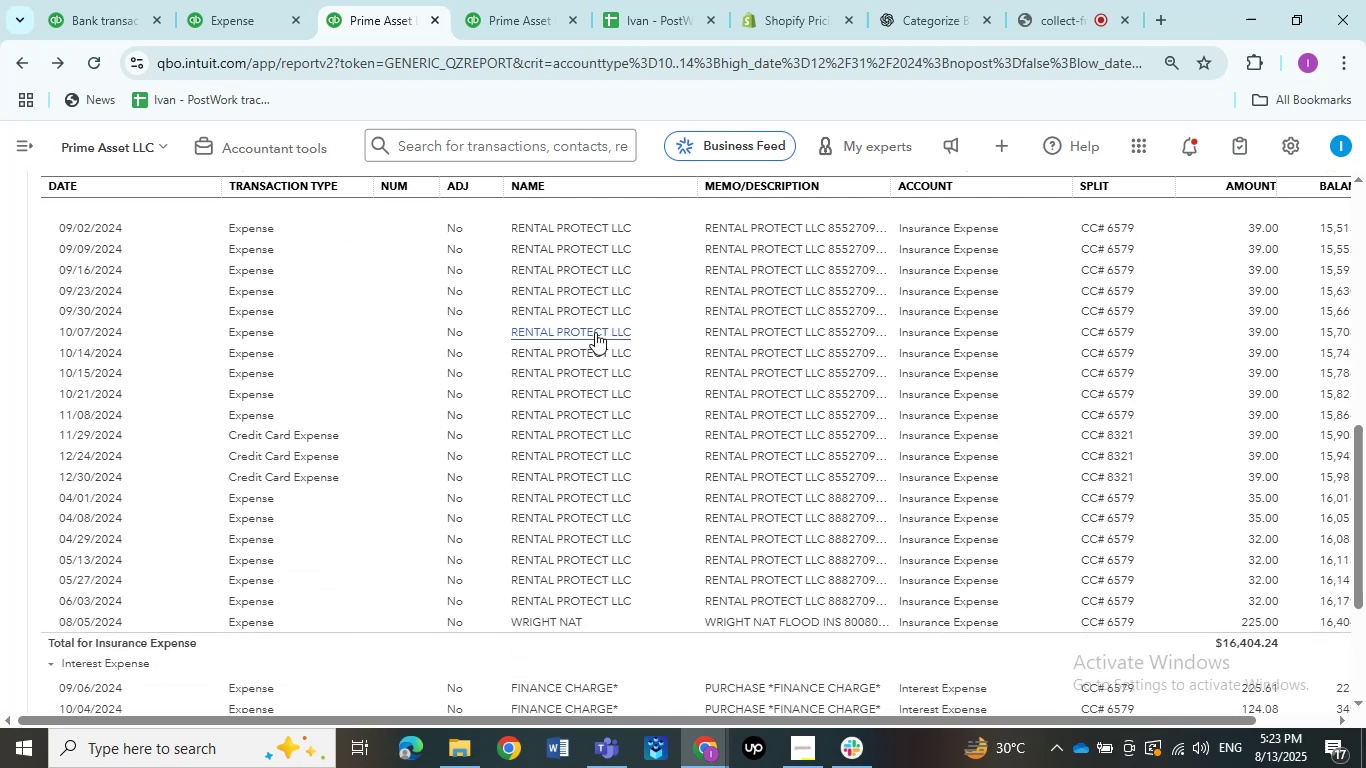 
scroll: coordinate [595, 332], scroll_direction: up, amount: 2.0
 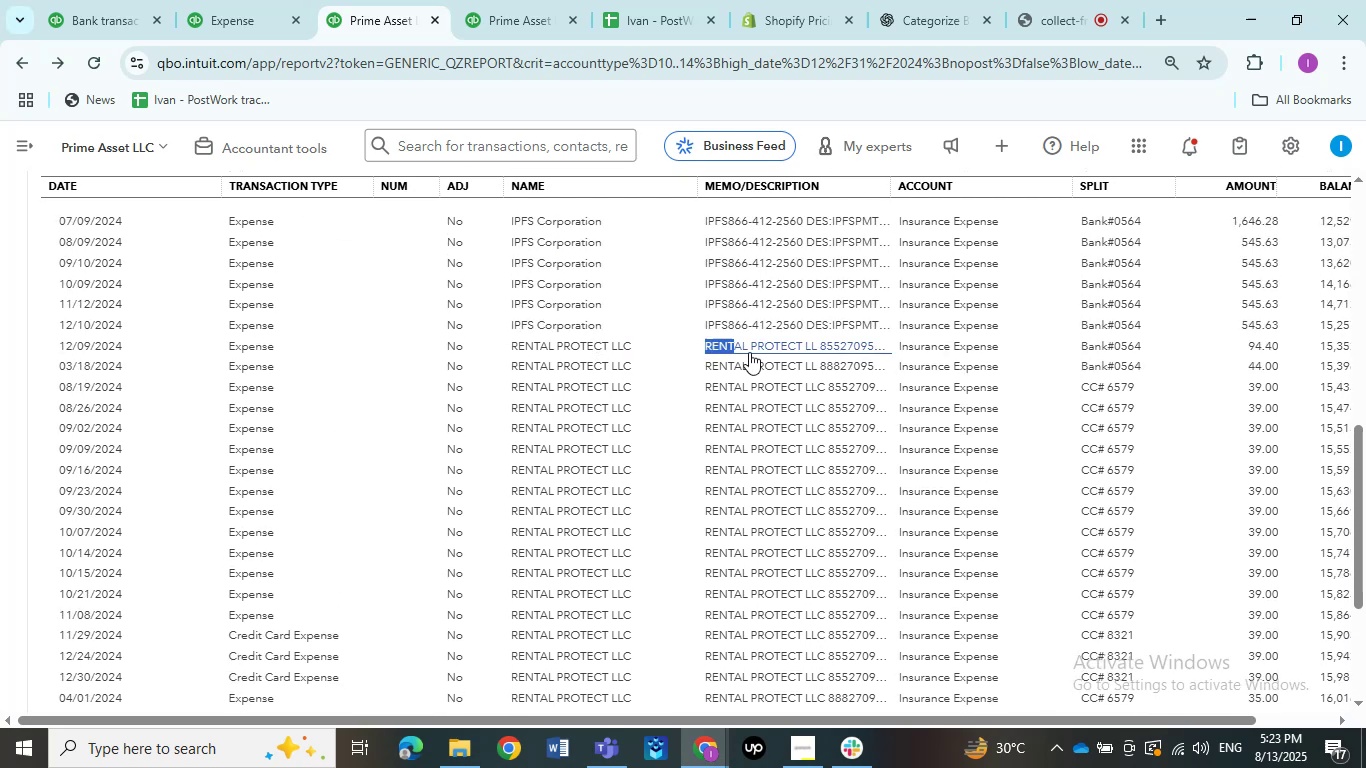 
key(Control+C)
 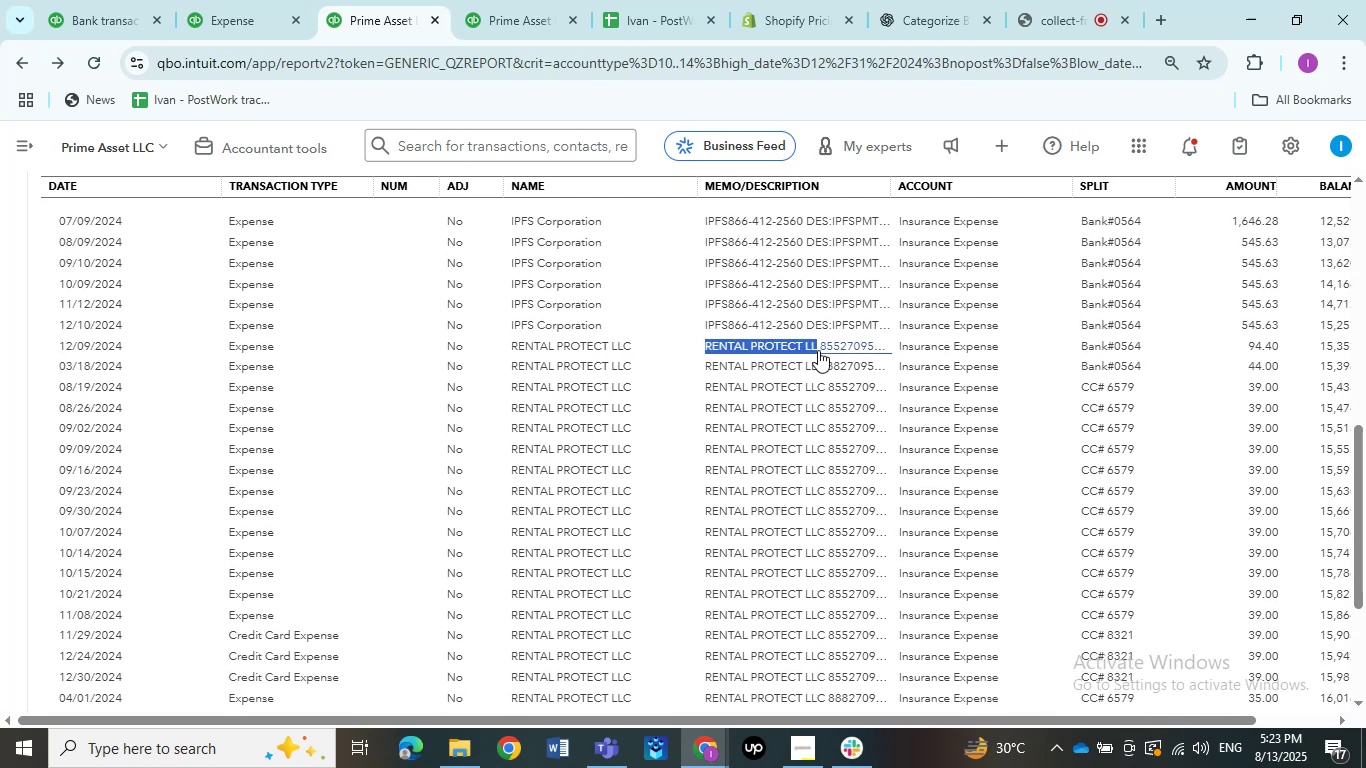 
key(Control+C)
 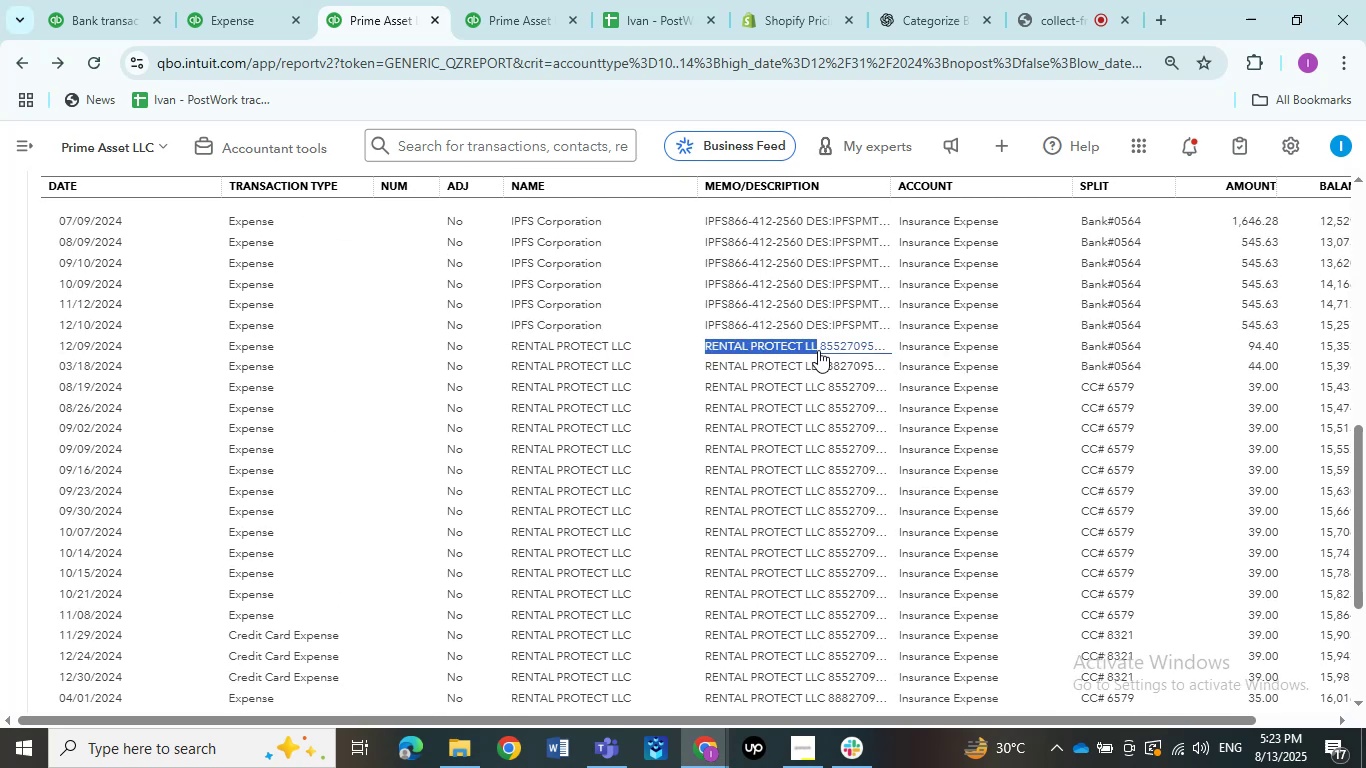 
key(Control+C)
 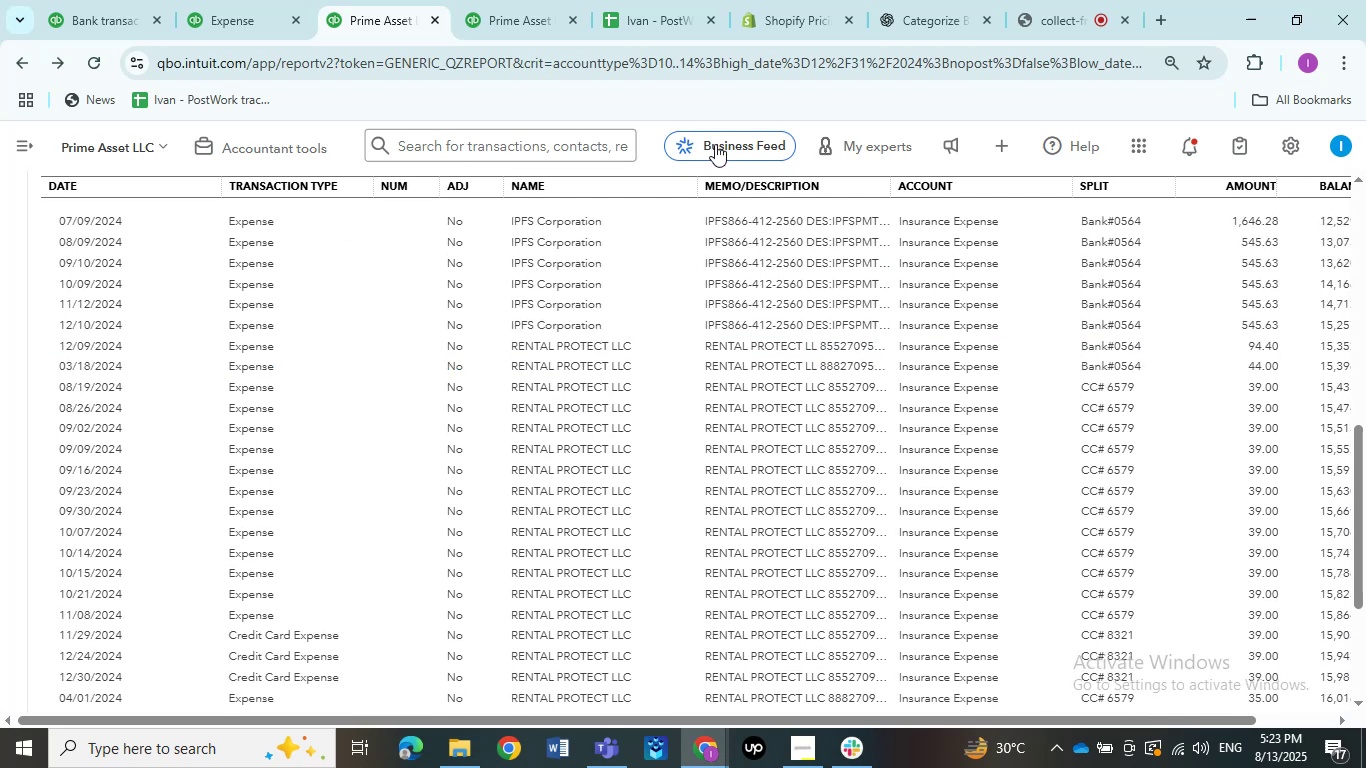 
left_click([805, 5])
 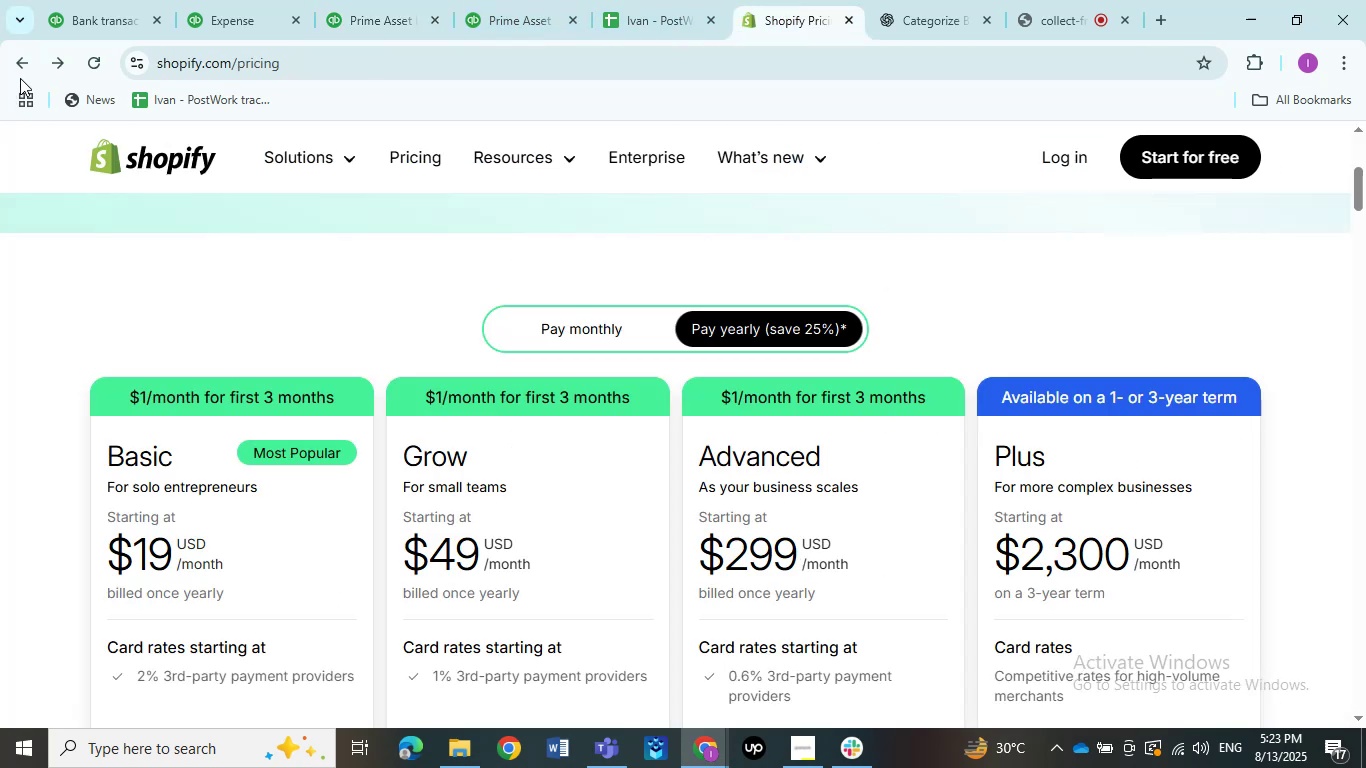 
left_click([24, 45])
 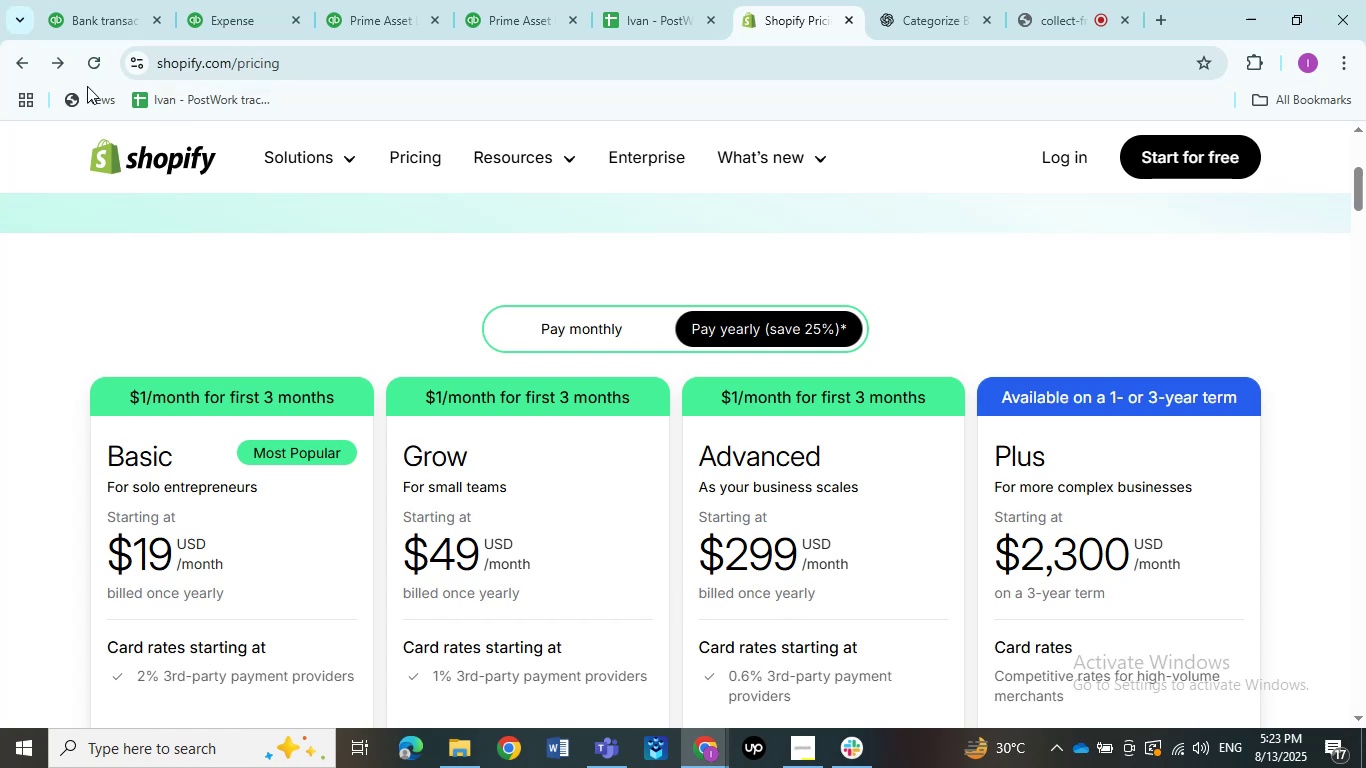 
left_click([19, 57])
 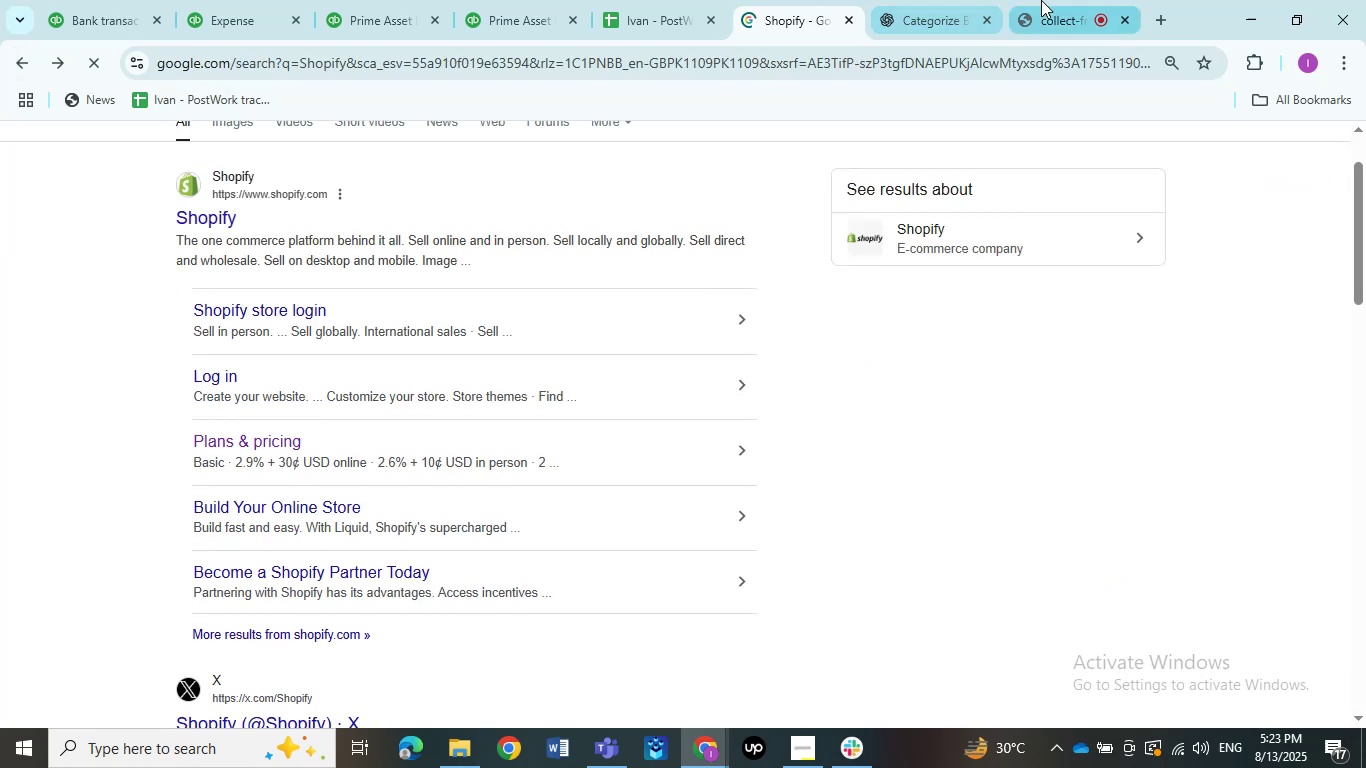 
left_click([910, 0])
 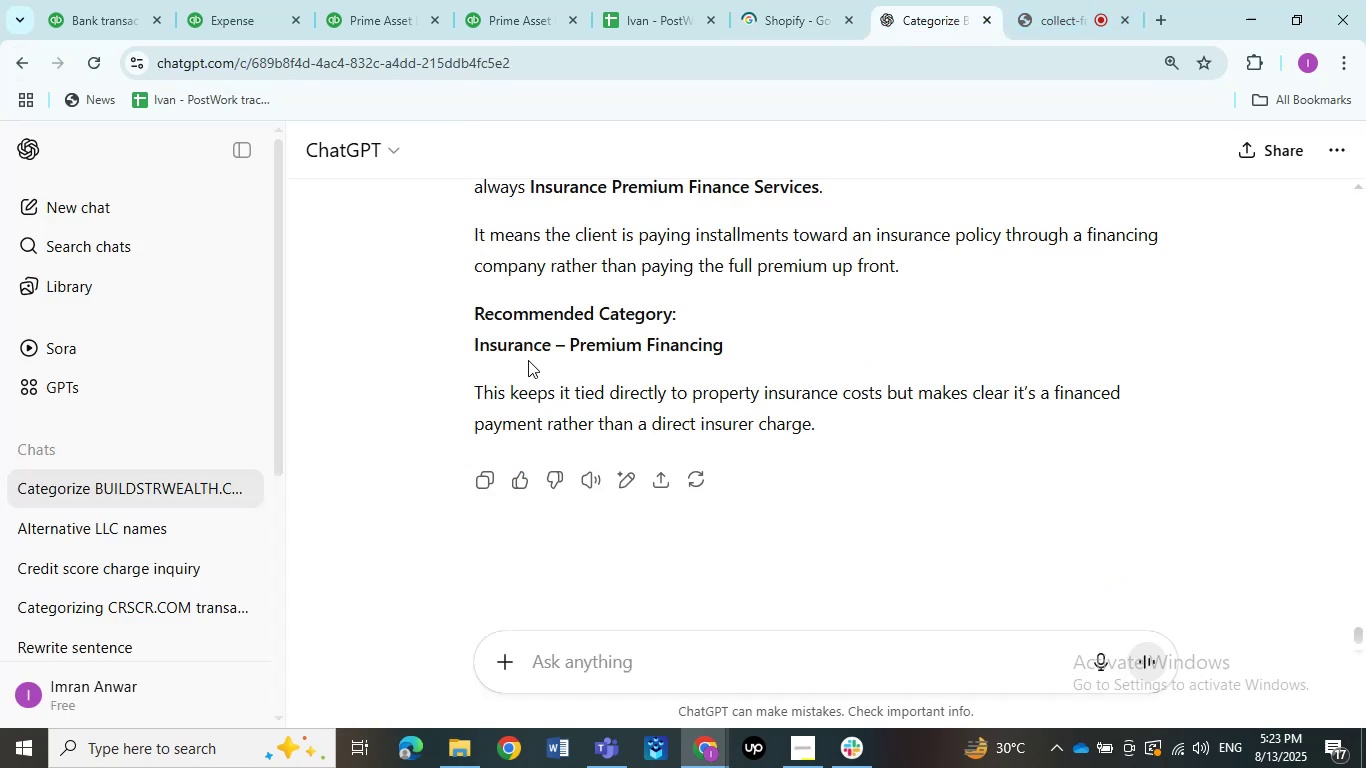 
scroll: coordinate [515, 392], scroll_direction: up, amount: 5.0
 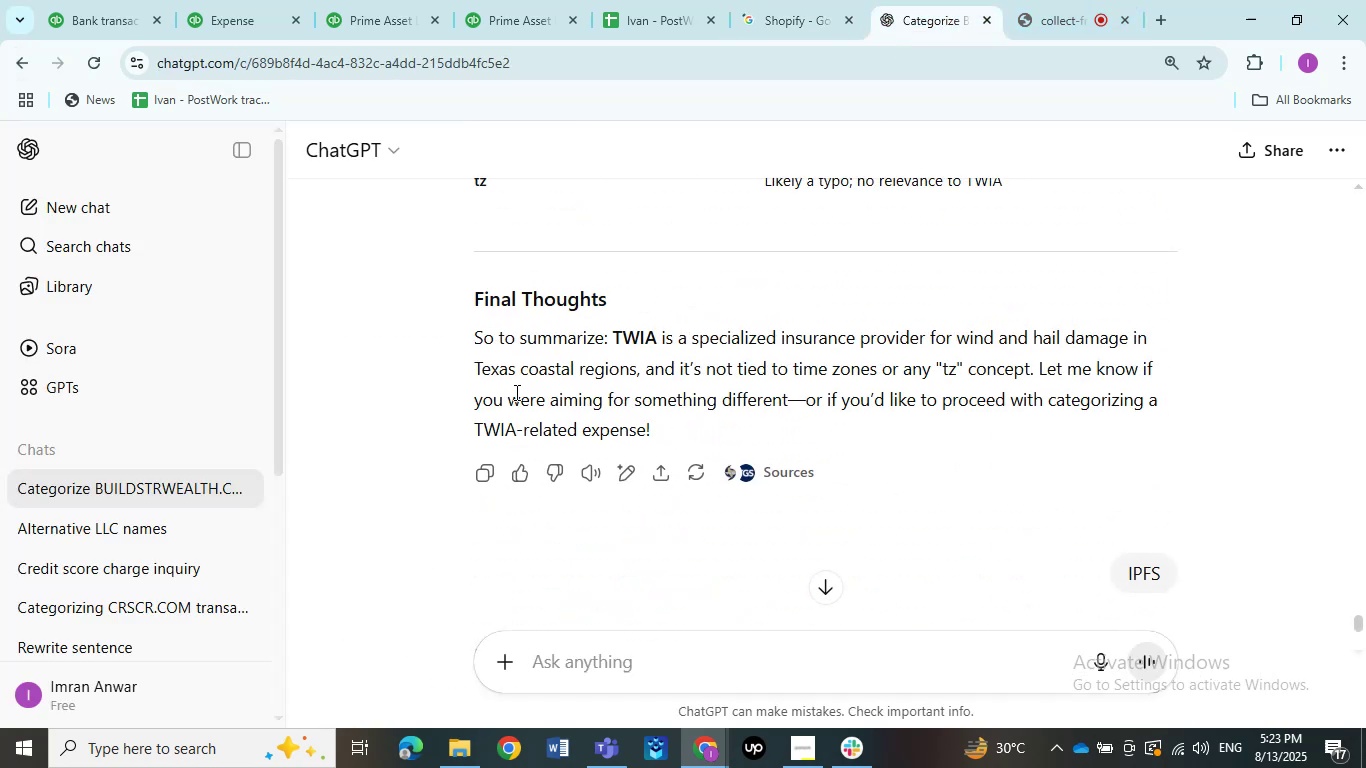 
scroll: coordinate [515, 392], scroll_direction: down, amount: 11.0
 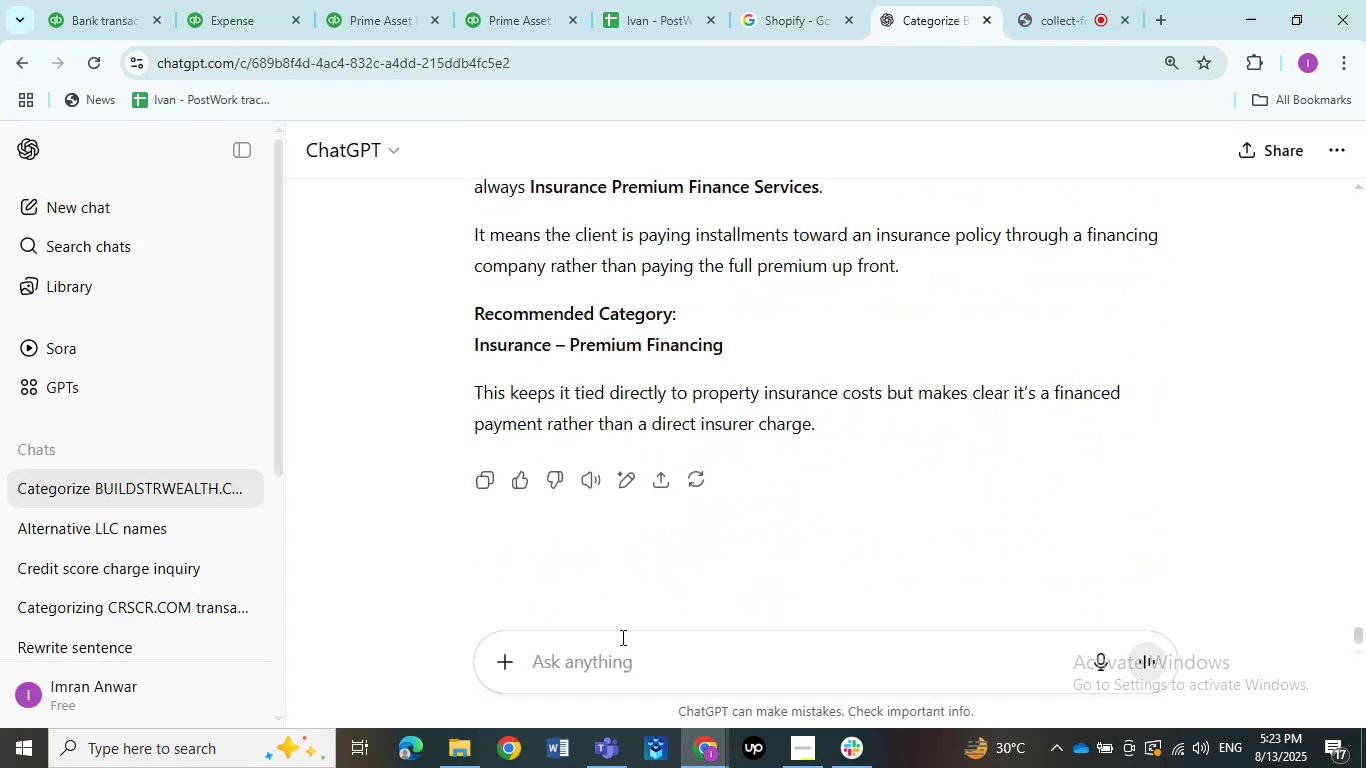 
left_click([621, 657])
 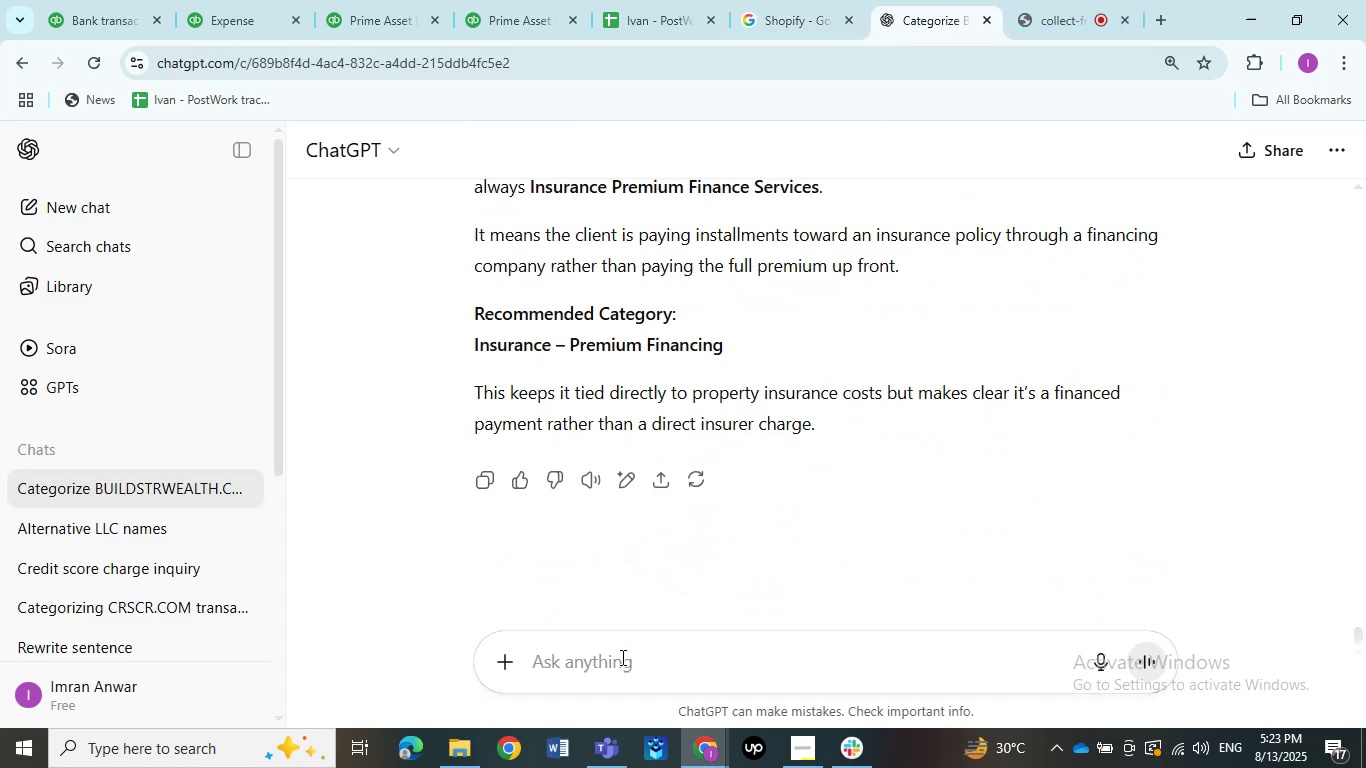 
key(Control+V)
 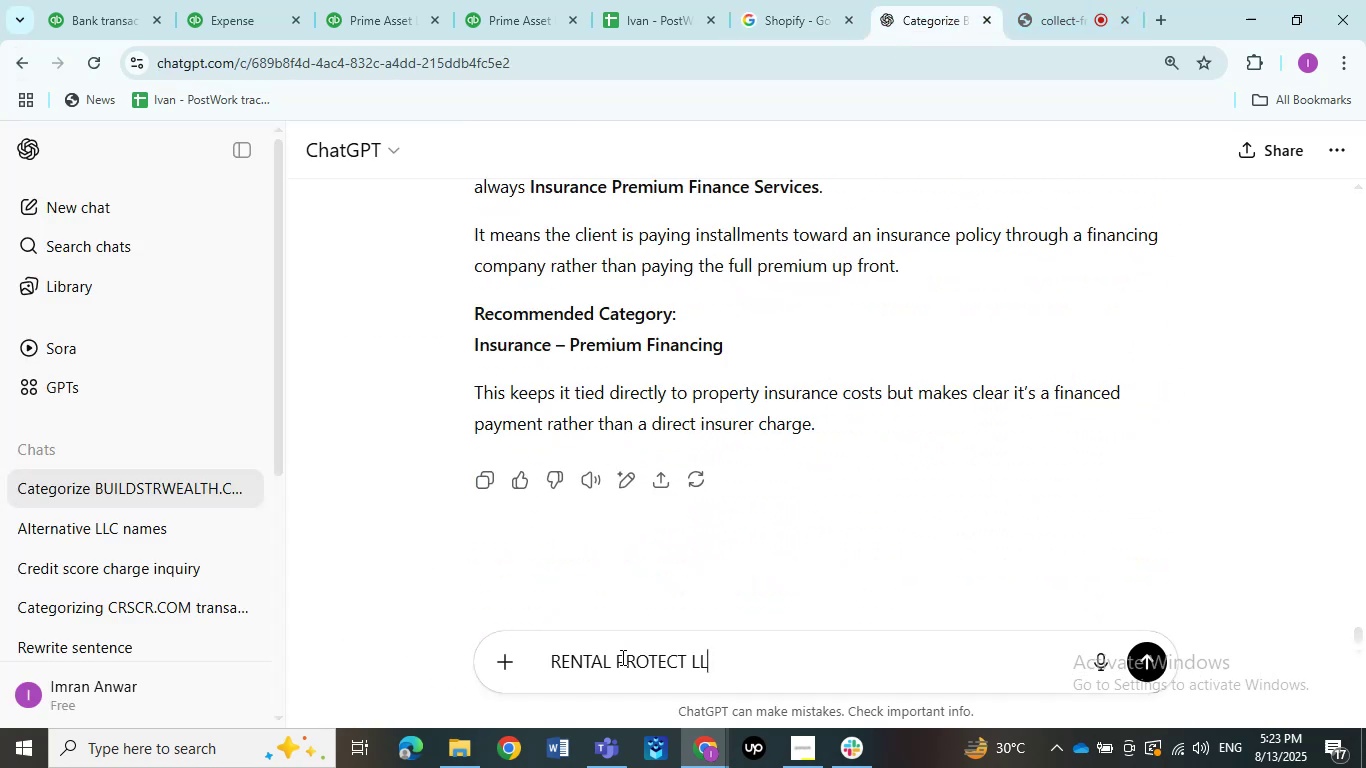 
key(Shift+C)
 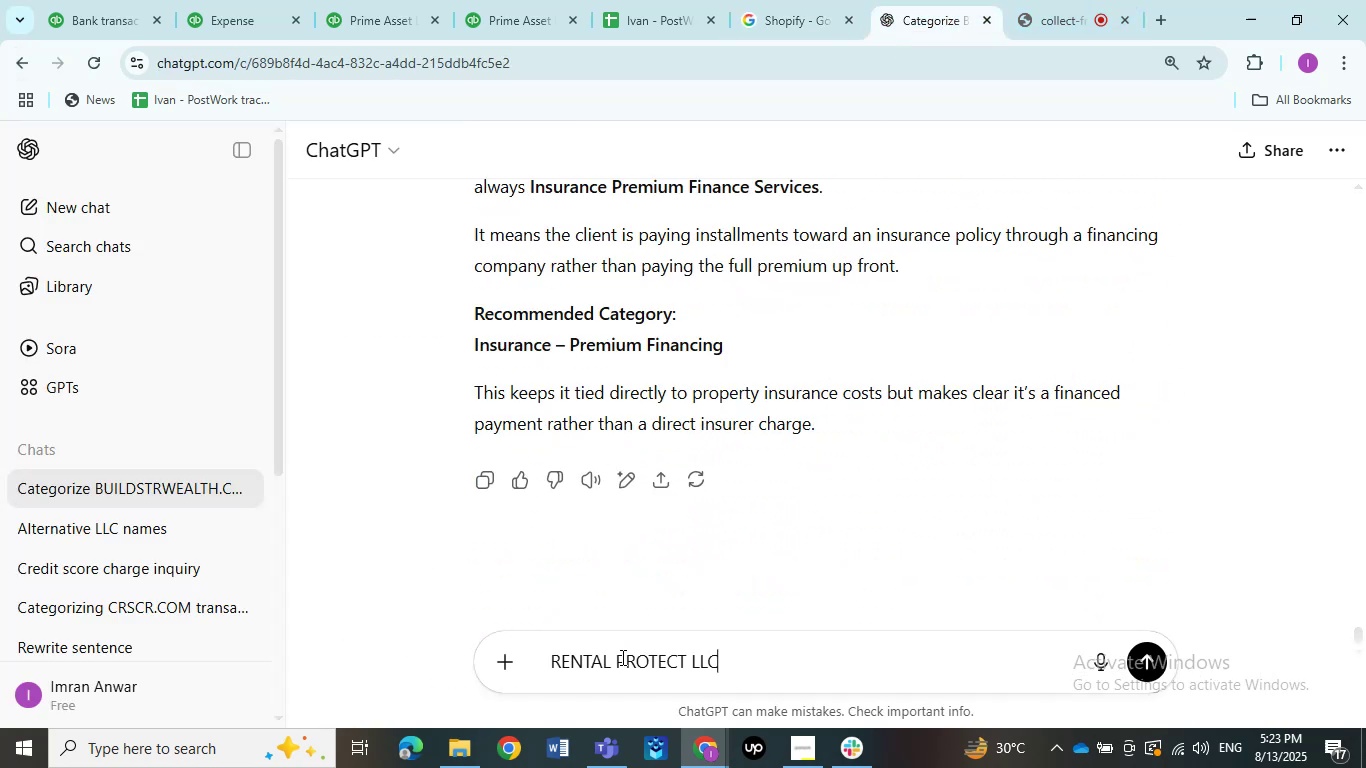 
key(NumpadEnter)
 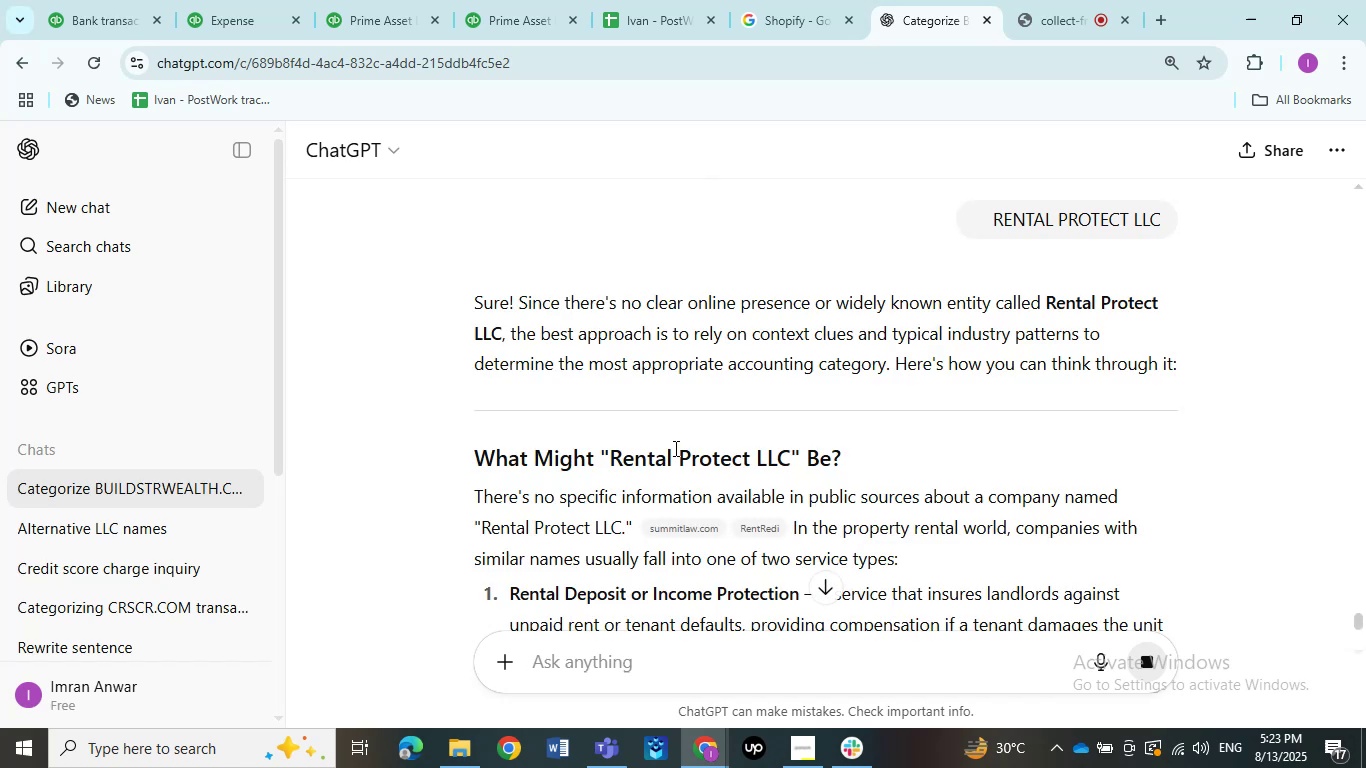 
wait(6.66)
 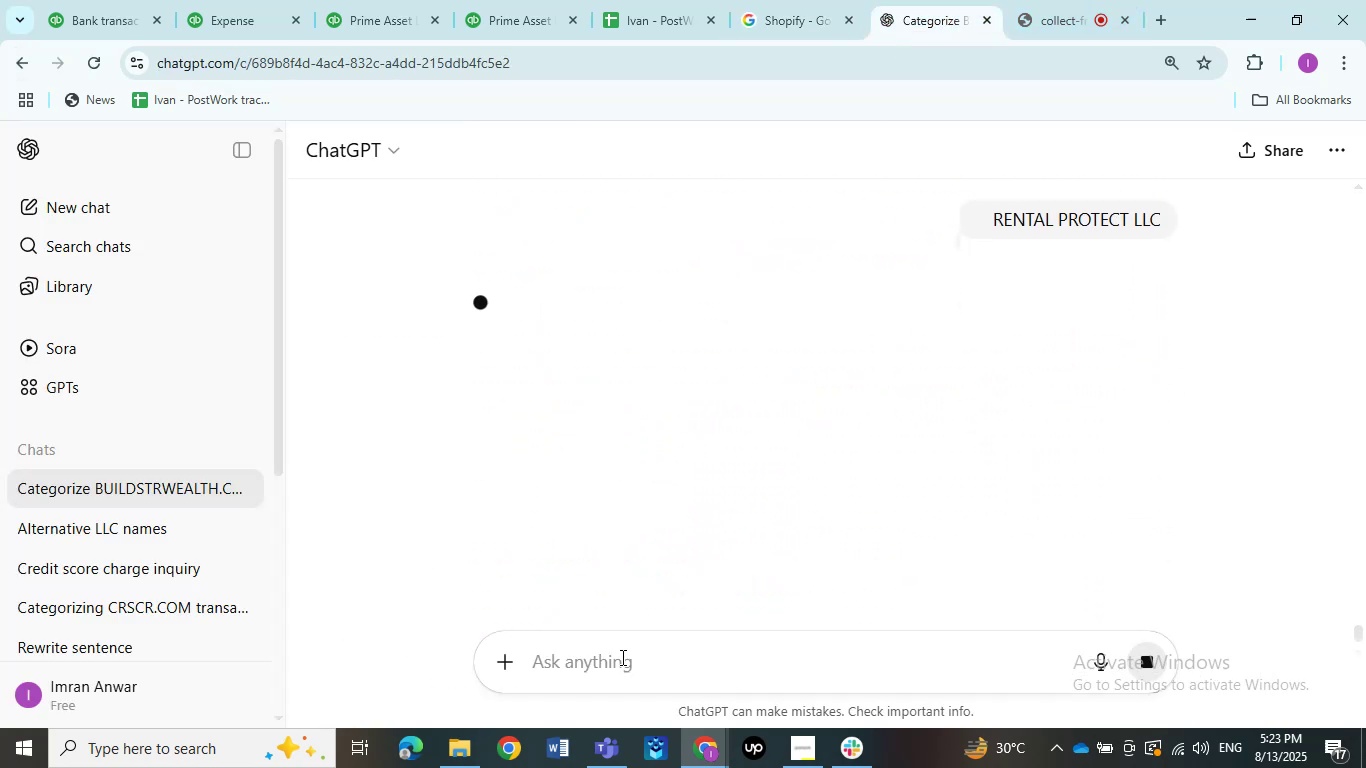 
scroll: coordinate [668, 449], scroll_direction: down, amount: 8.0
 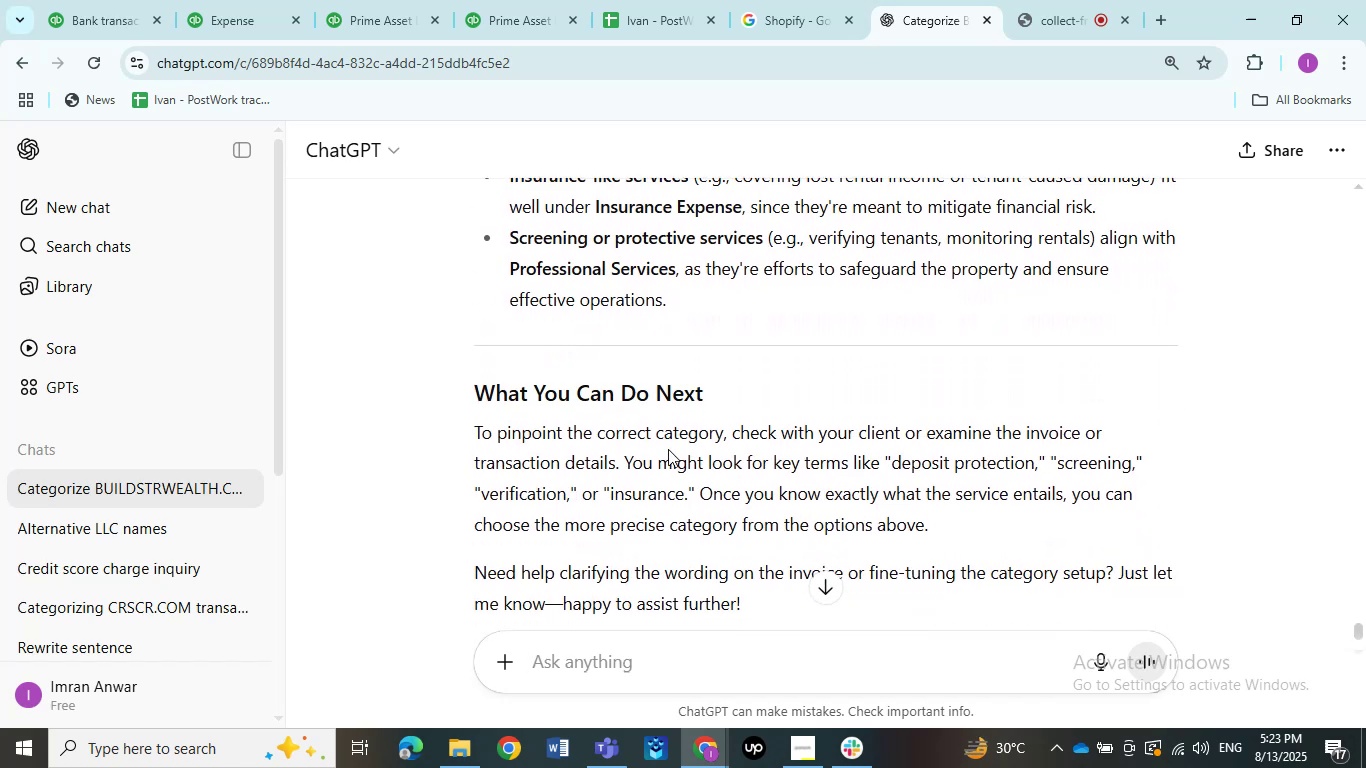 
scroll: coordinate [668, 449], scroll_direction: up, amount: 2.0
 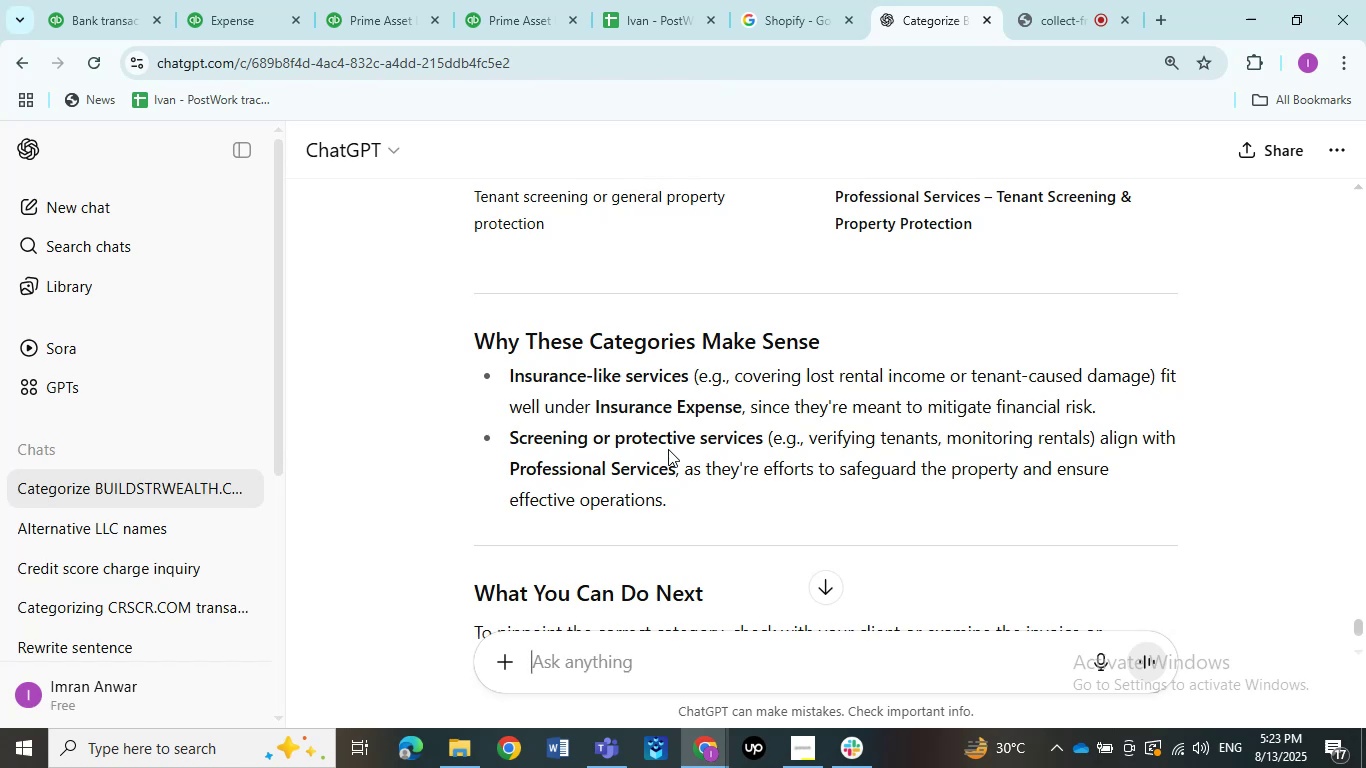 
scroll: coordinate [668, 449], scroll_direction: down, amount: 4.0
 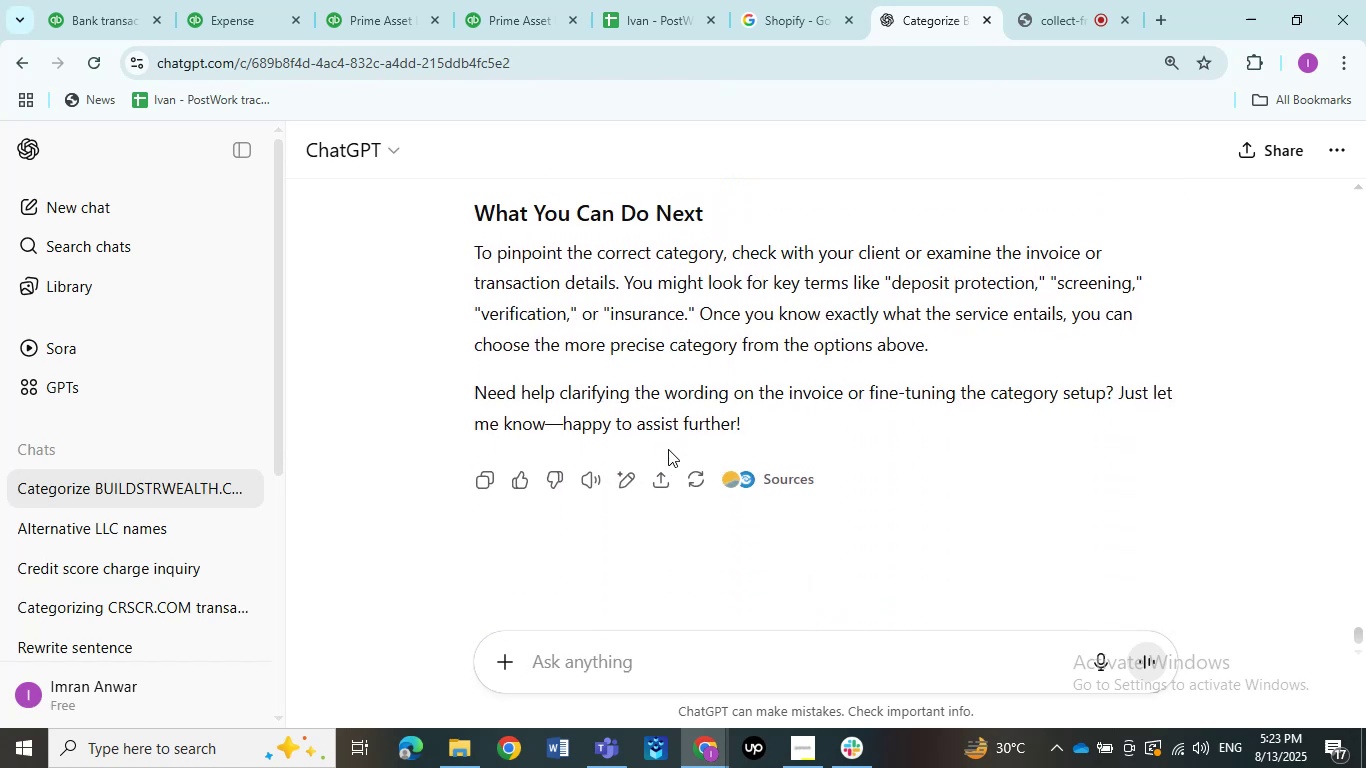 
scroll: coordinate [668, 449], scroll_direction: up, amount: 3.0
 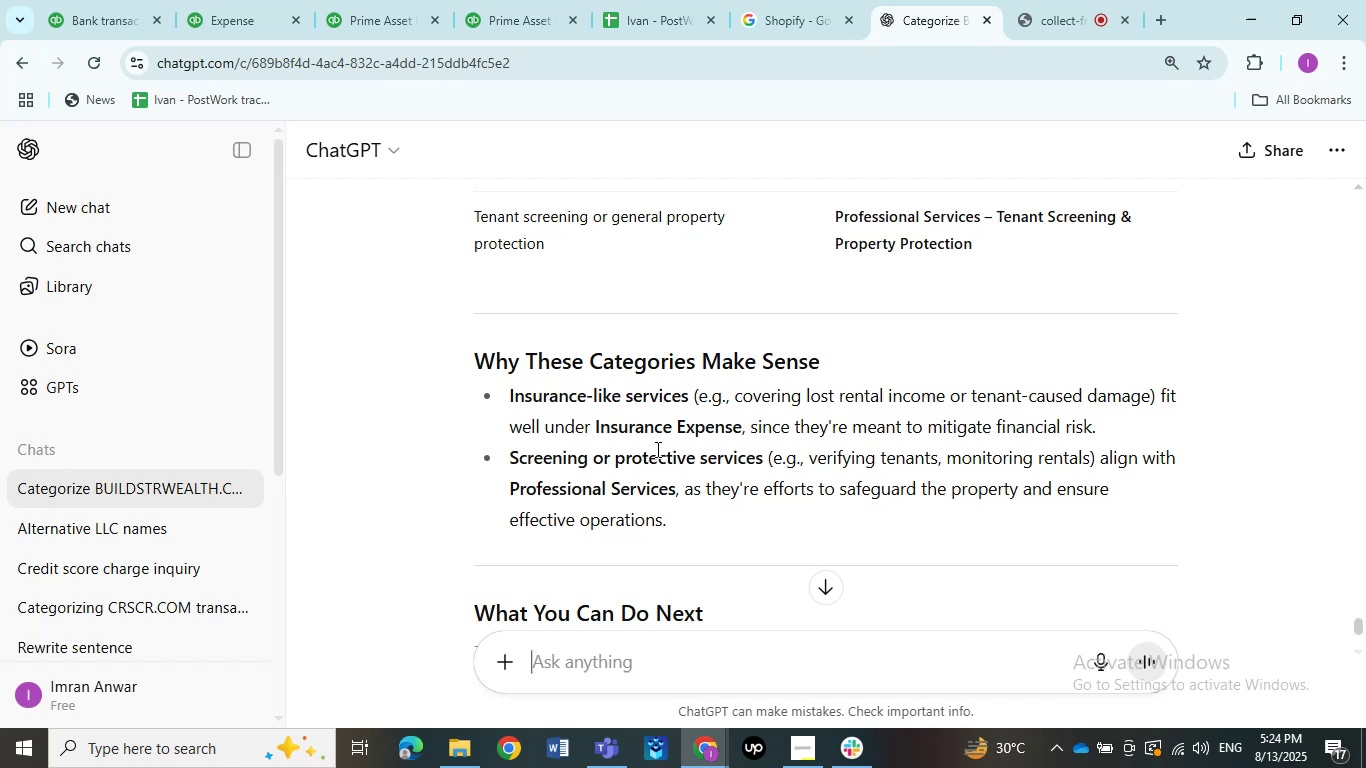 
wait(14.88)
 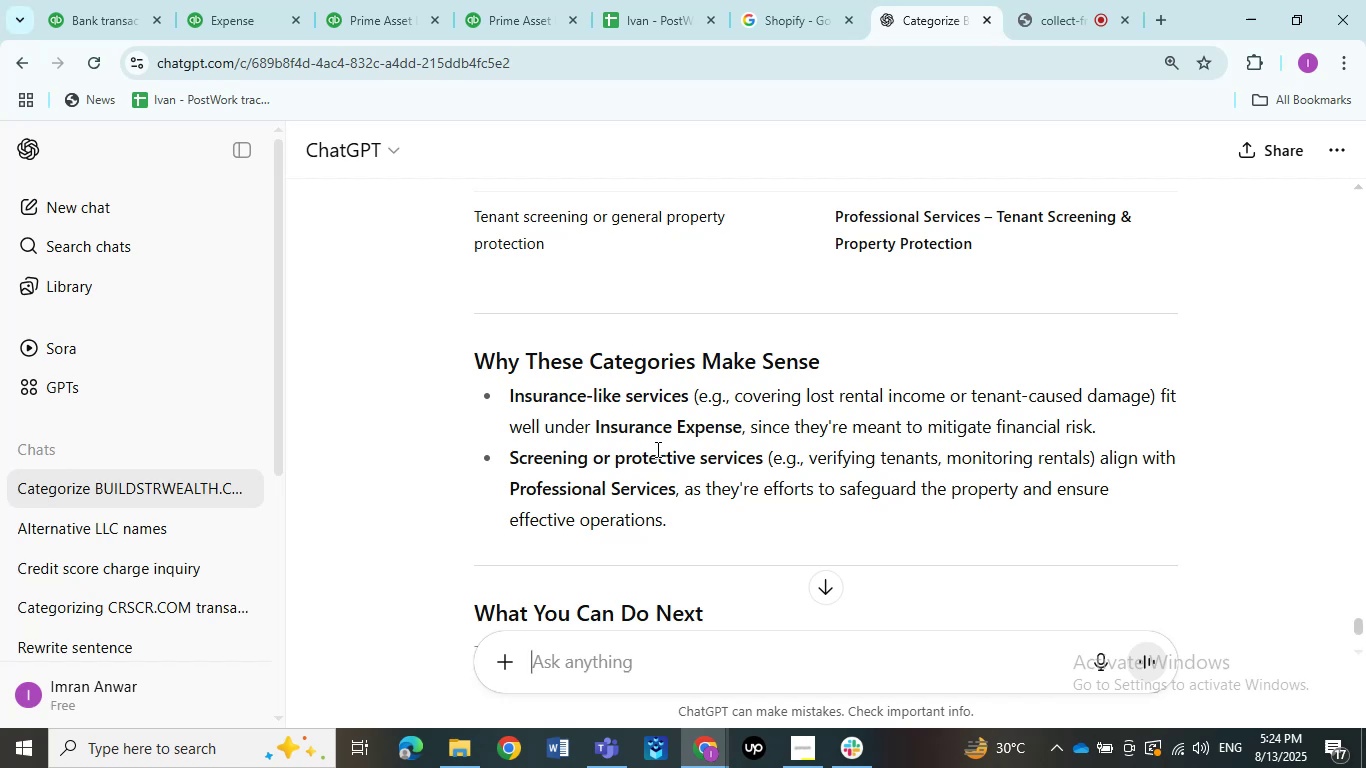 
scroll: coordinate [588, 445], scroll_direction: up, amount: 2.0
 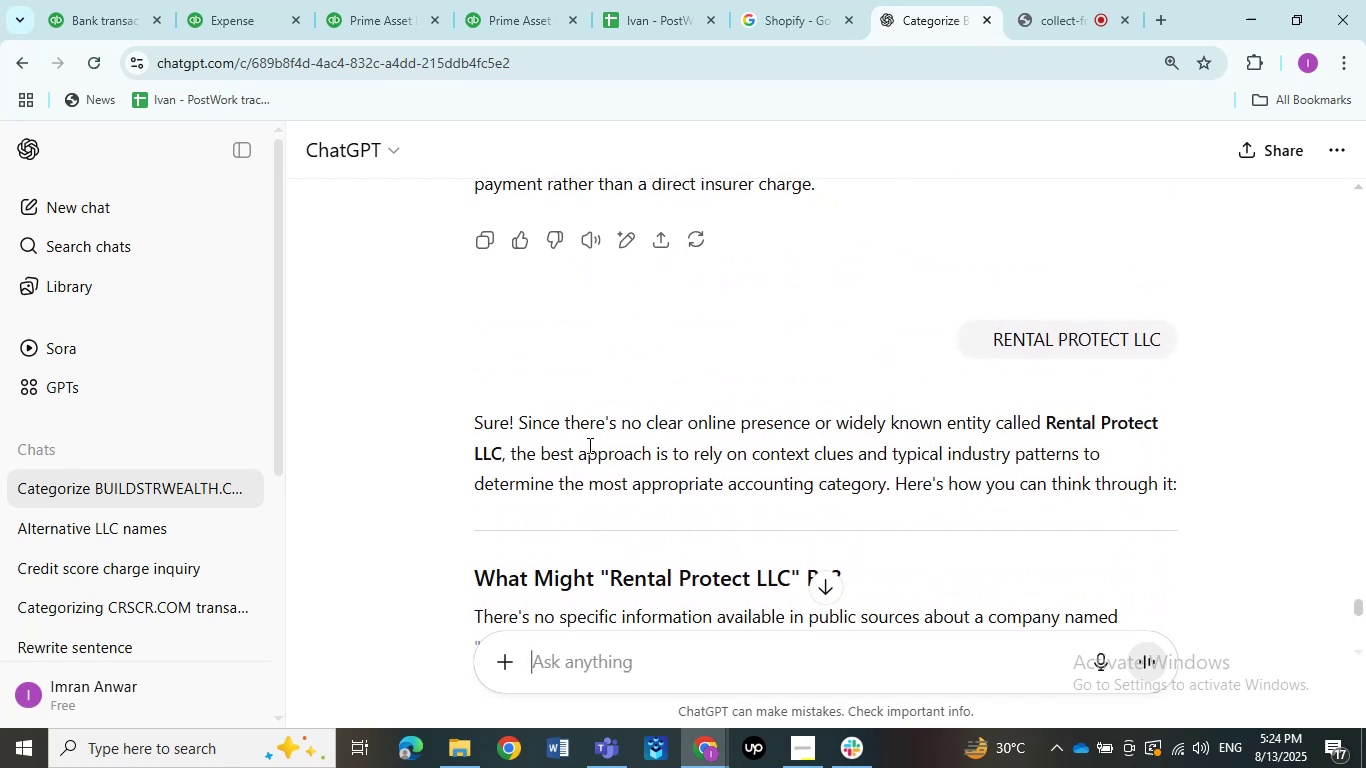 
scroll: coordinate [588, 452], scroll_direction: down, amount: 6.0
 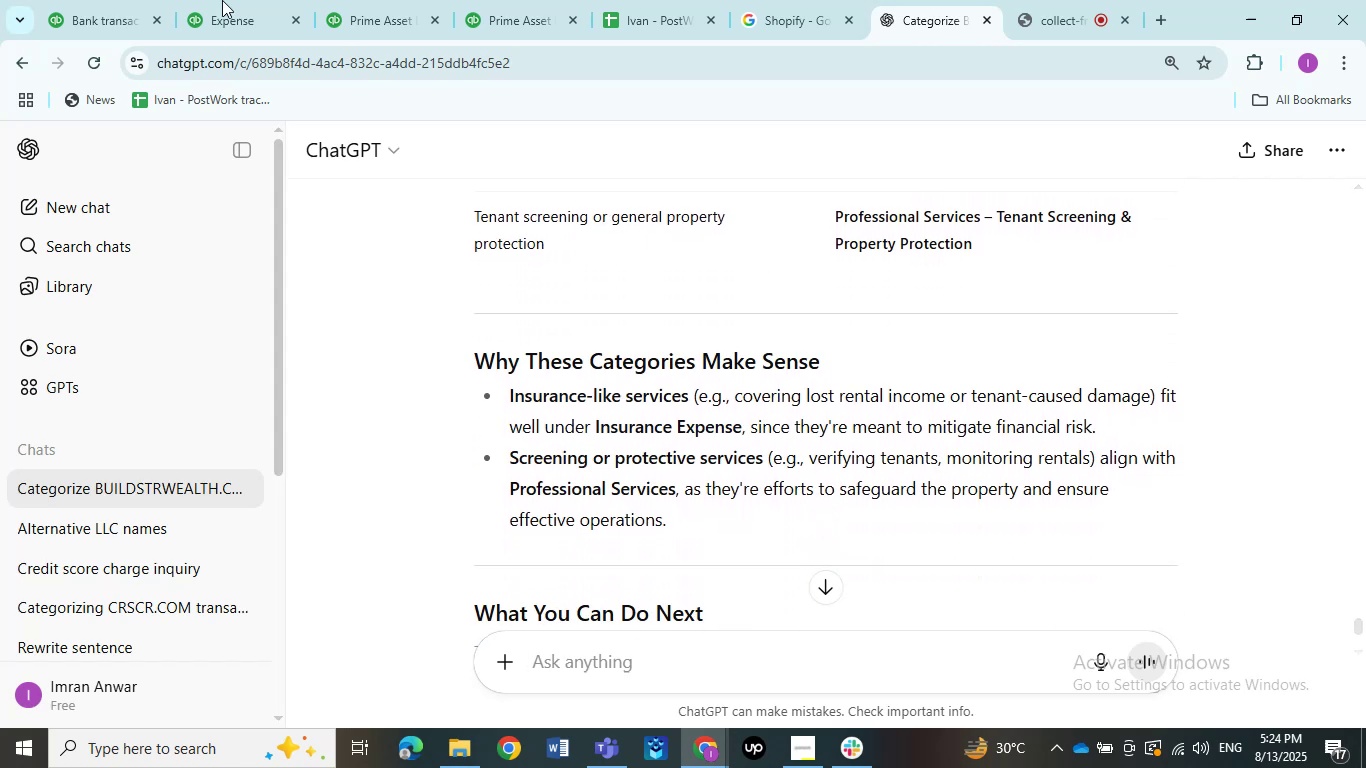 
left_click([362, 0])
 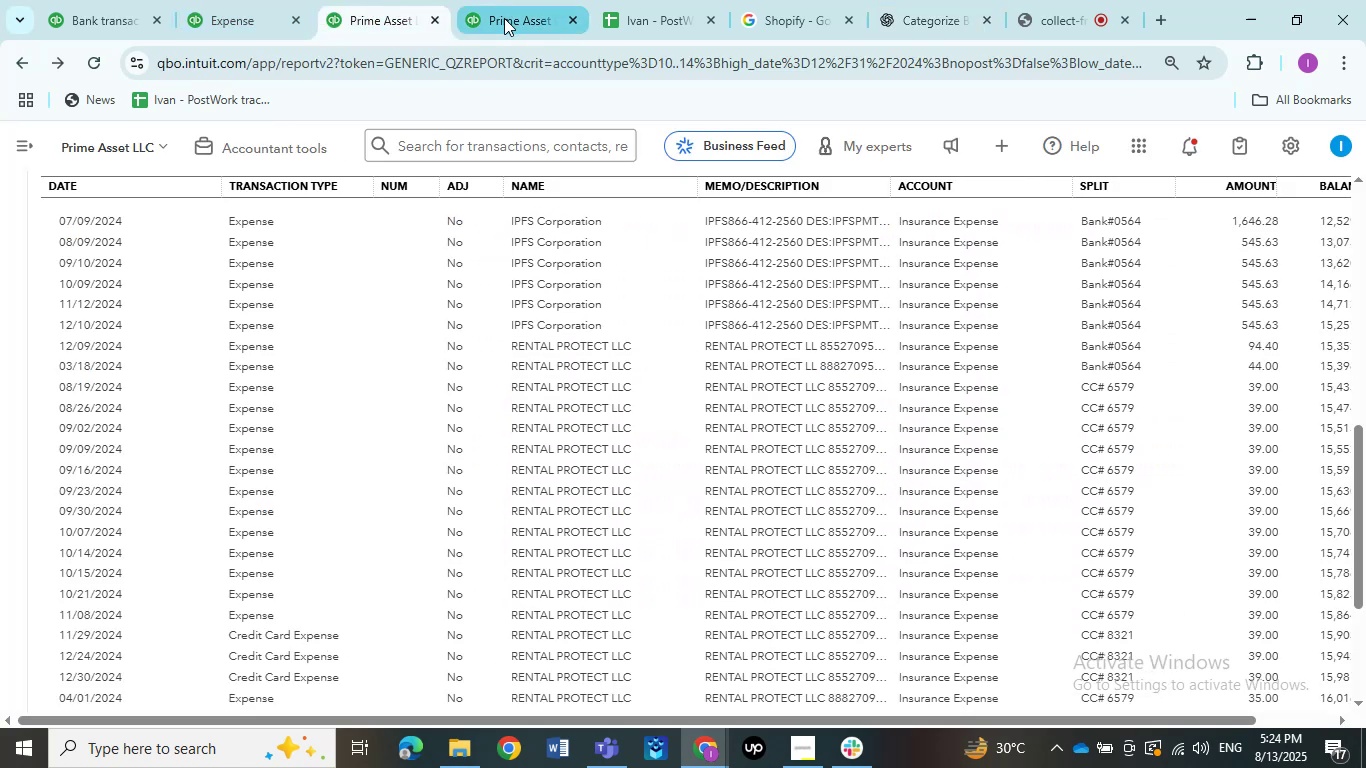 
left_click([504, 18])
 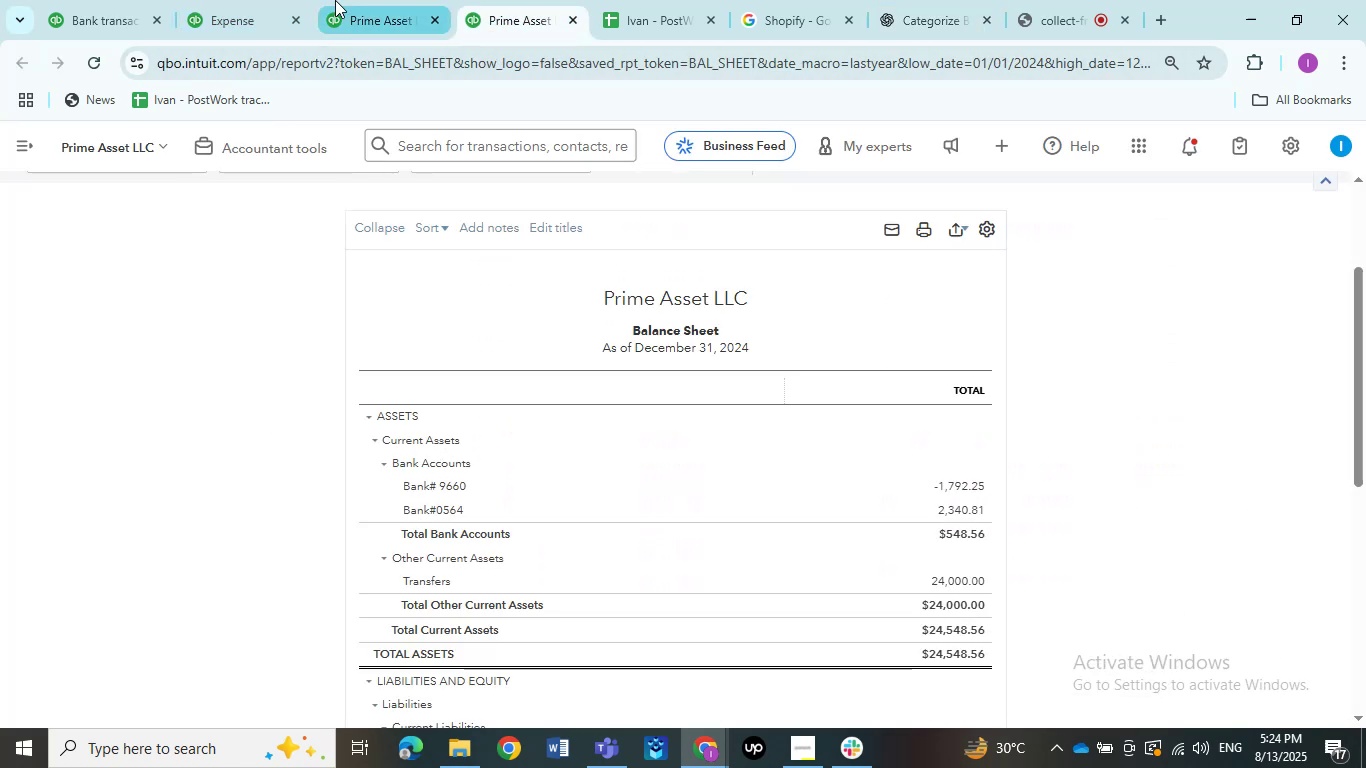 
left_click([362, 4])
 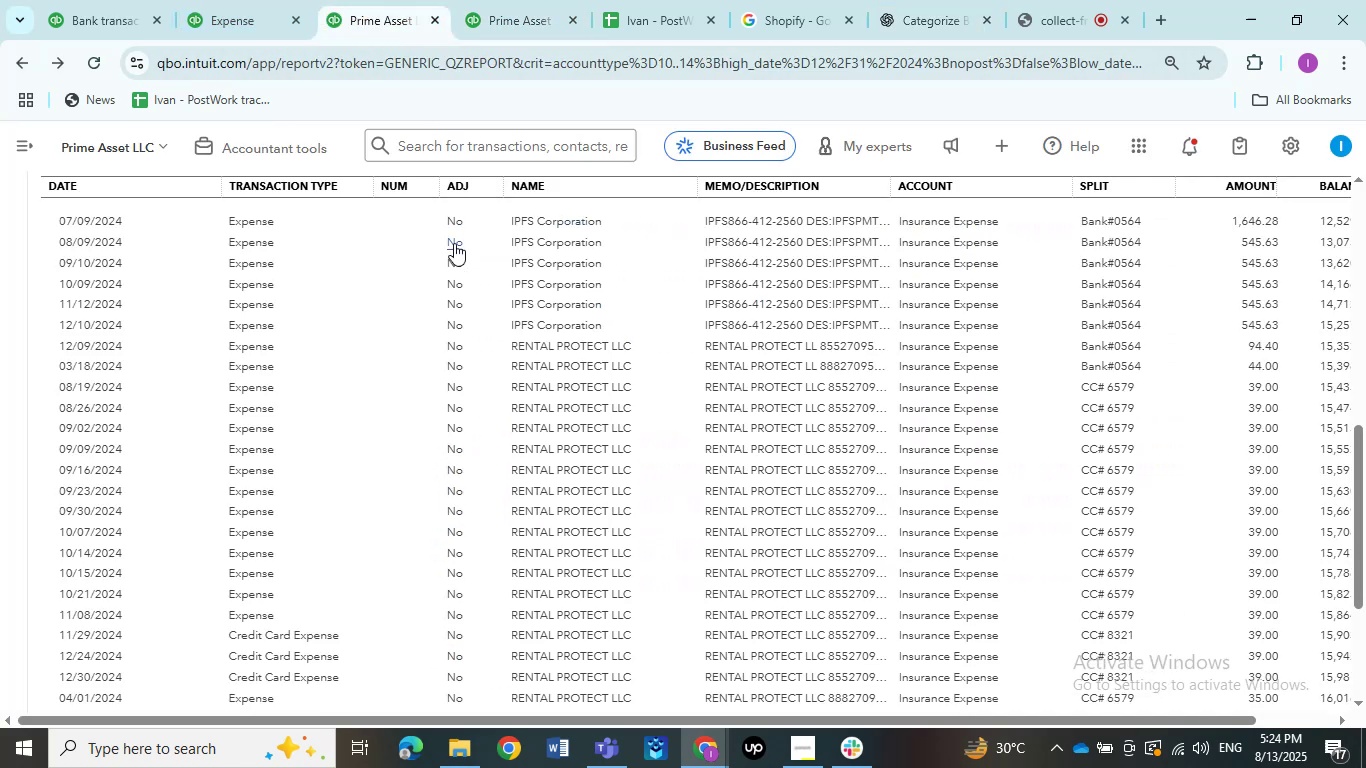 
scroll: coordinate [454, 243], scroll_direction: down, amount: 2.0
 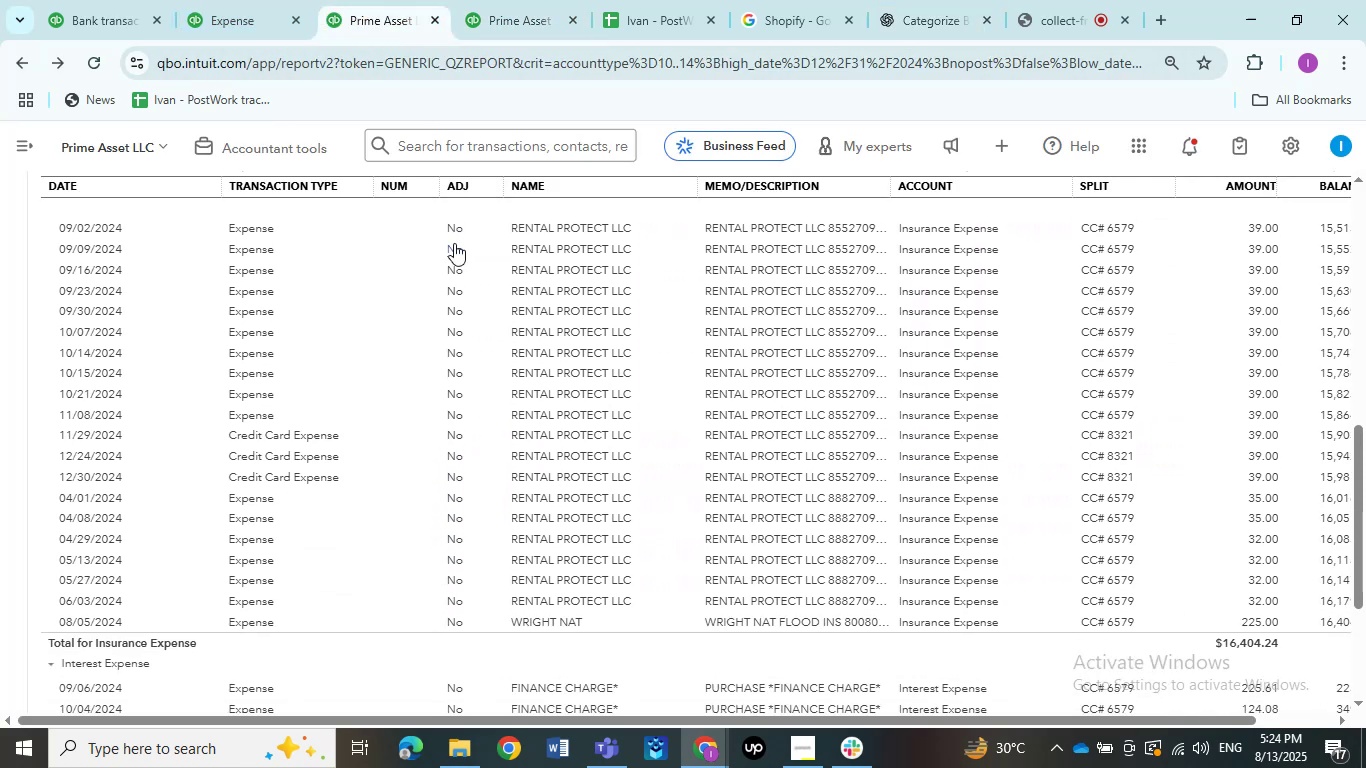 
scroll: coordinate [454, 243], scroll_direction: up, amount: 1.0
 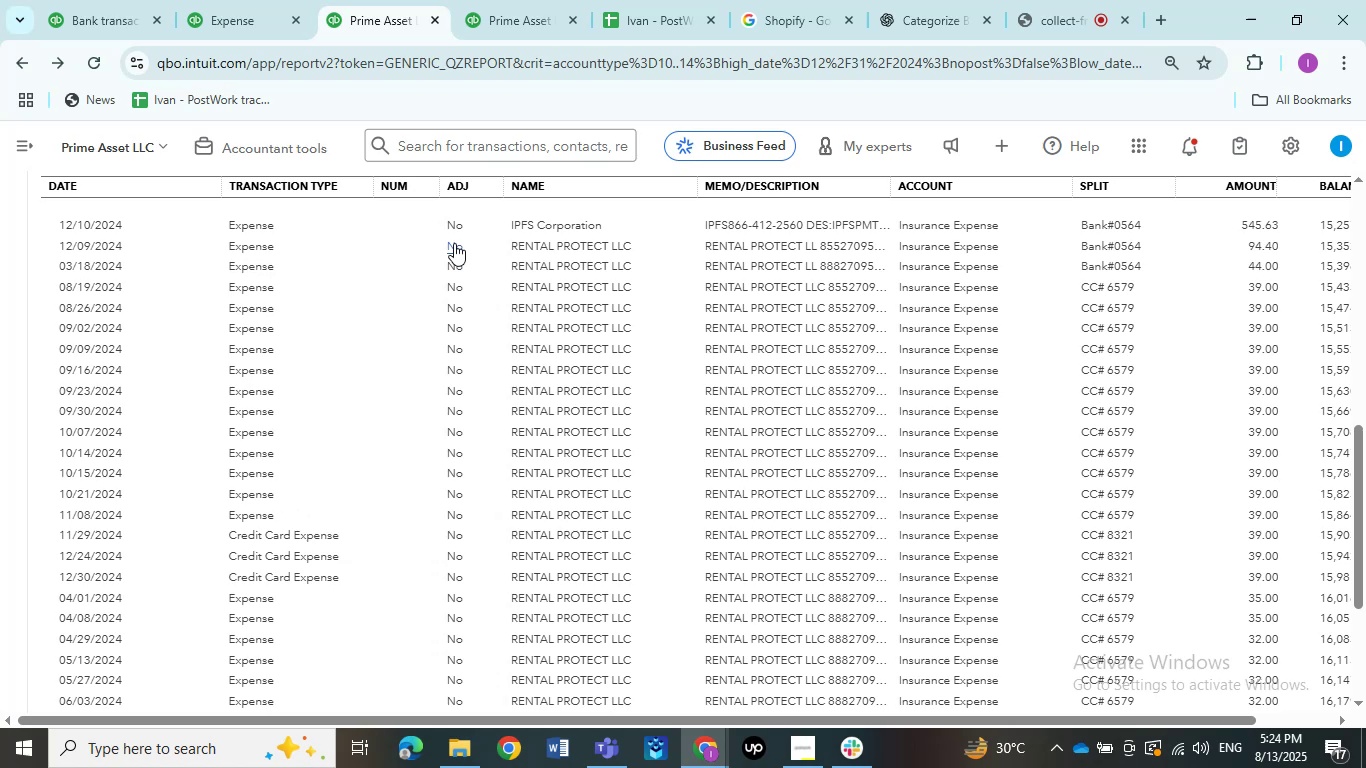 
wait(7.21)
 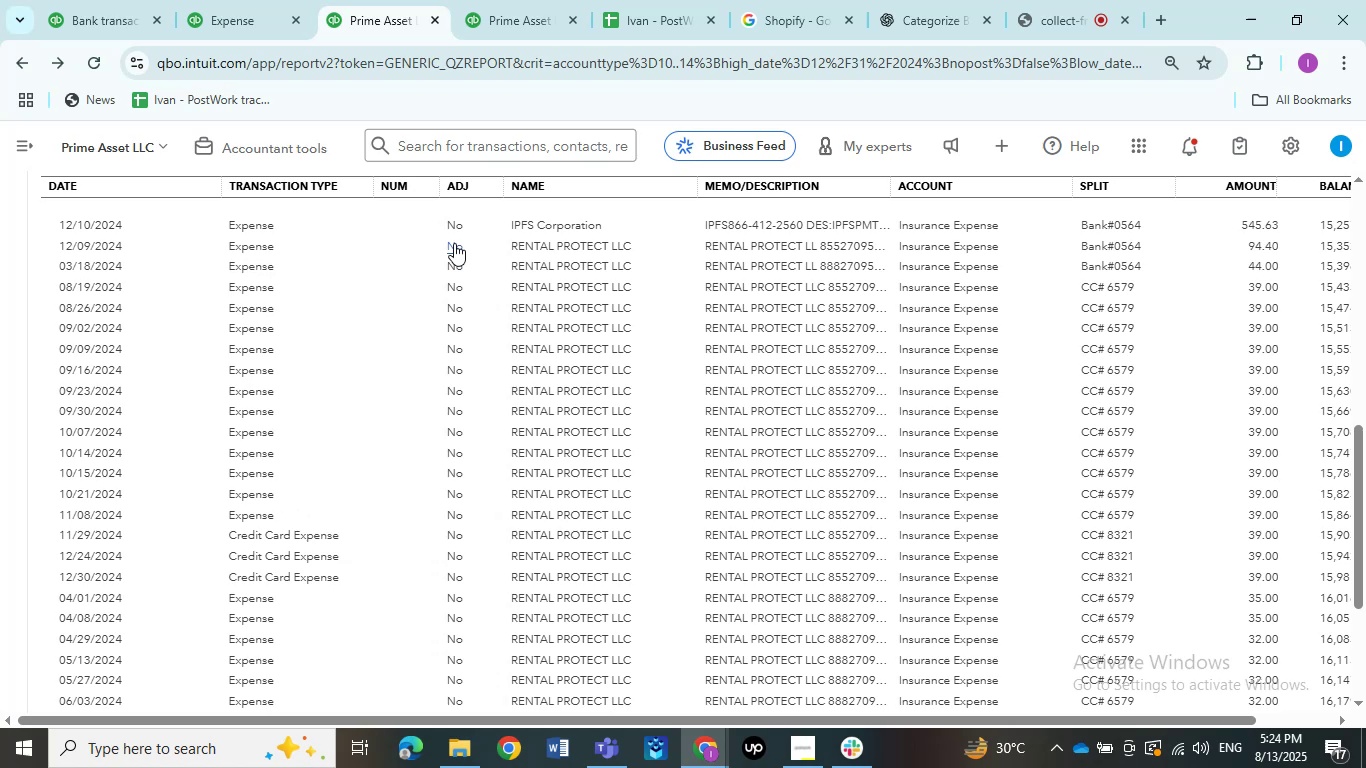 
left_click([748, 23])
 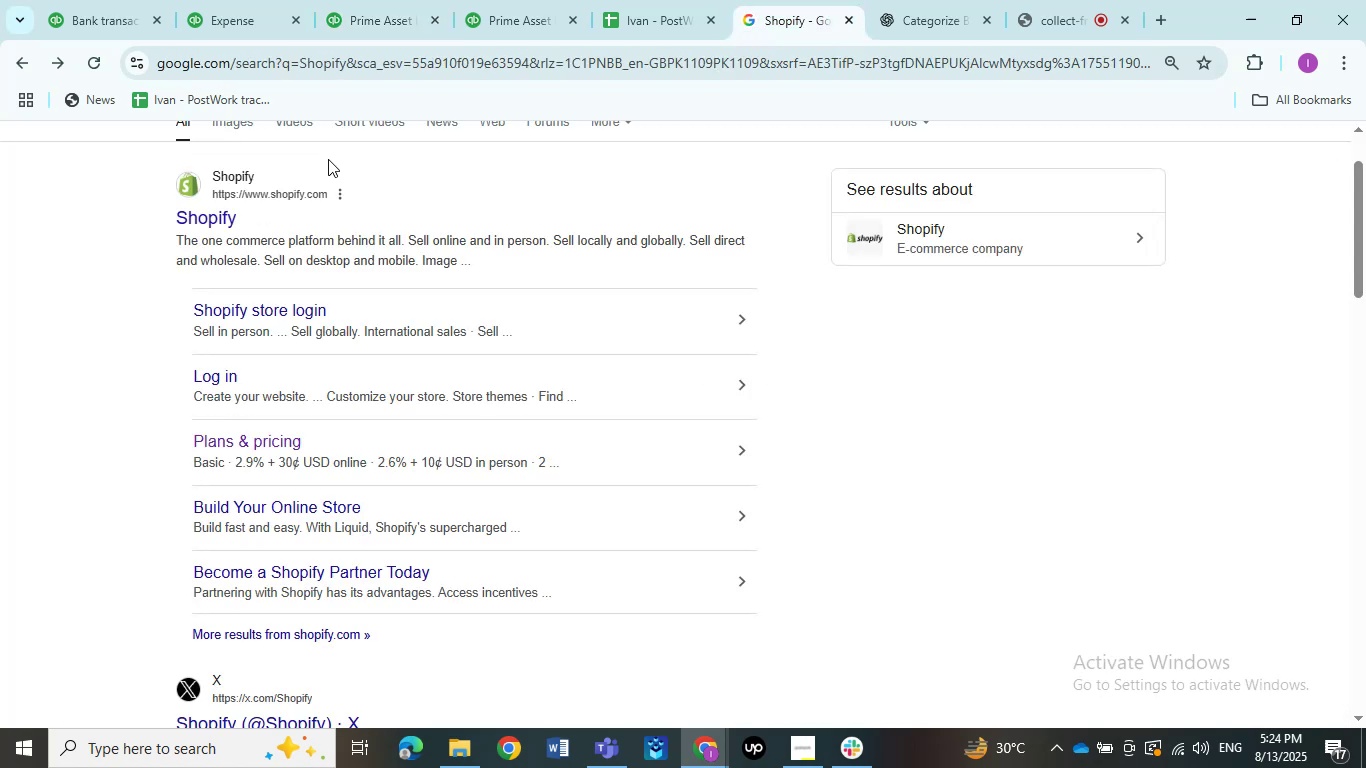 
scroll: coordinate [349, 190], scroll_direction: up, amount: 3.0
 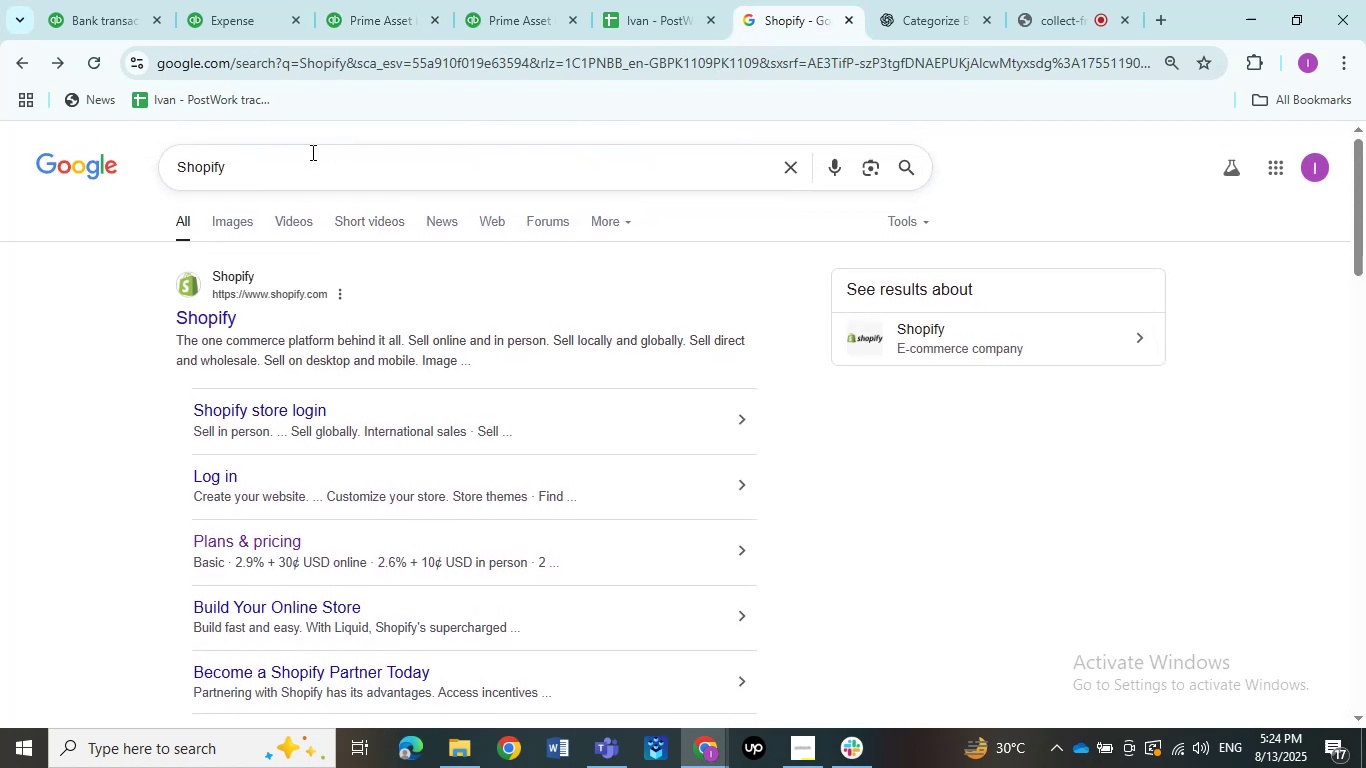 
left_click_drag(start_coordinate=[296, 170], to_coordinate=[98, 180])
 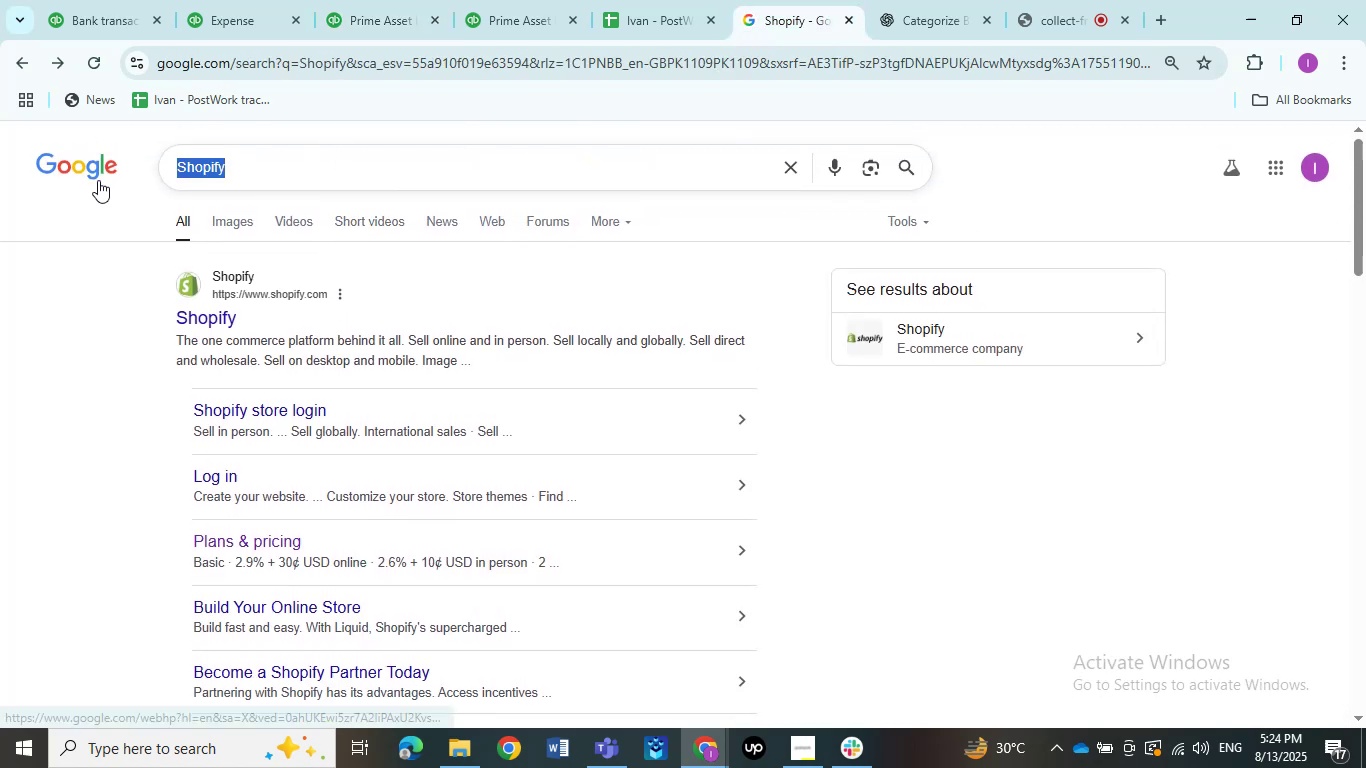 
key(Control+V)
 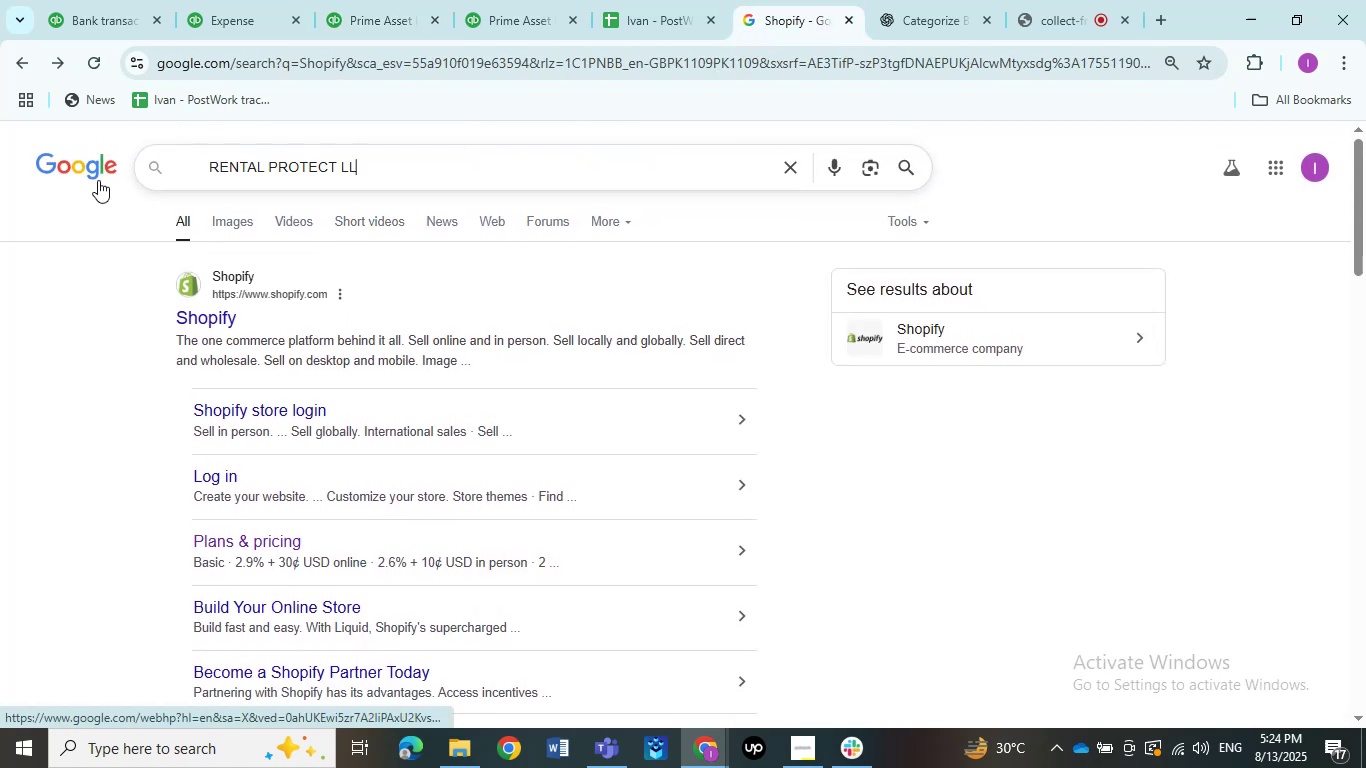 
key(NumpadEnter)
 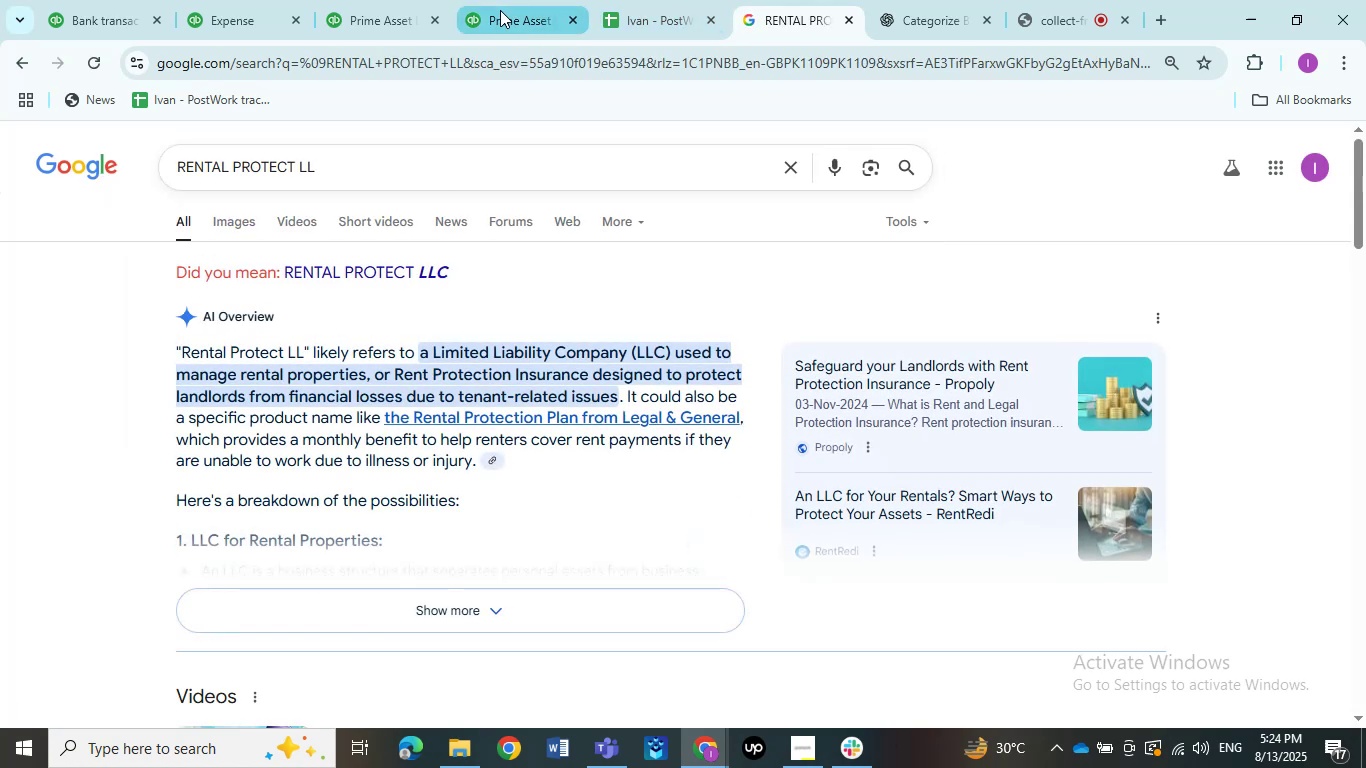 
wait(7.63)
 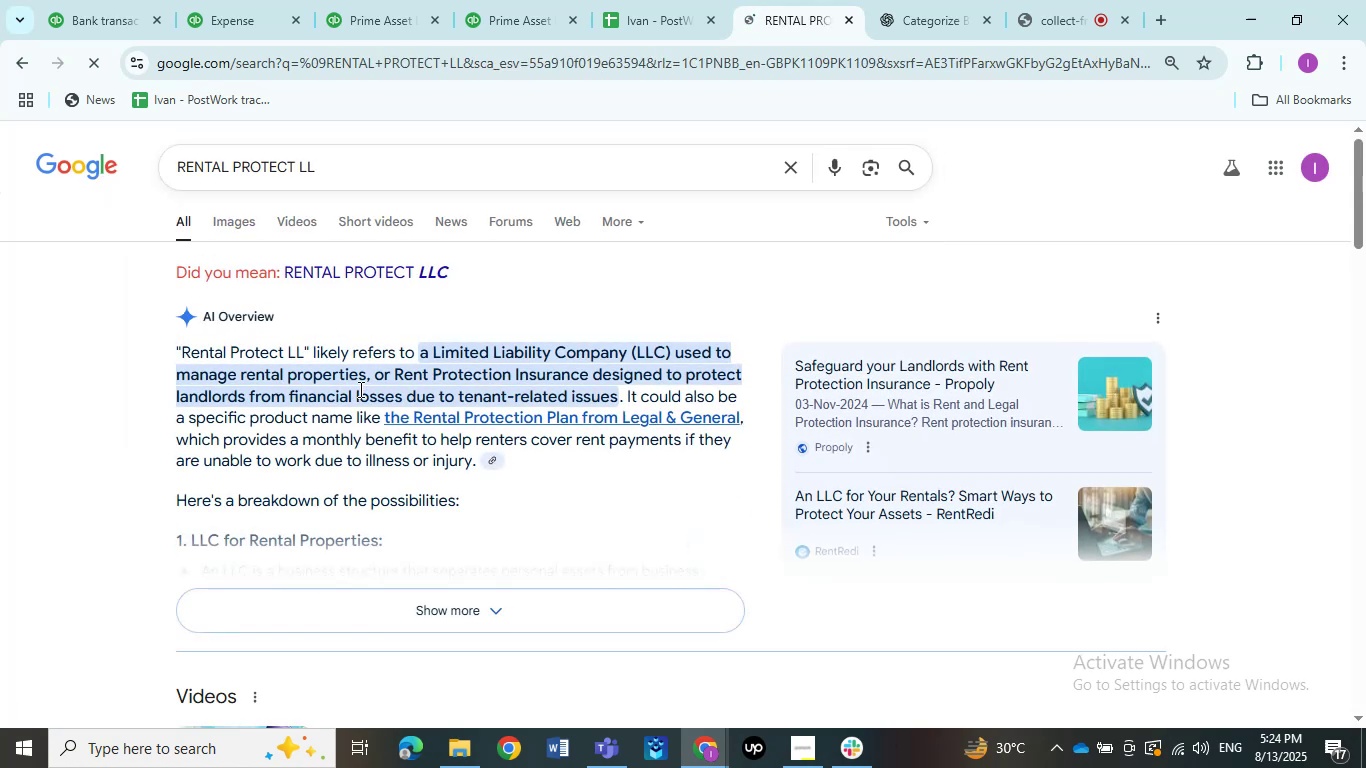 
left_click([369, 33])
 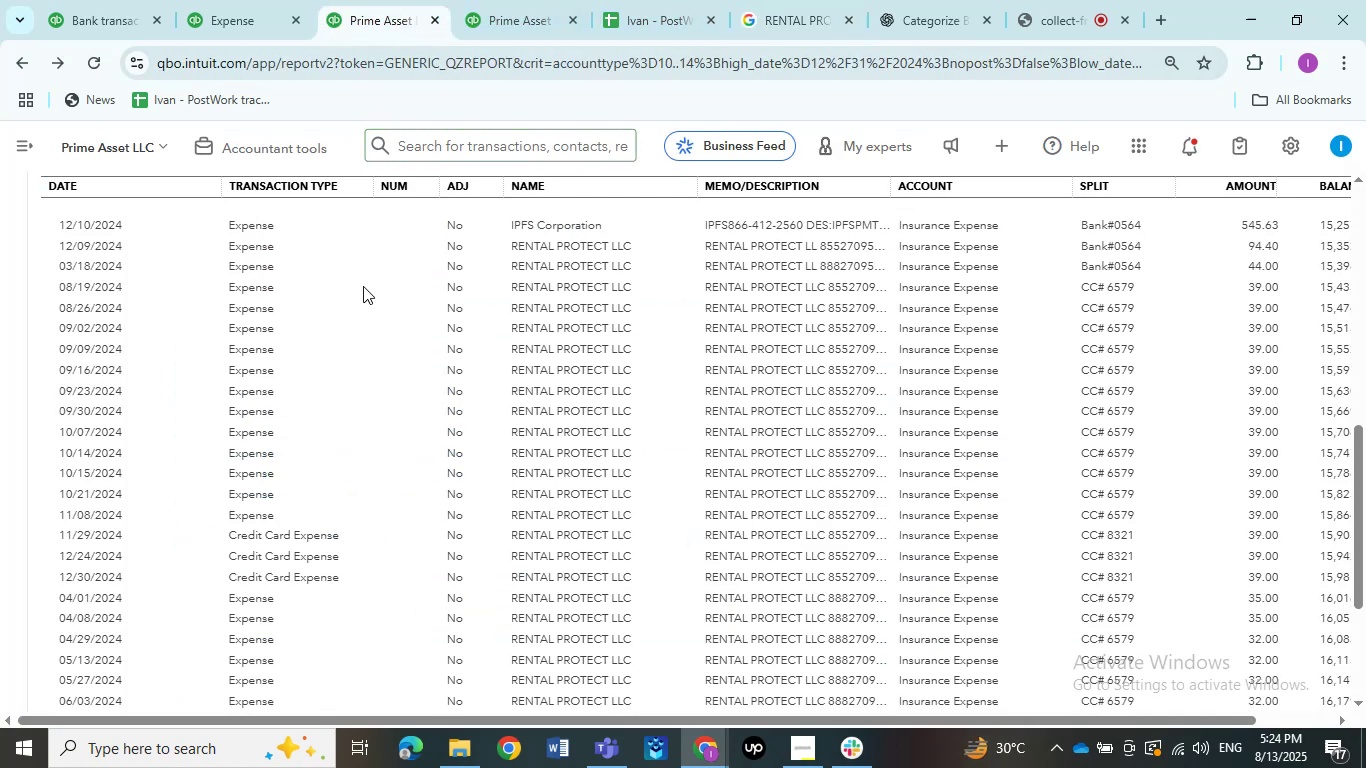 
left_click([793, 9])
 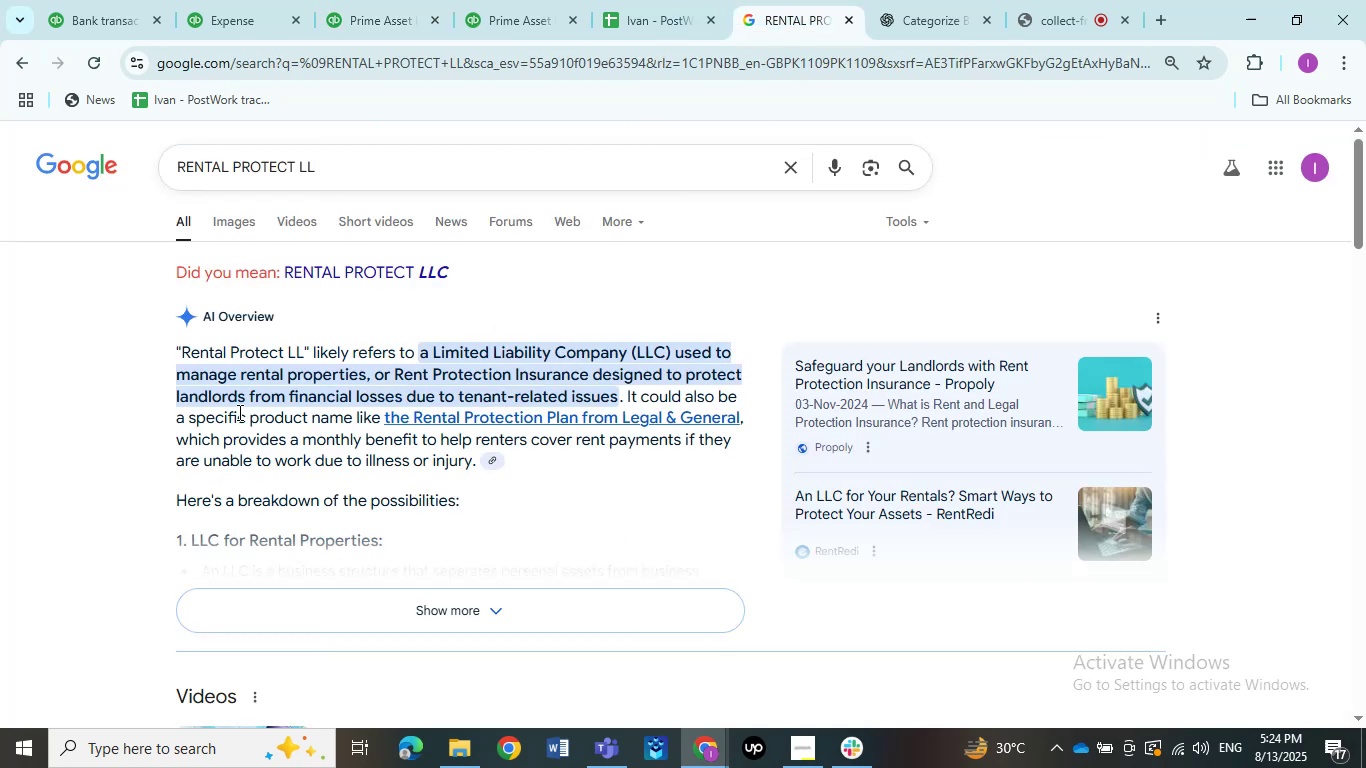 
wait(9.12)
 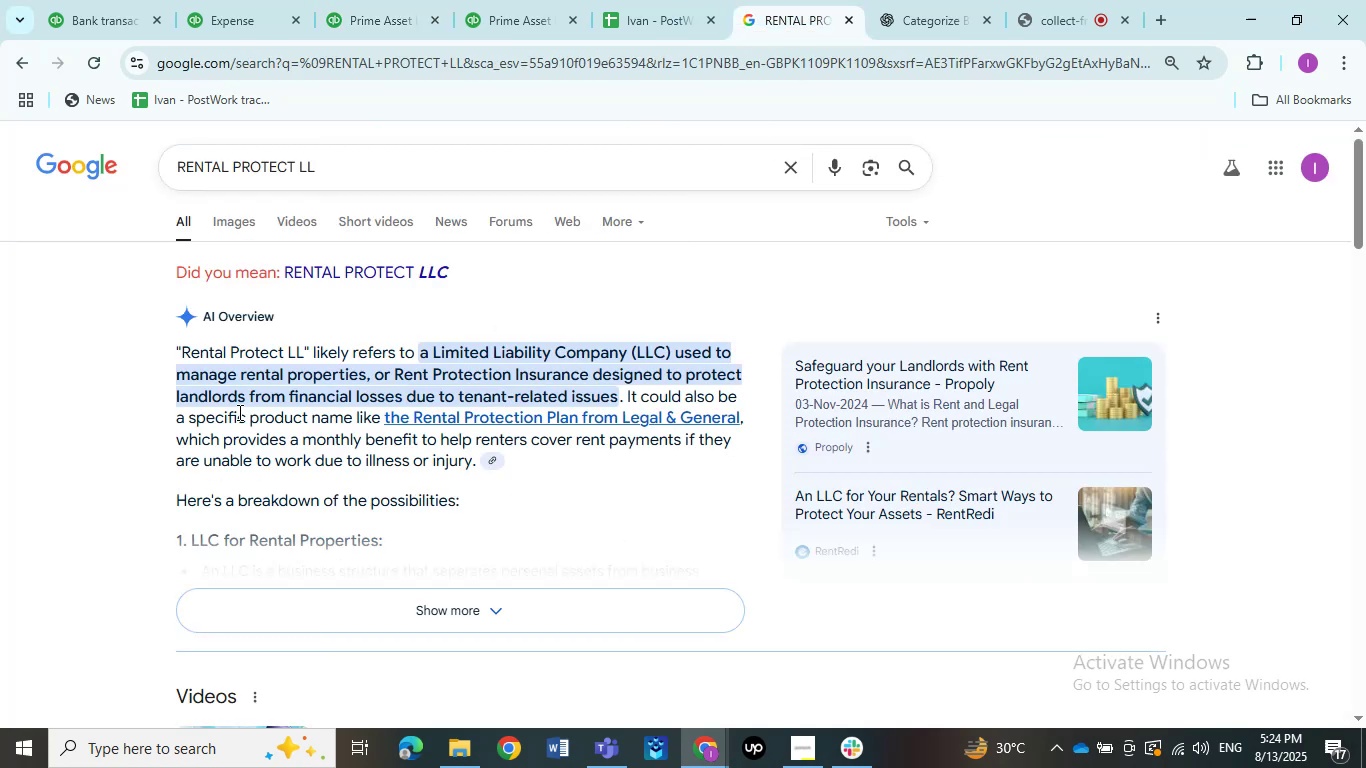 
left_click([358, 2])
 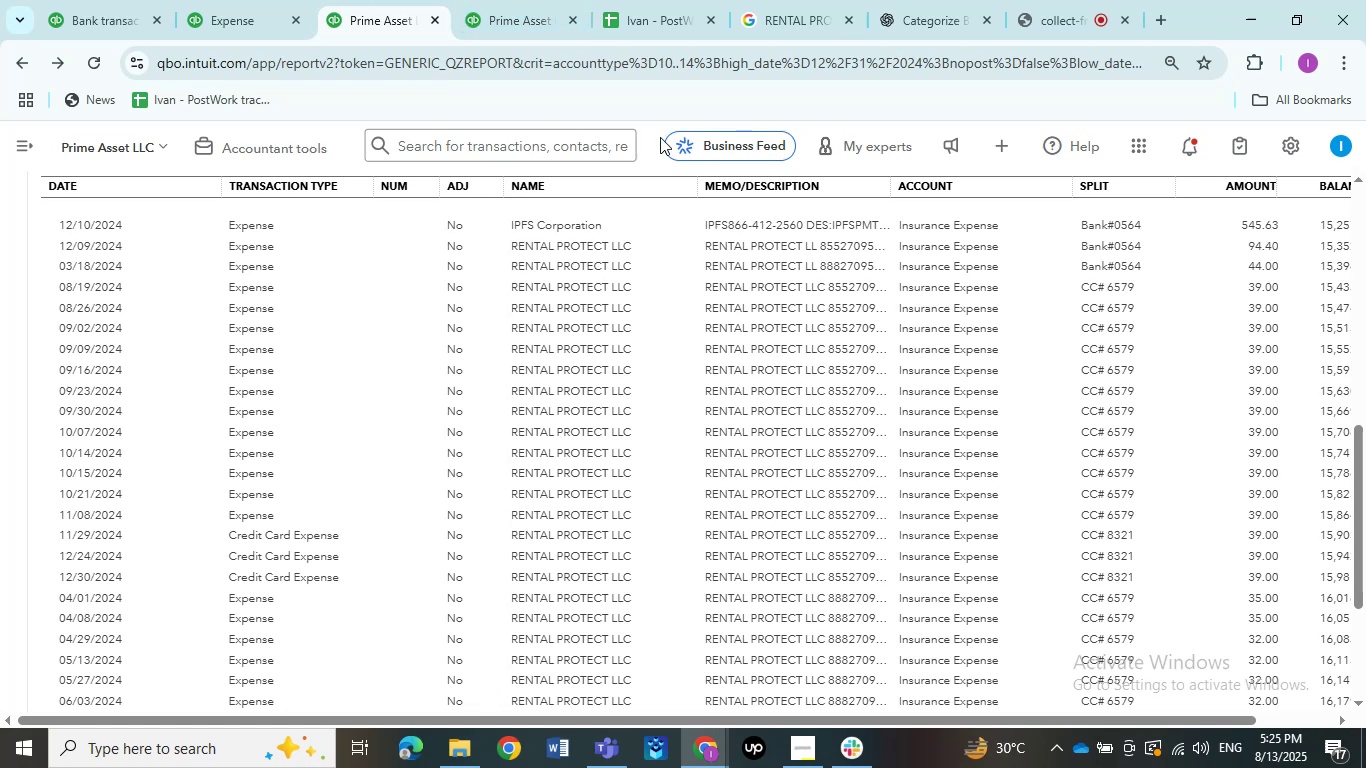 
left_click([230, 29])
 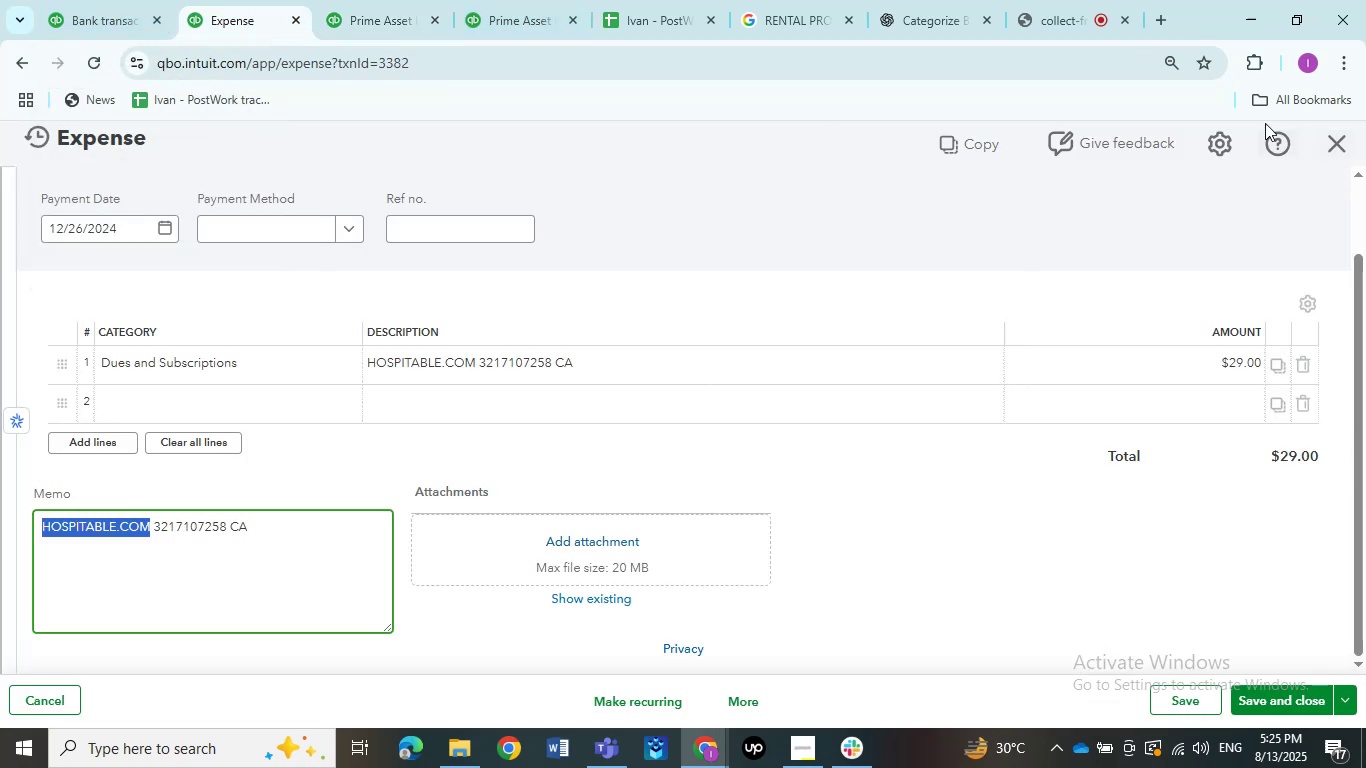 
left_click([1328, 140])
 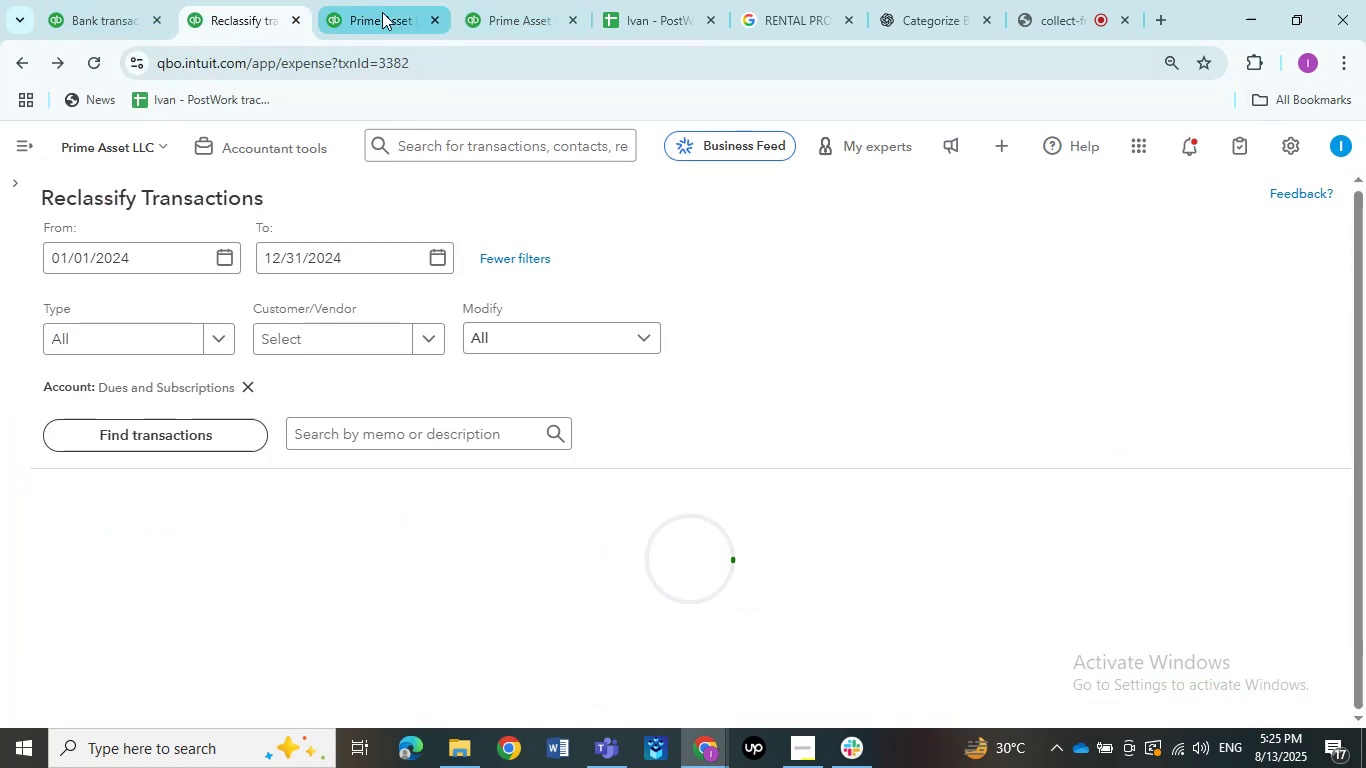 
left_click([384, 3])
 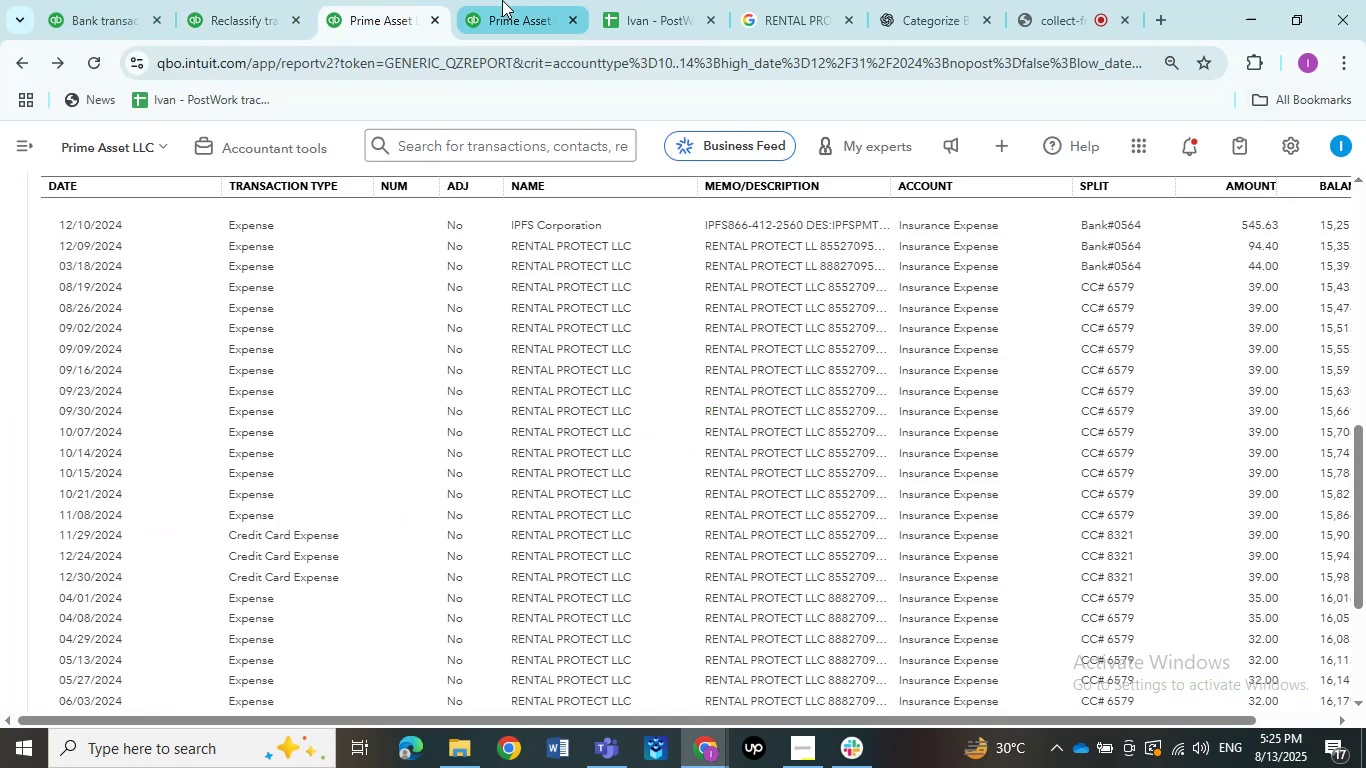 
left_click([506, 5])
 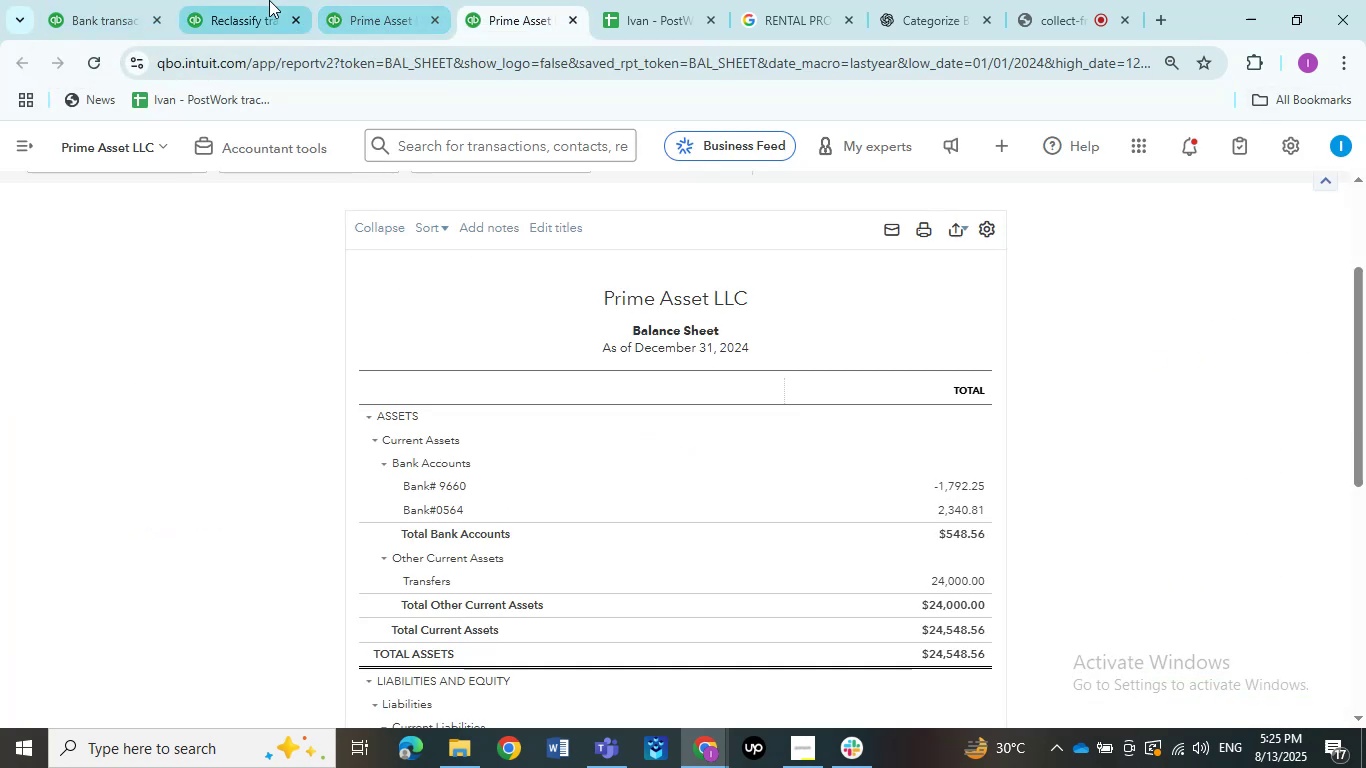 
left_click([238, 0])
 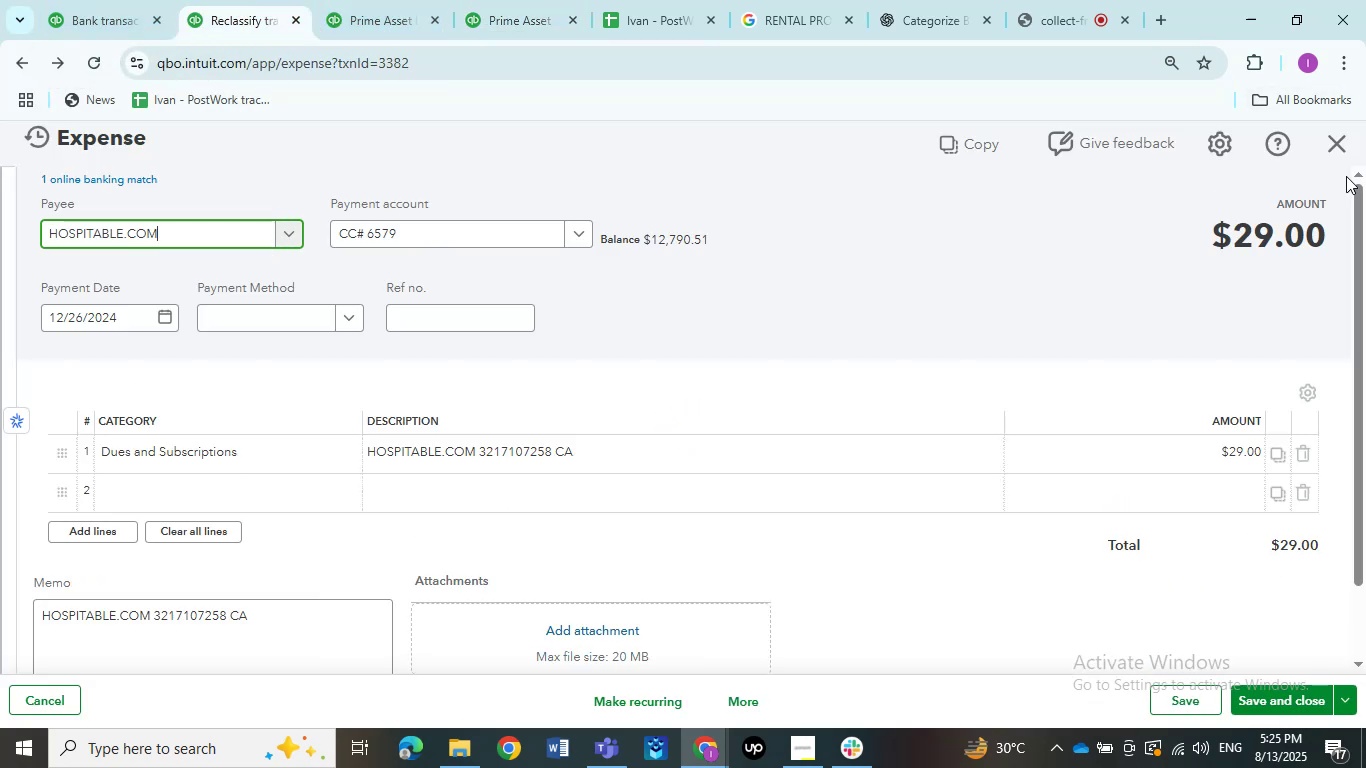 
left_click([1332, 149])
 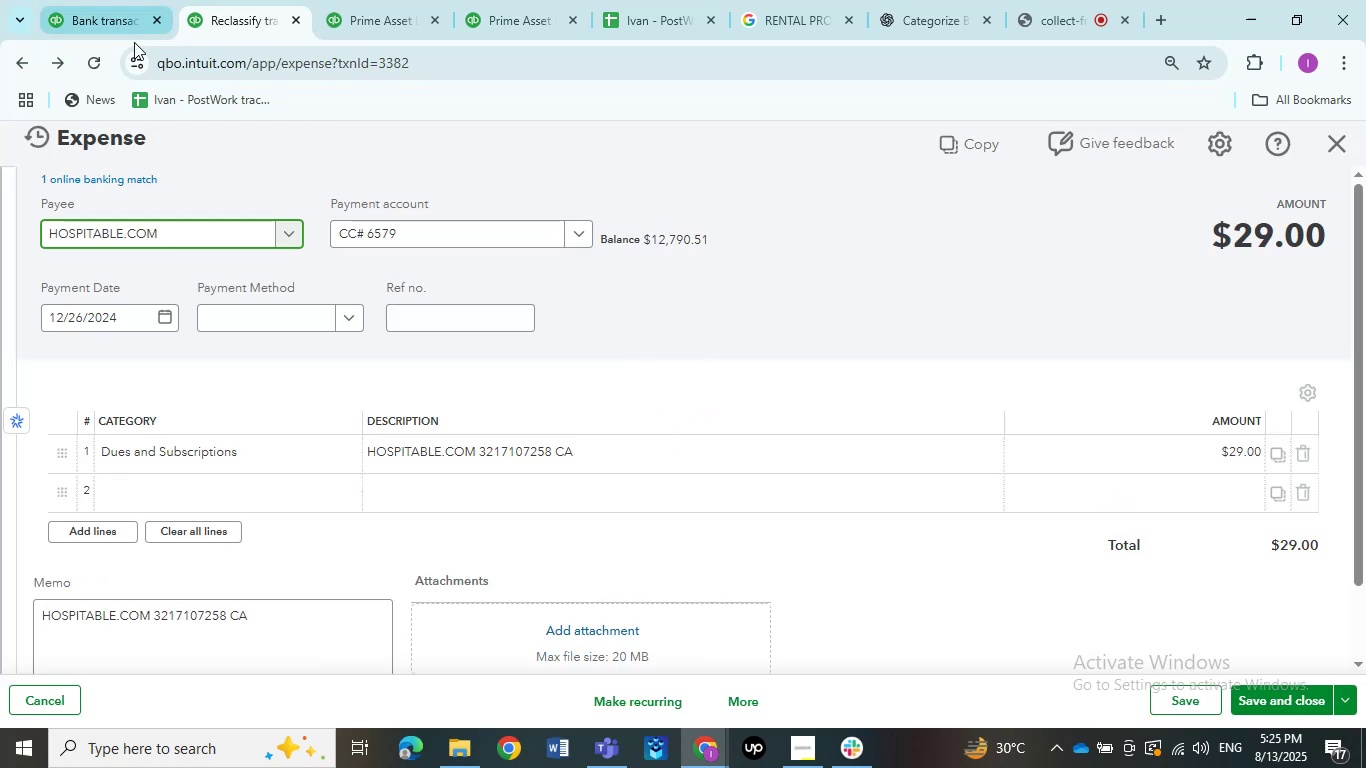 
left_click([1324, 158])
 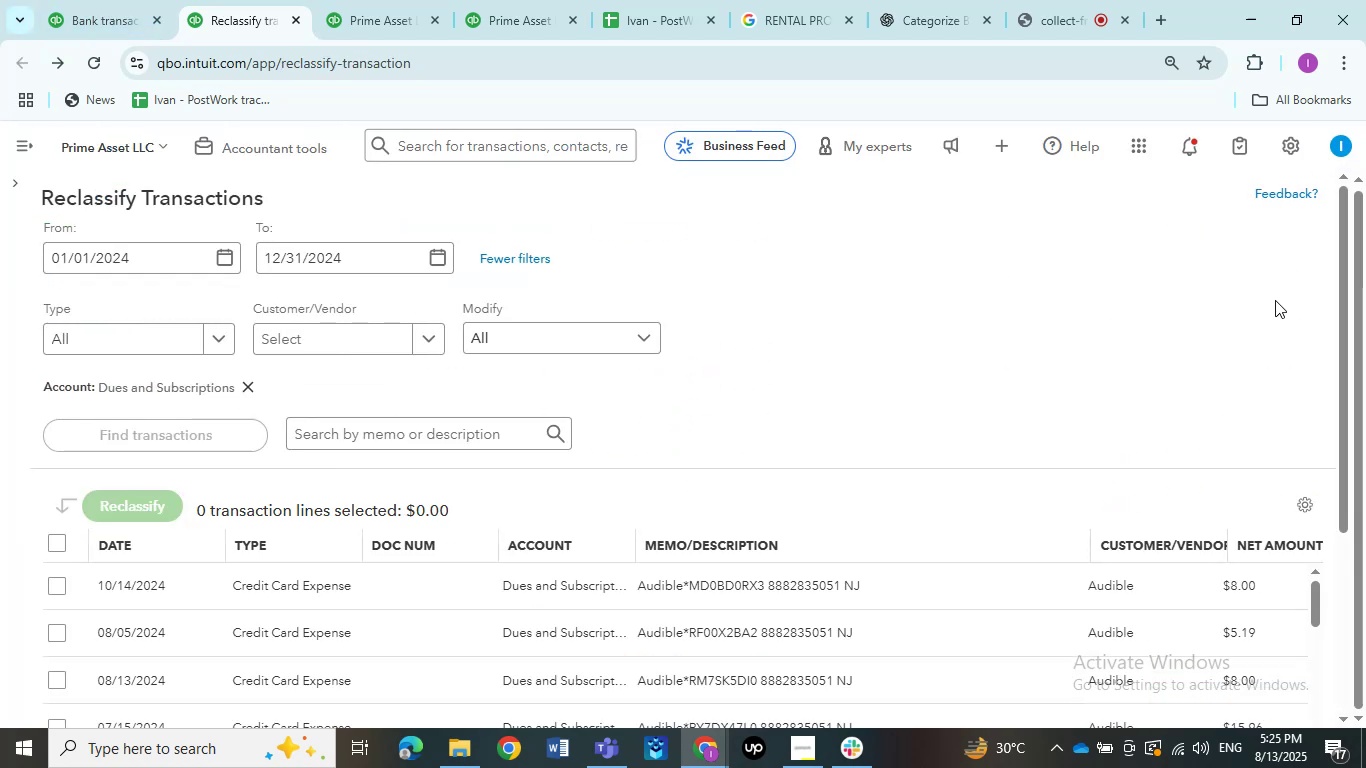 
scroll: coordinate [870, 336], scroll_direction: down, amount: 2.0
 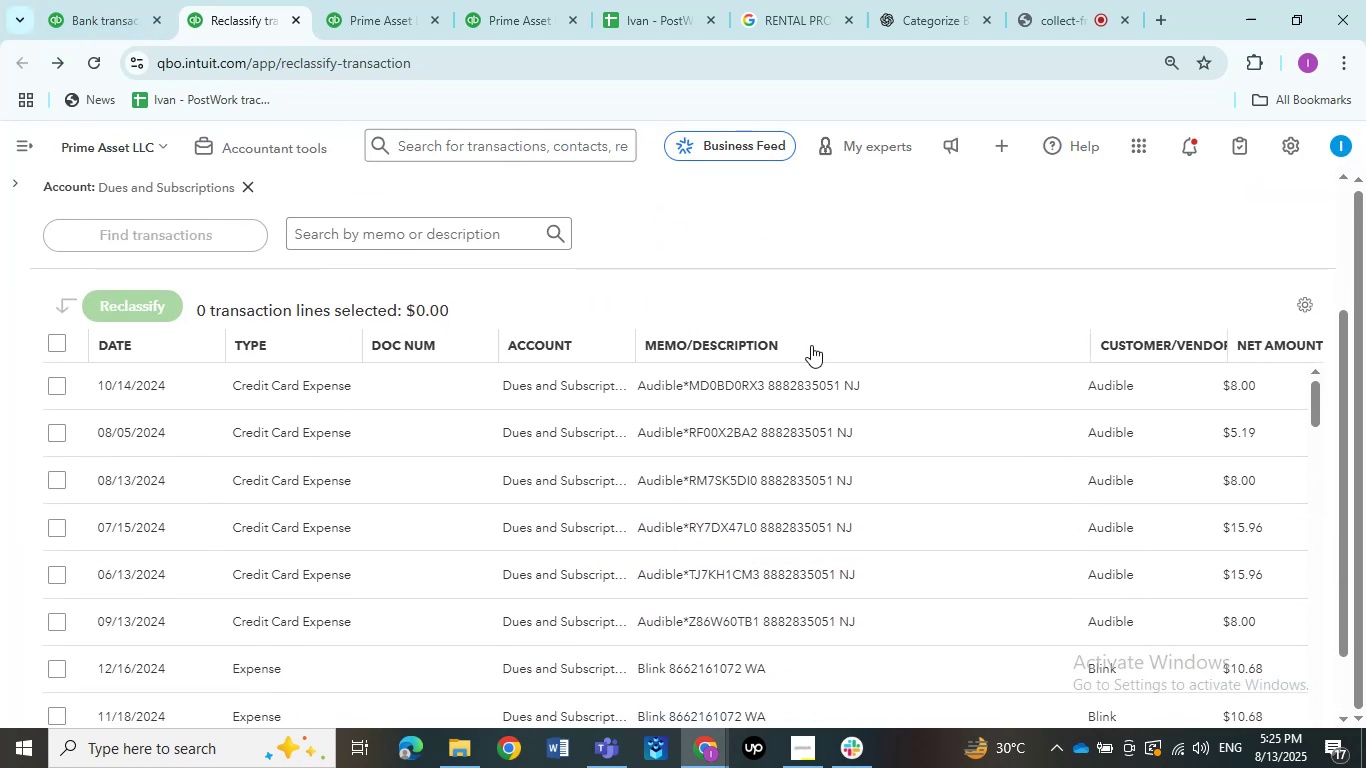 
scroll: coordinate [230, 360], scroll_direction: up, amount: 1.0
 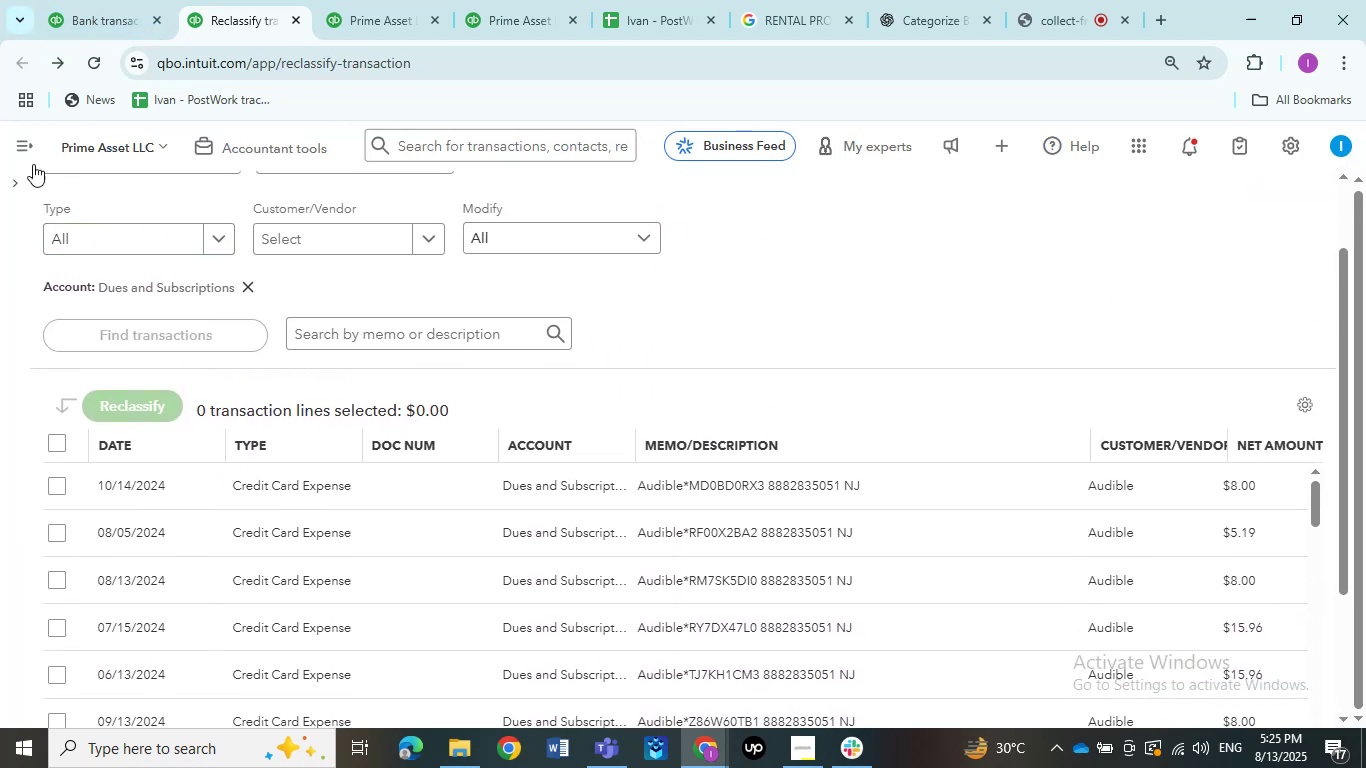 
left_click([26, 155])
 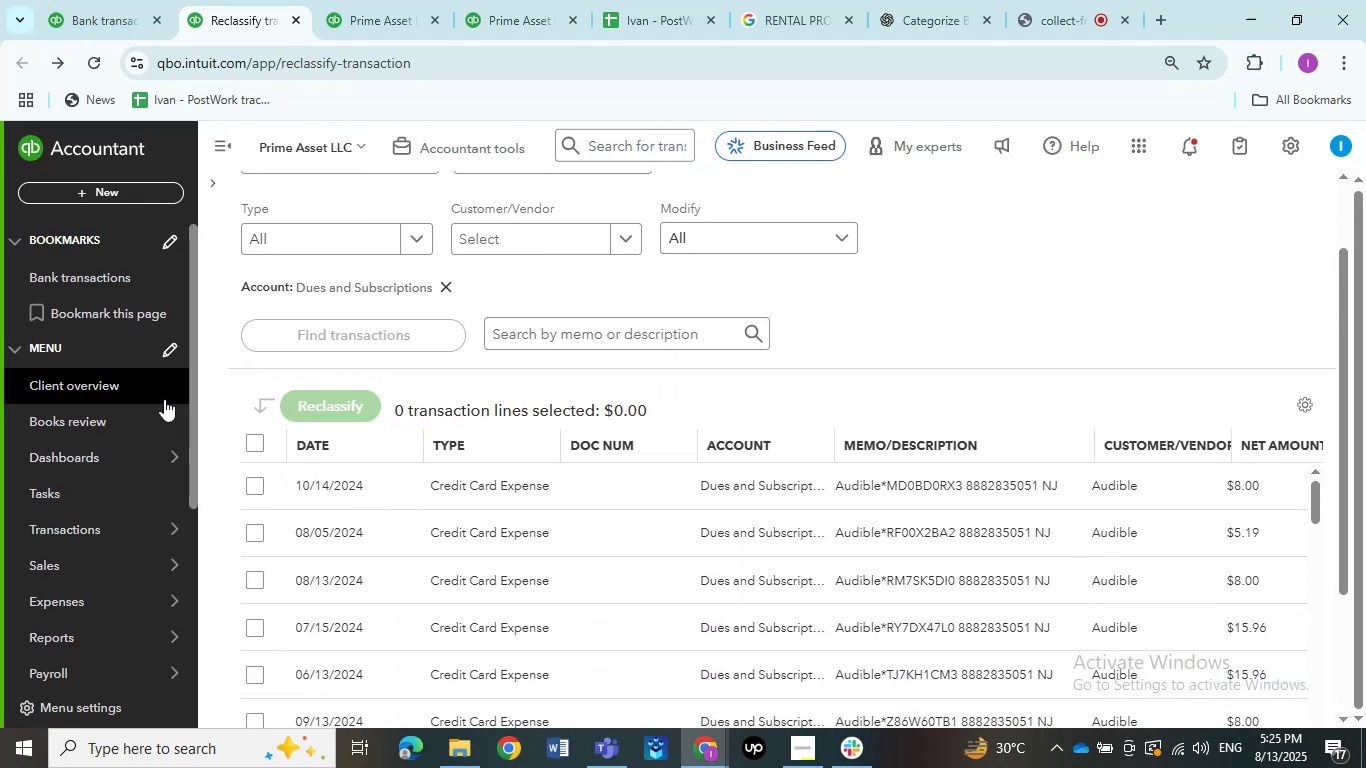 
scroll: coordinate [163, 407], scroll_direction: down, amount: 1.0
 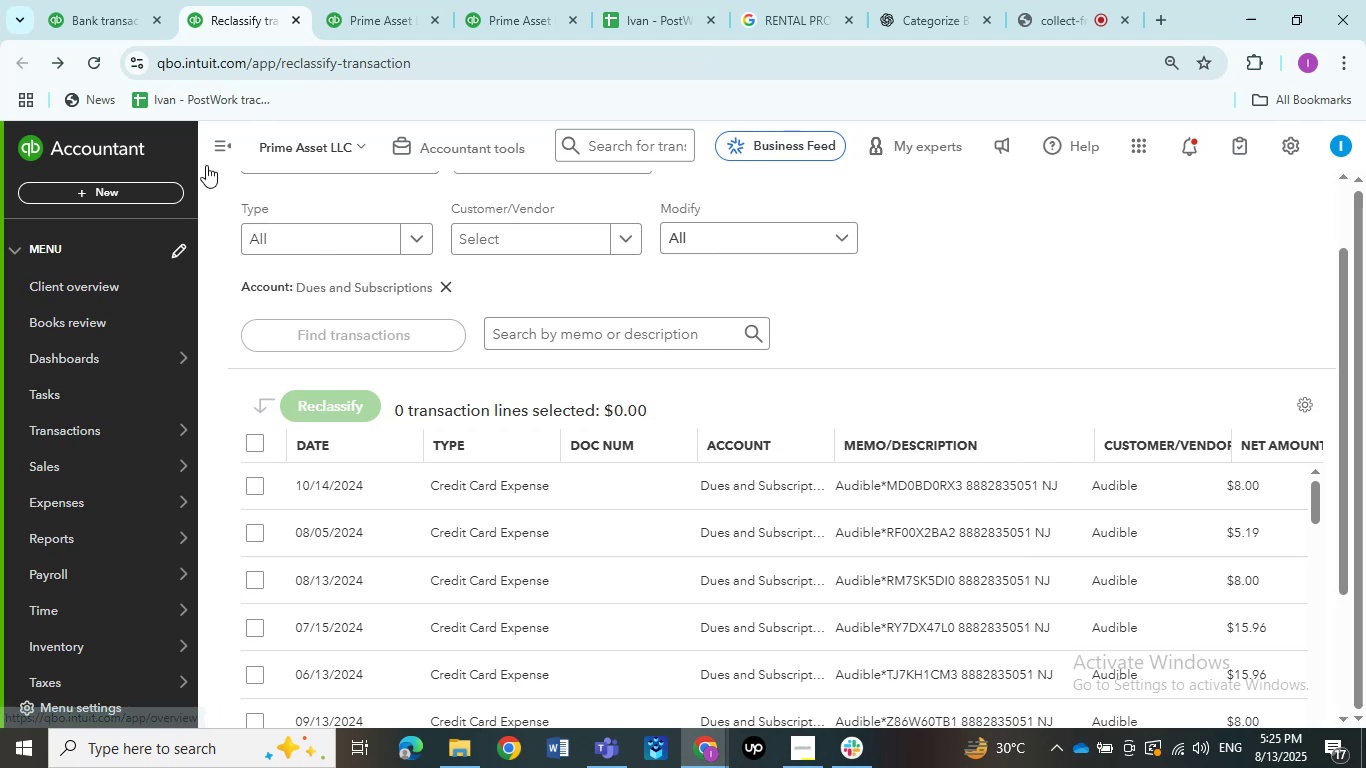 
left_click([206, 162])
 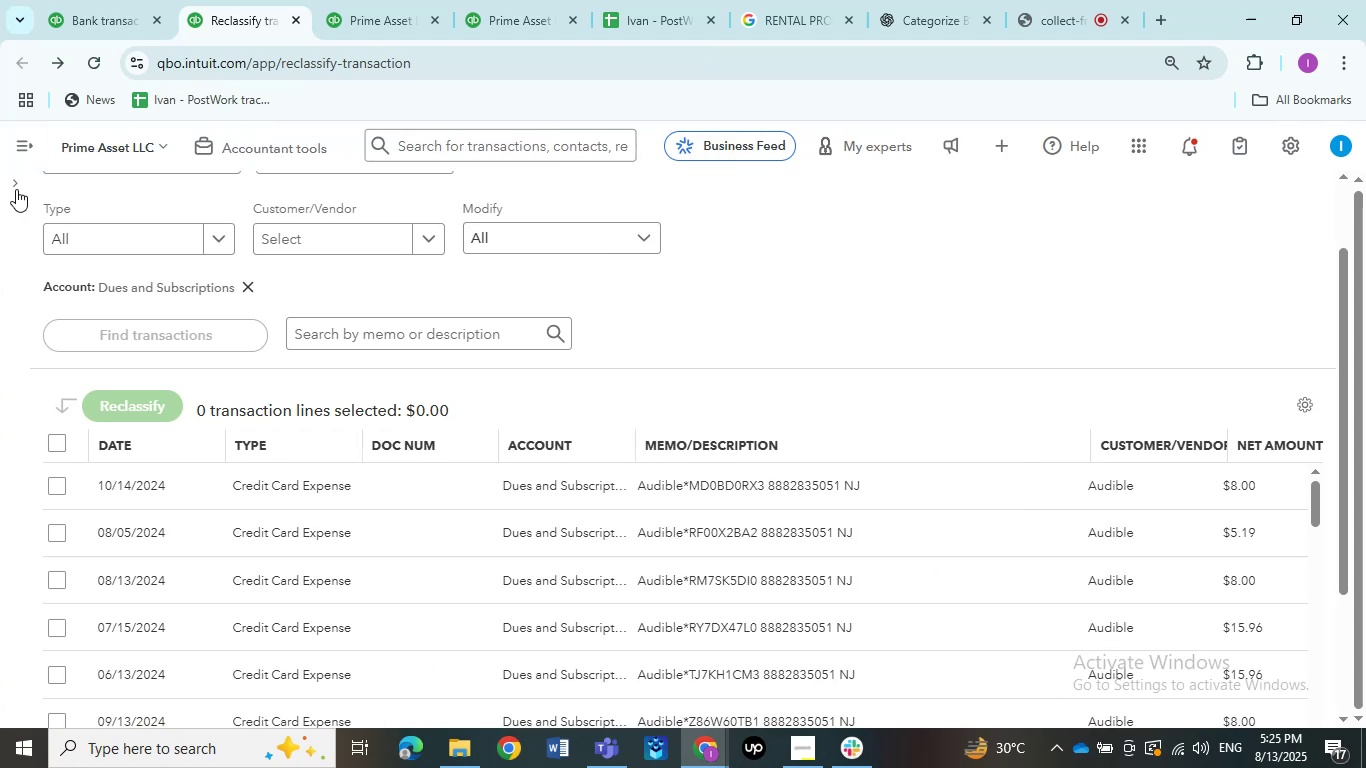 
left_click([12, 189])
 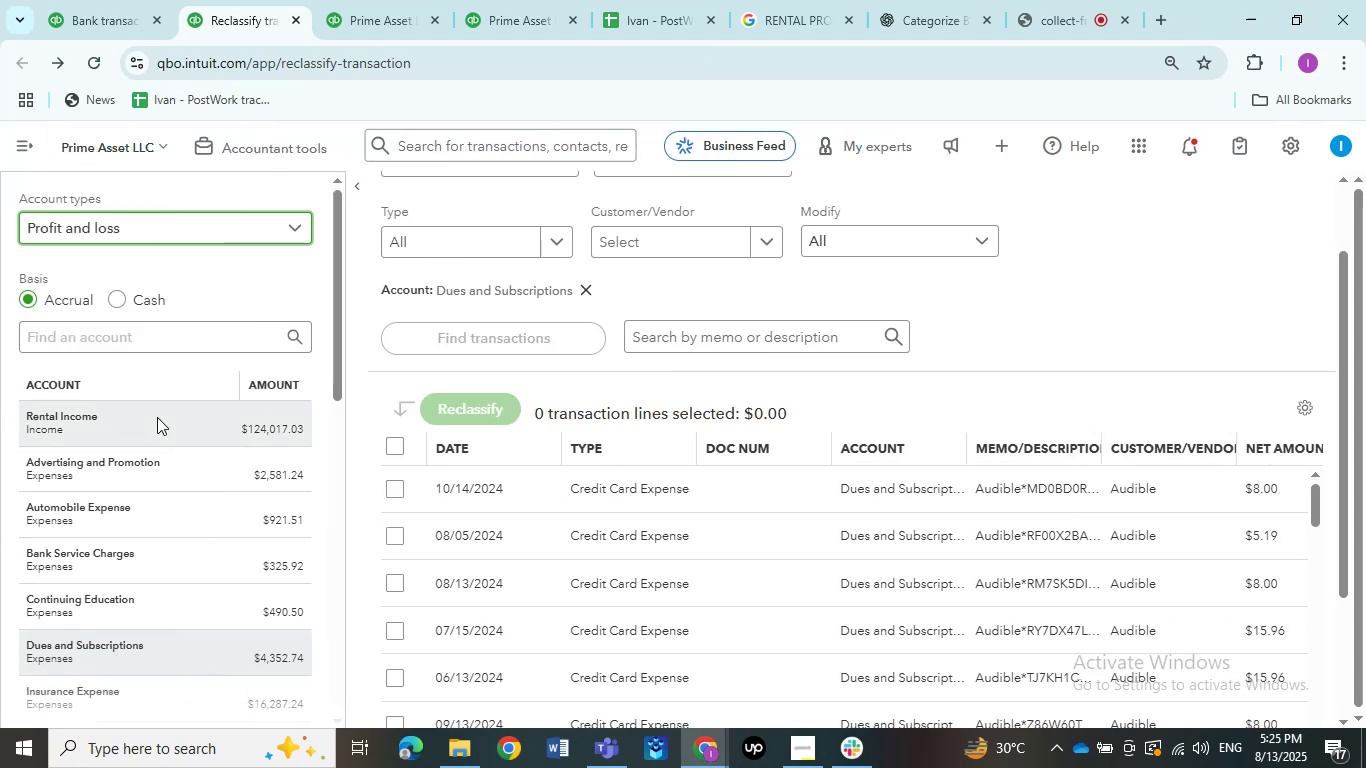 
scroll: coordinate [144, 448], scroll_direction: down, amount: 4.0
 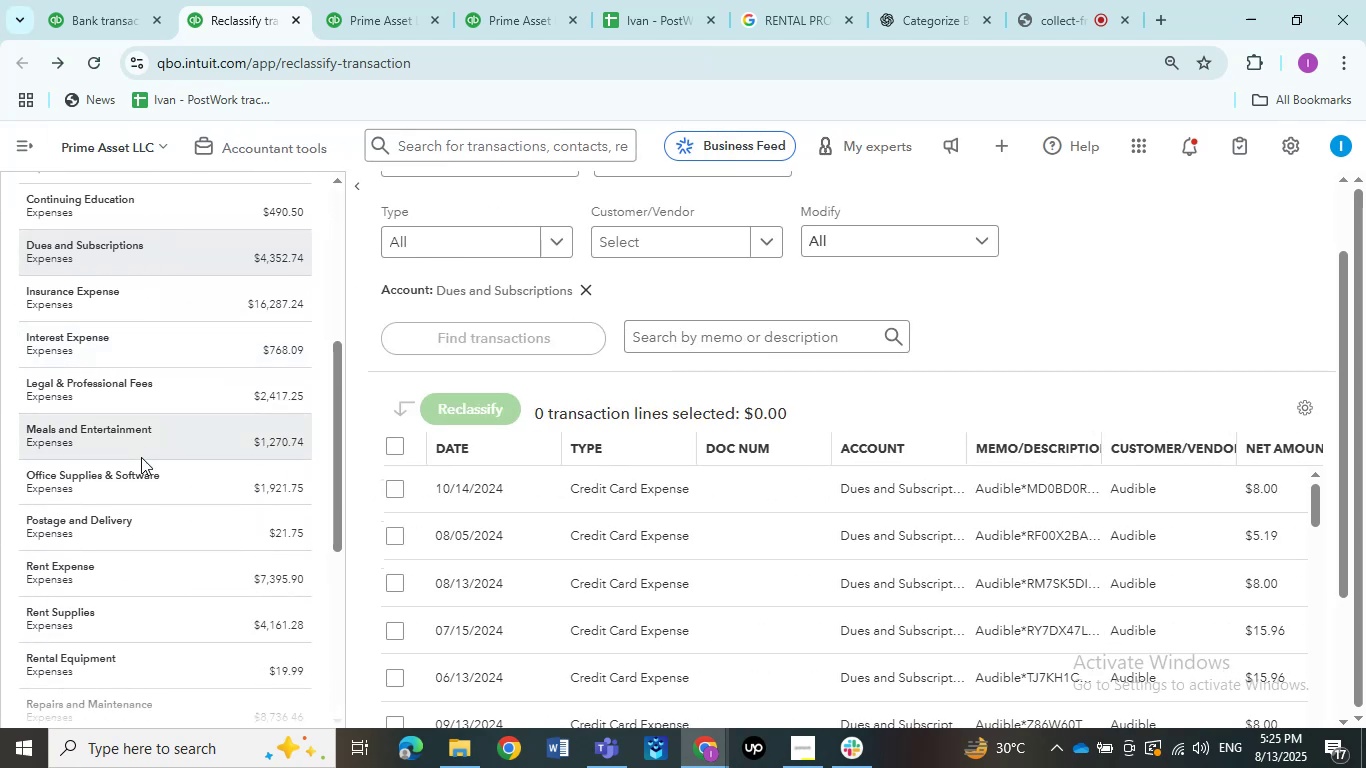 
mouse_move([135, 517])
 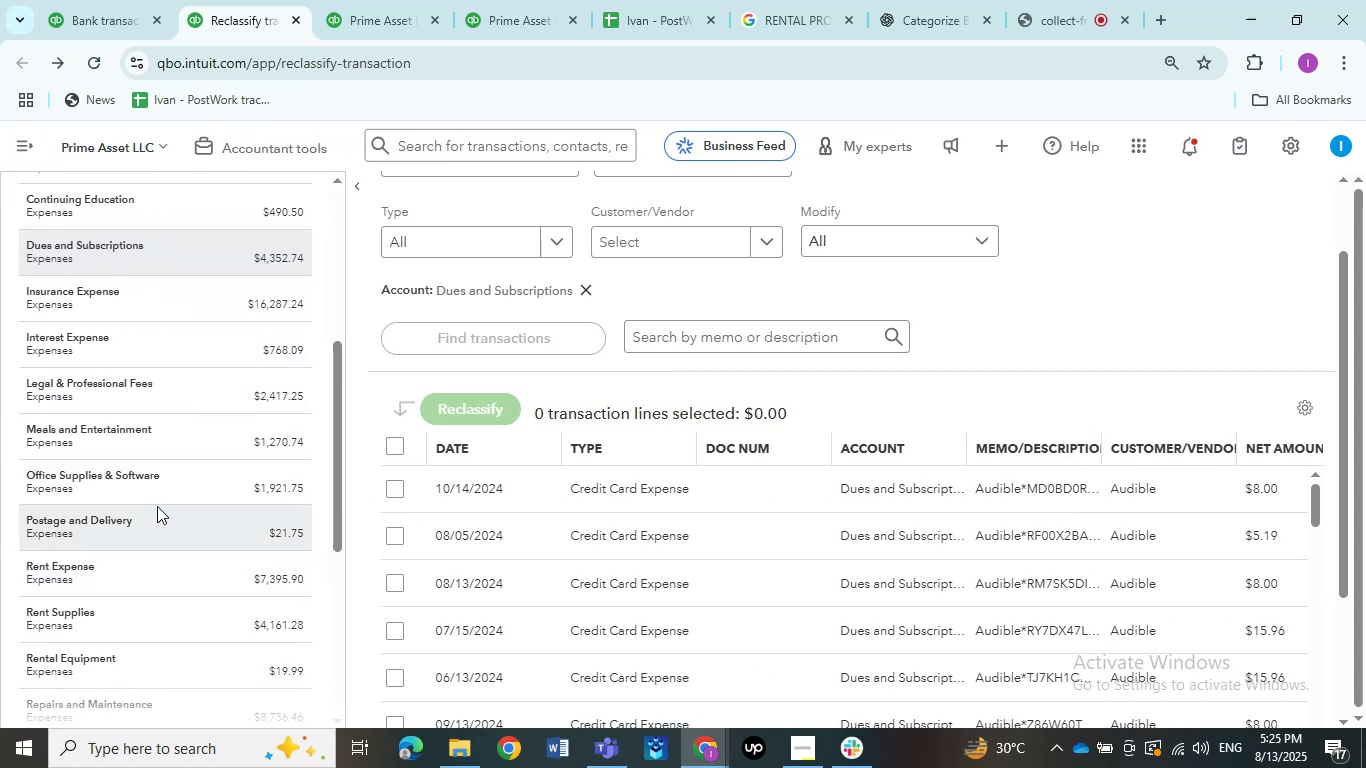 
scroll: coordinate [161, 473], scroll_direction: up, amount: 1.0
 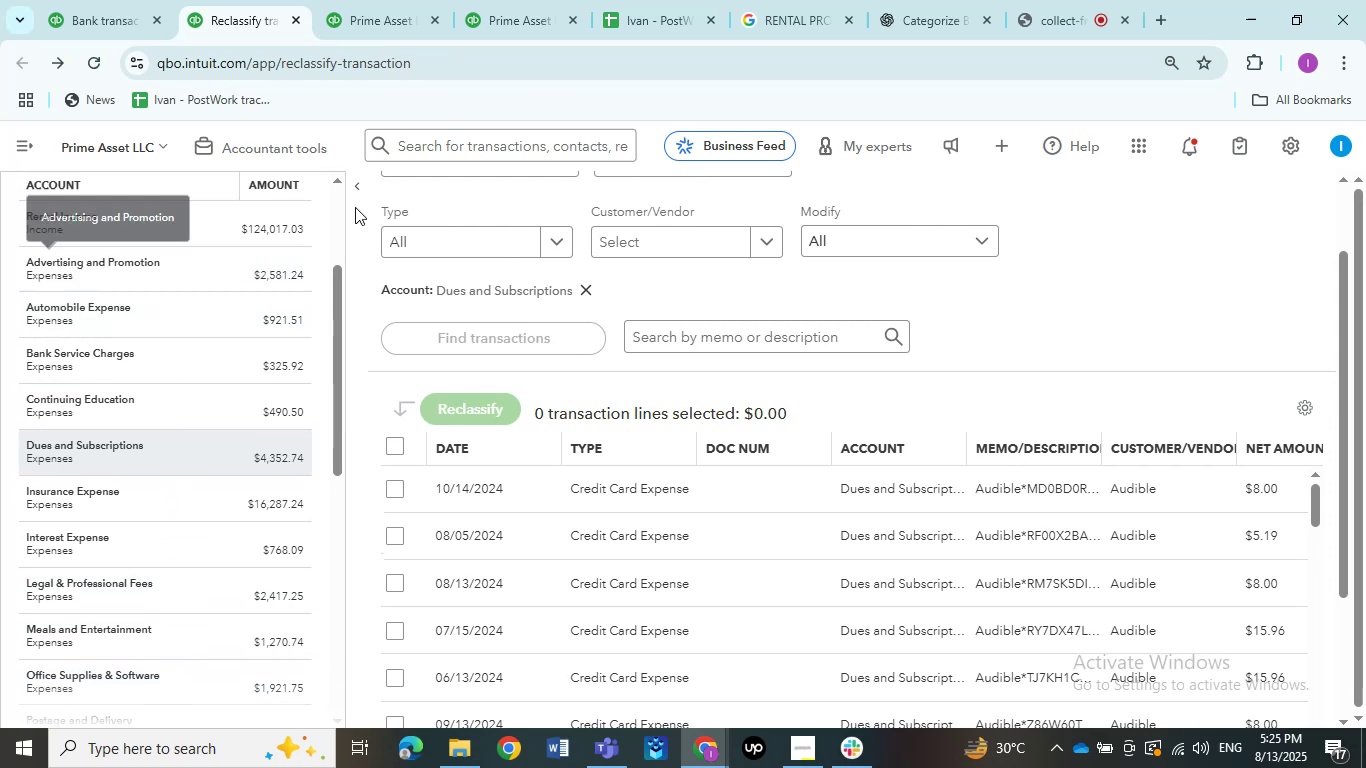 
left_click([350, 182])
 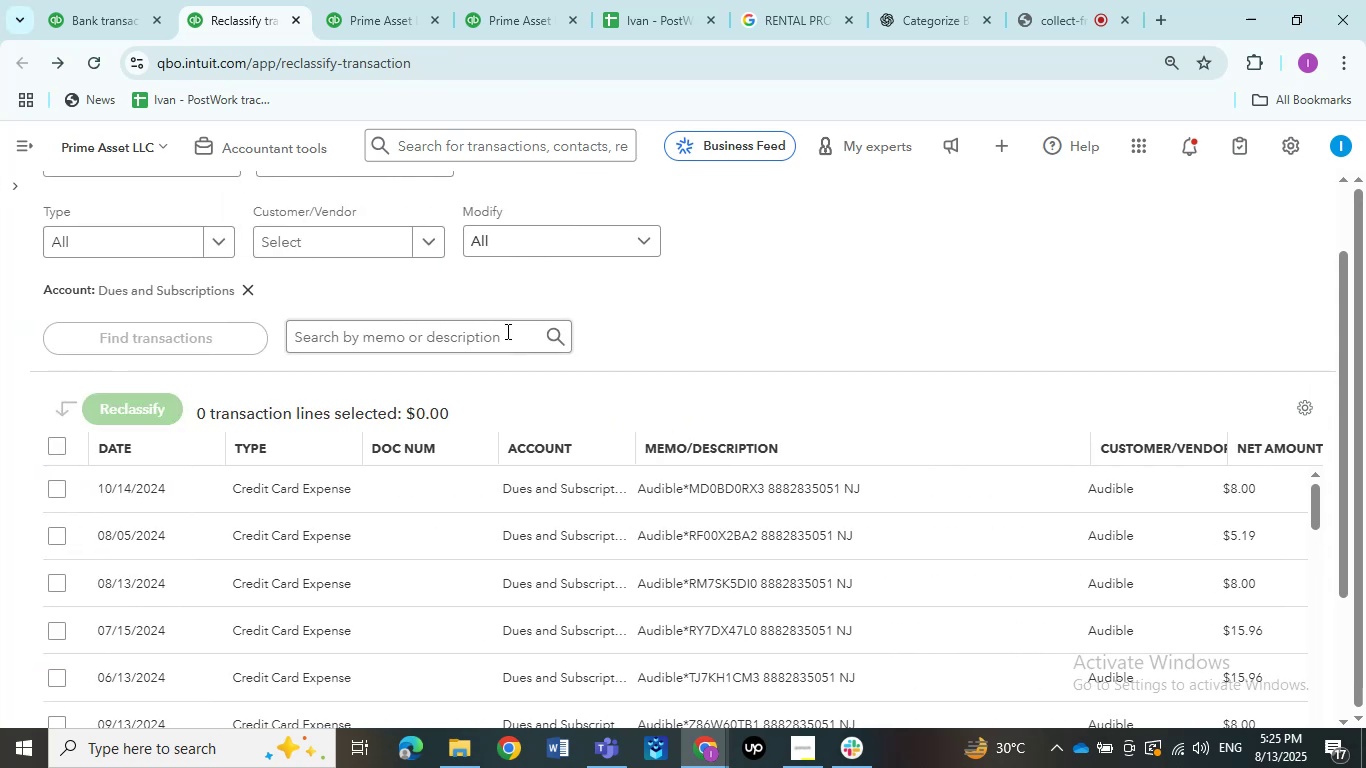 
key(Control+ControlLeft)
 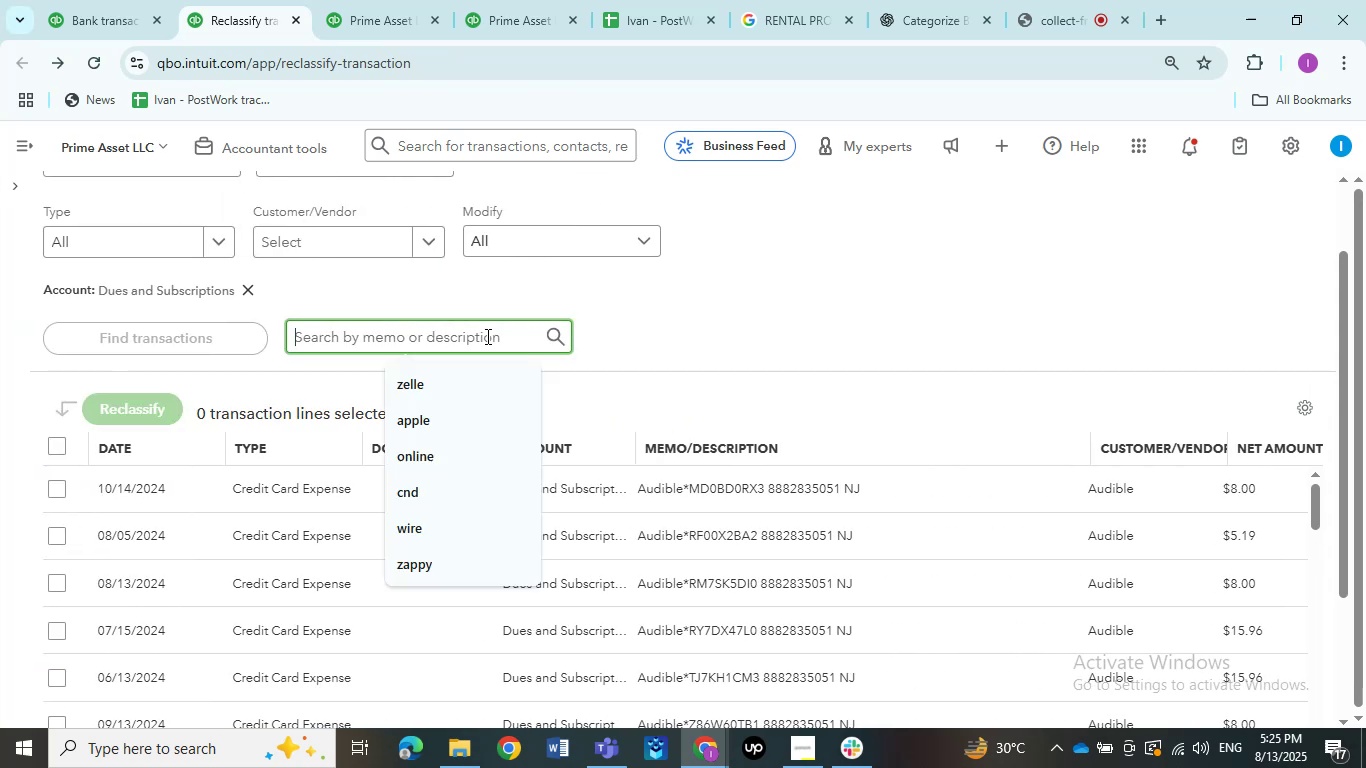 
left_click([486, 336])
 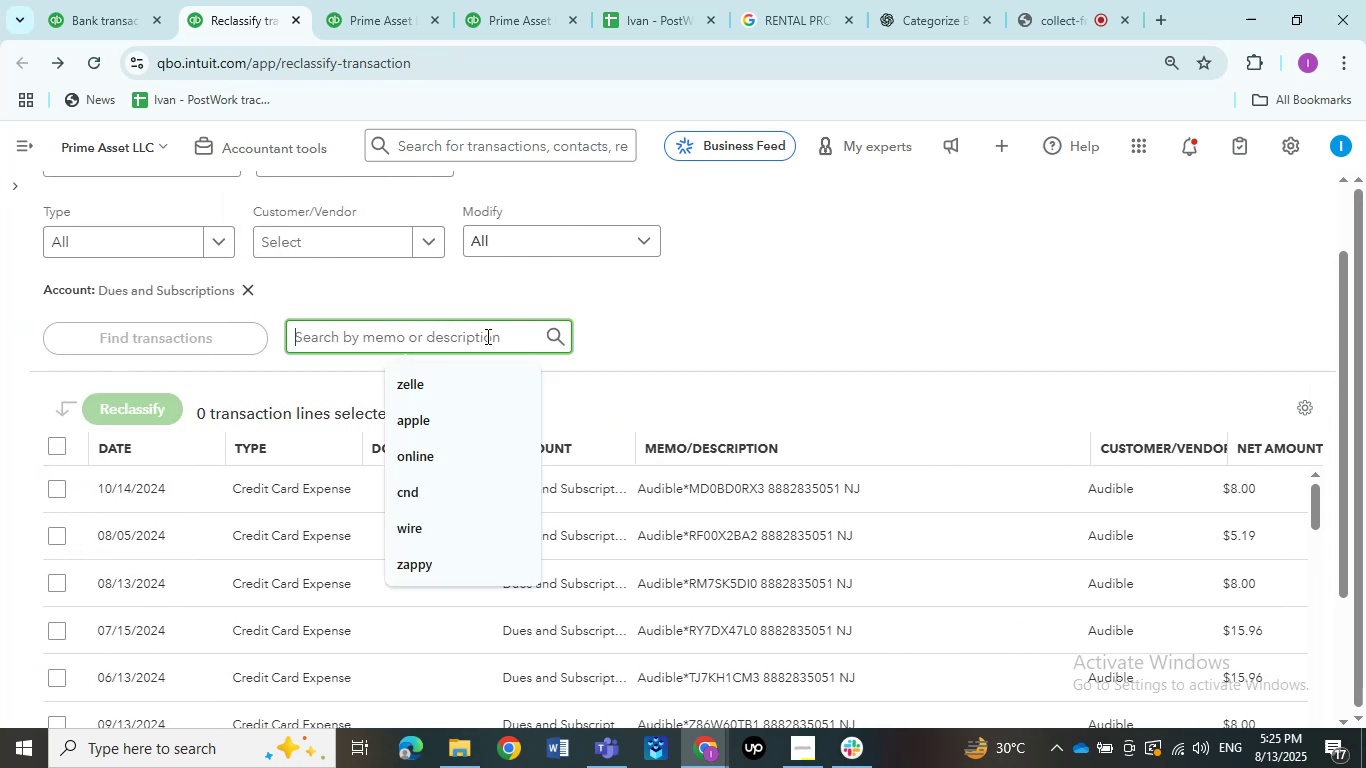 
key(Control+V)
 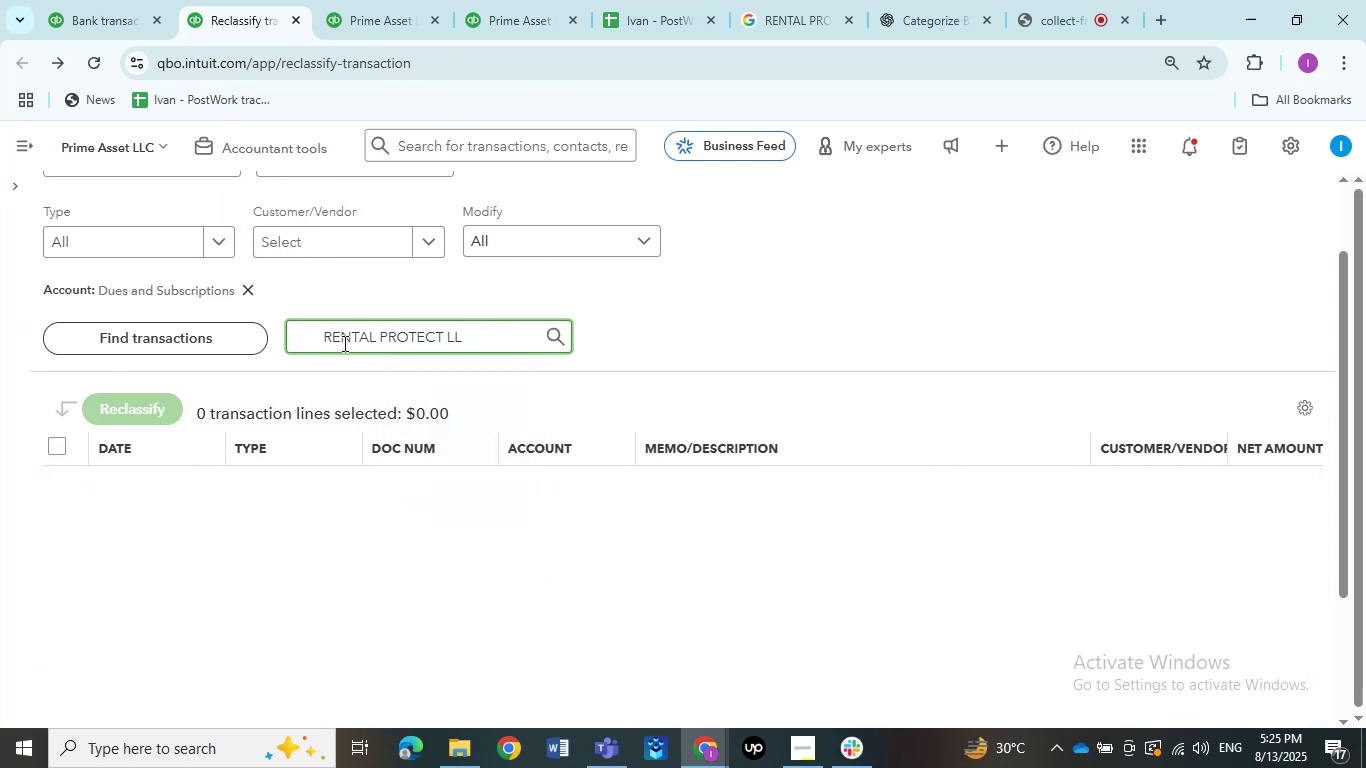 
left_click([321, 335])
 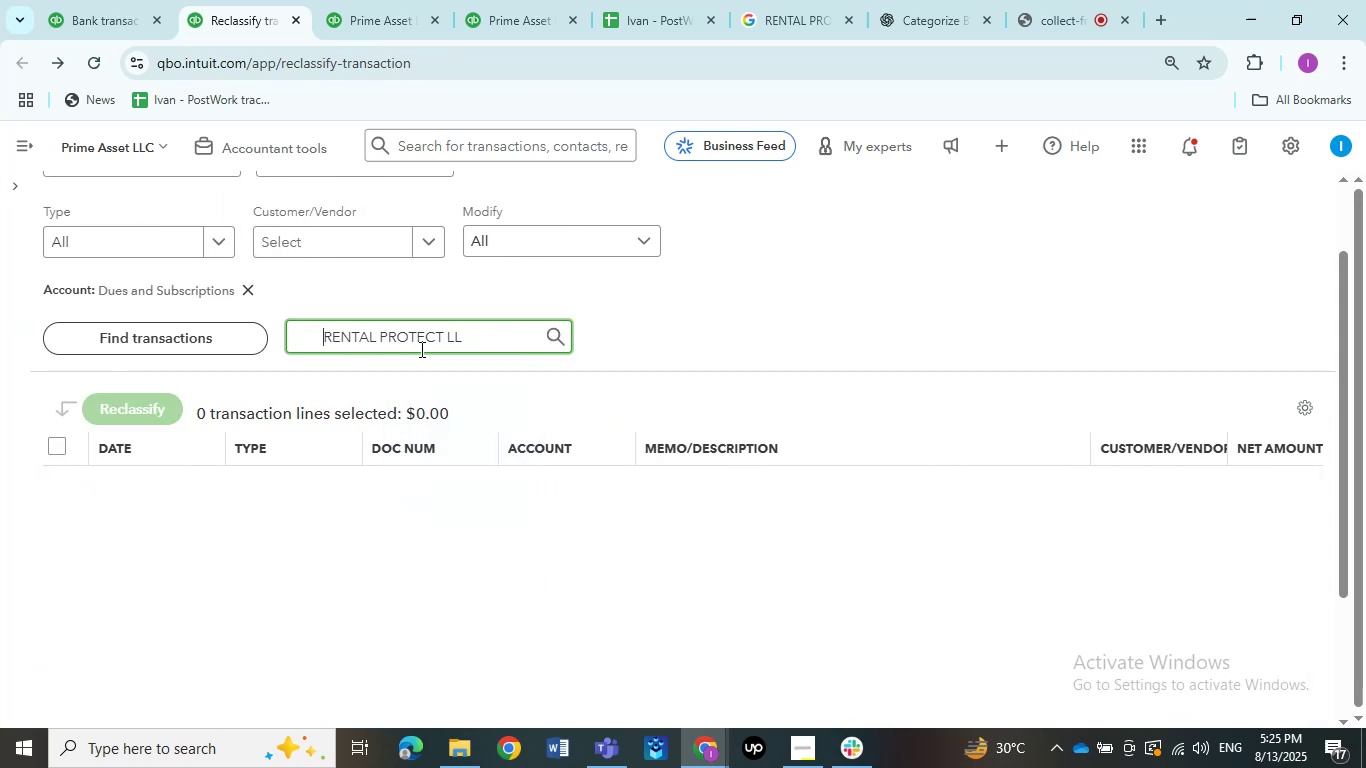 
hold_key(key=Backspace, duration=0.54)
 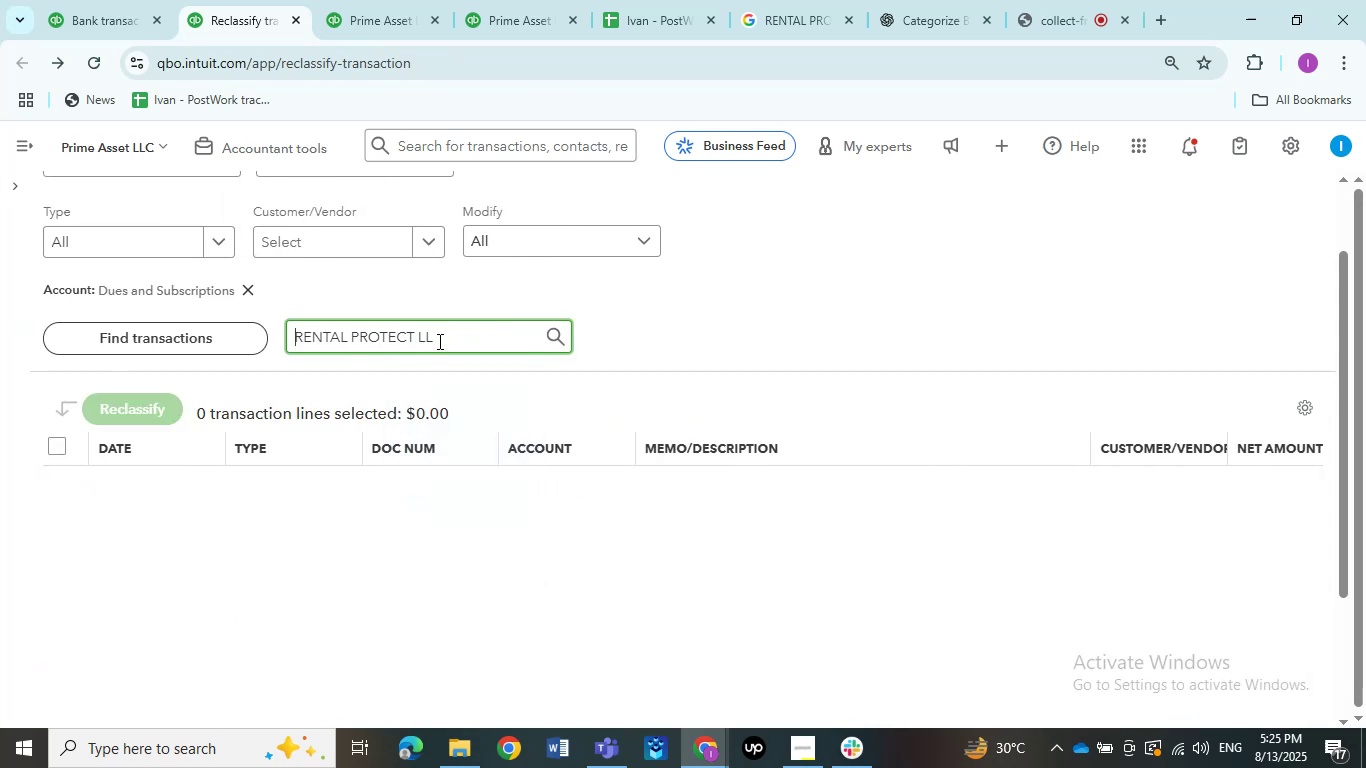 
left_click([439, 340])
 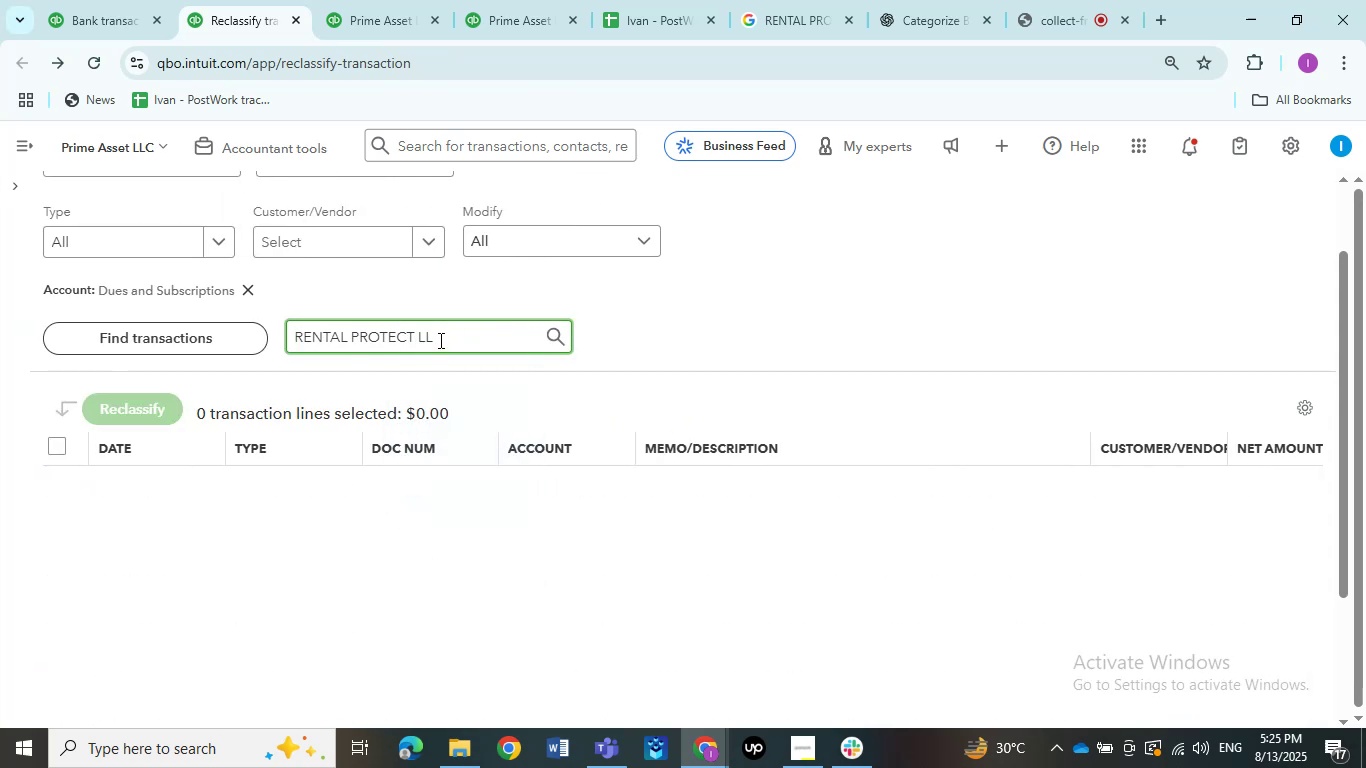 
key(NumpadEnter)
key(Backspace)
key(Backspace)
key(Backspace)
key(Backspace)
key(NumpadEnter)
key(Backspace)
type(ren)
key(Backspace)
 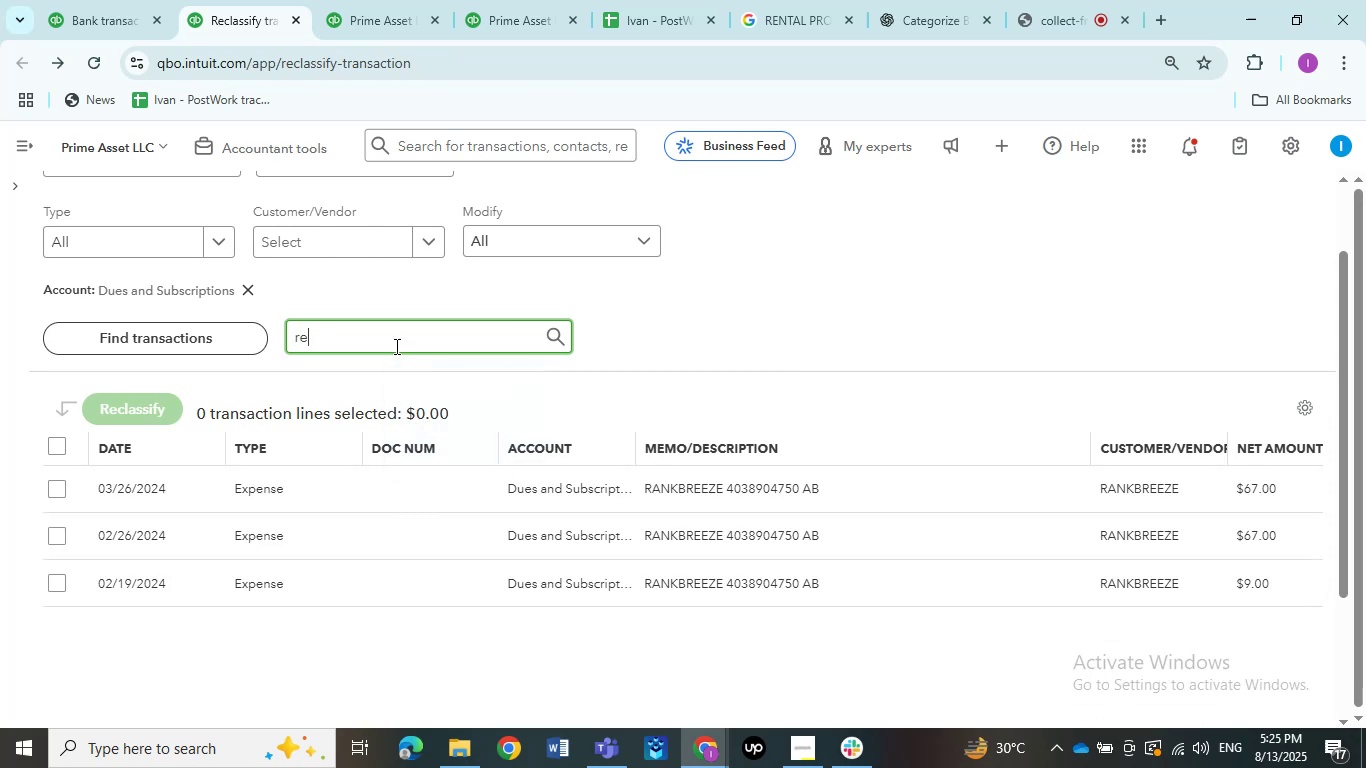 
hold_key(key=Backspace, duration=0.76)
 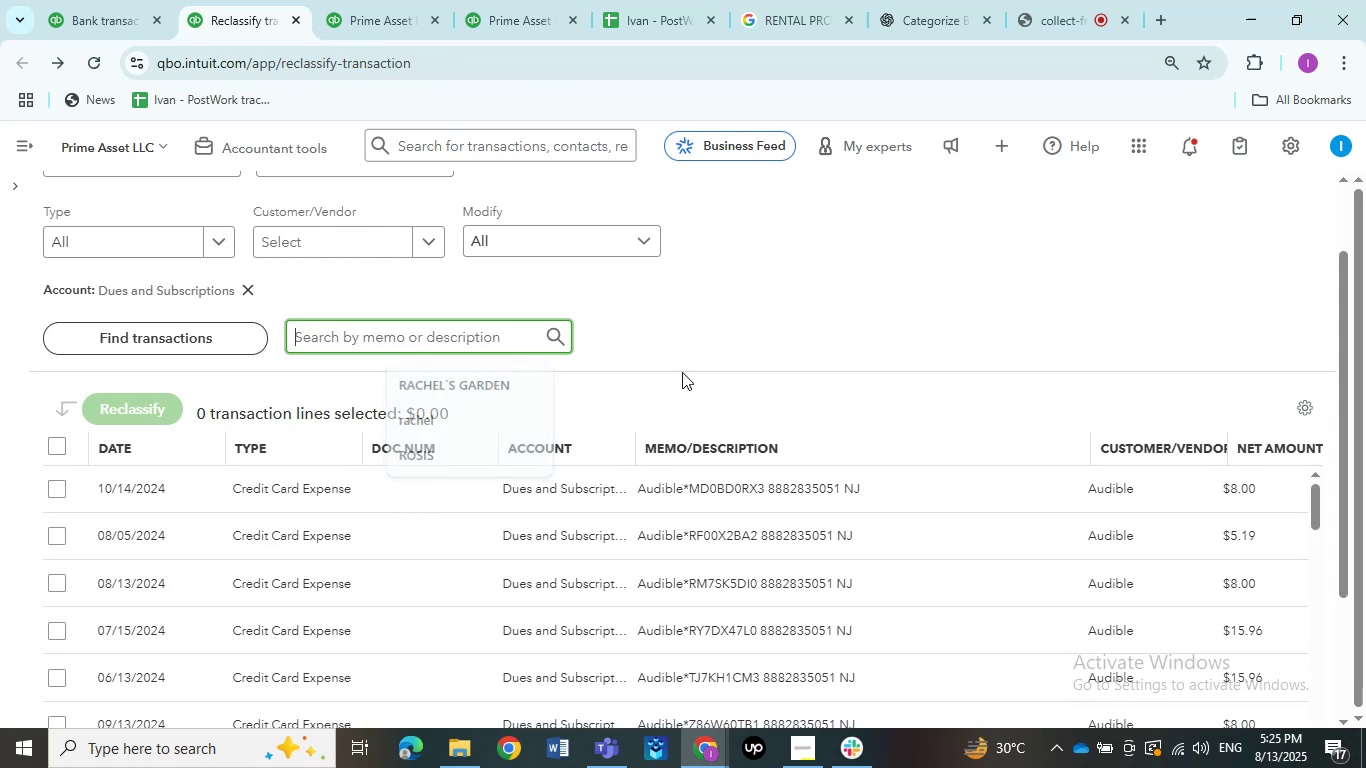 
scroll: coordinate [539, 418], scroll_direction: down, amount: 53.0
 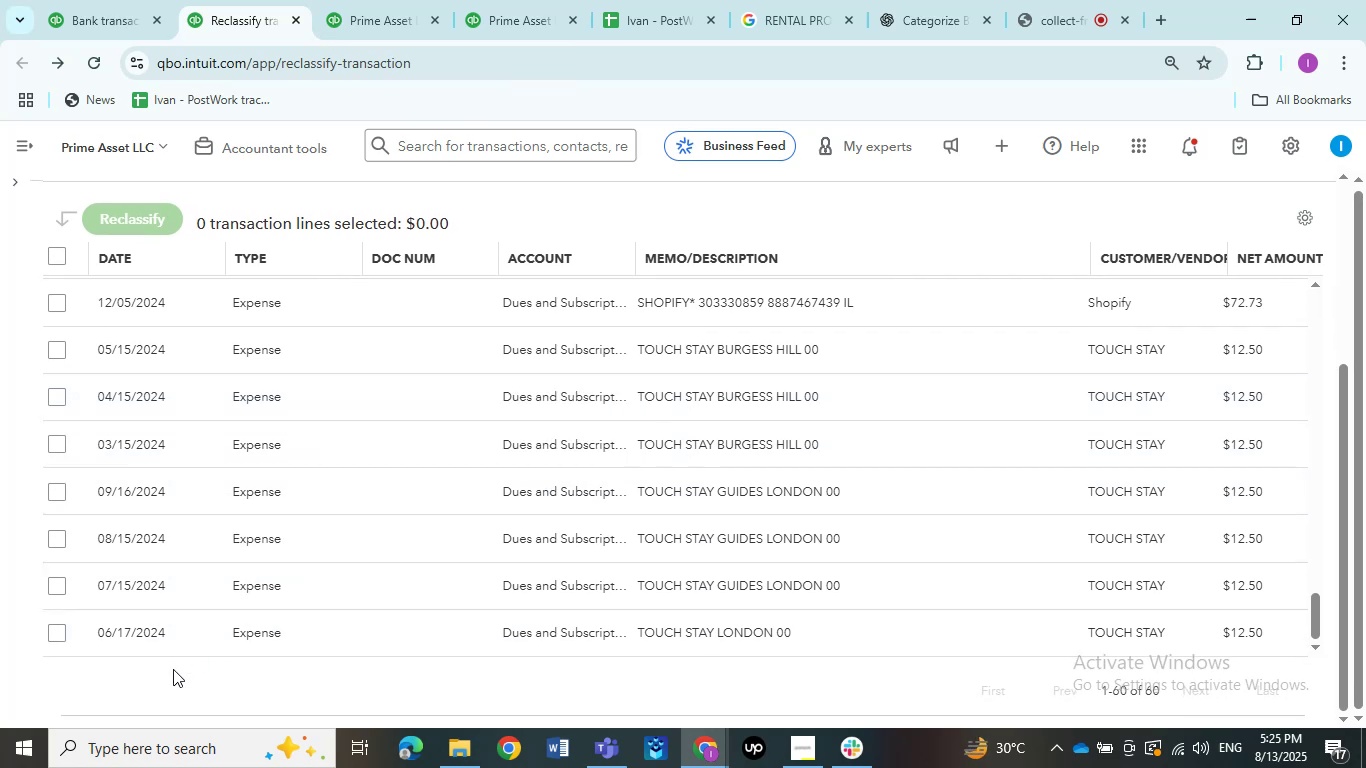 
scroll: coordinate [206, 670], scroll_direction: up, amount: 5.0
 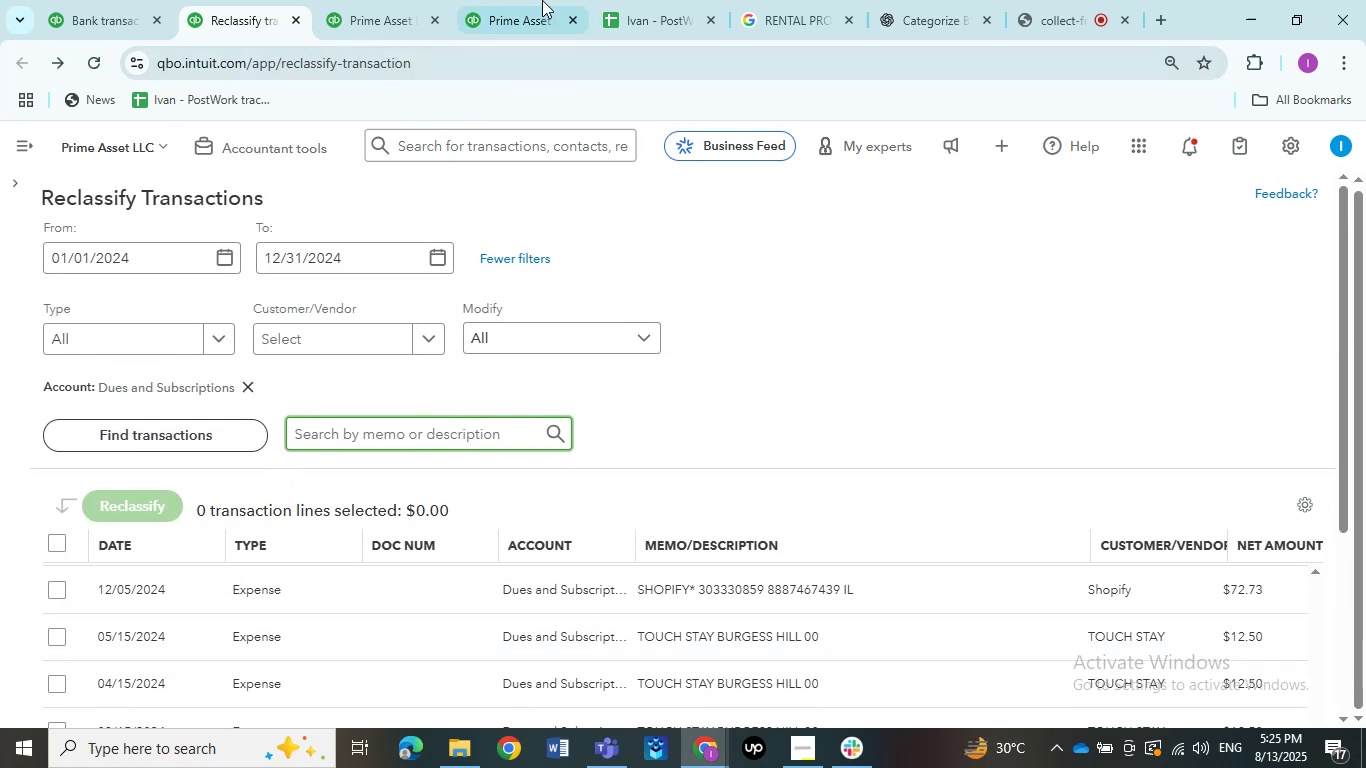 
left_click([366, 3])
 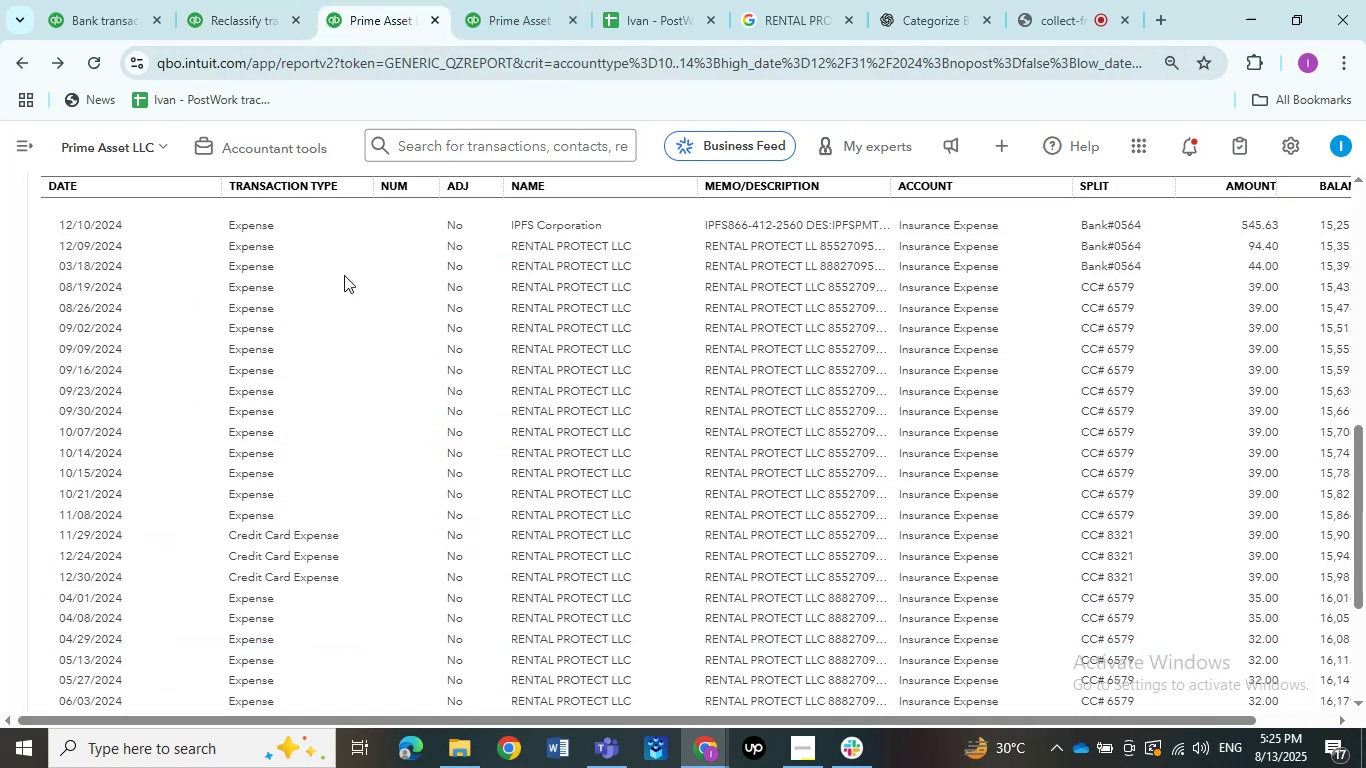 
scroll: coordinate [324, 378], scroll_direction: up, amount: 8.0
 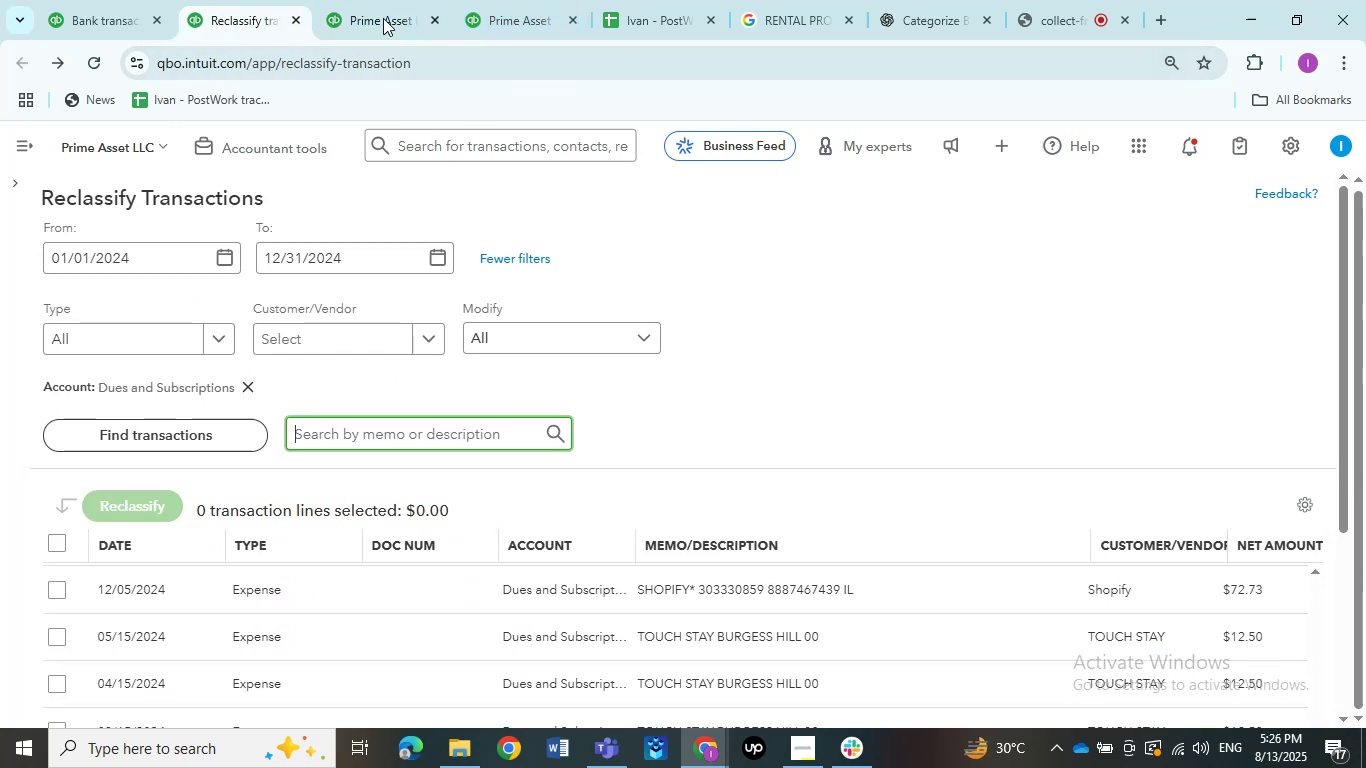 
left_click([526, 0])
 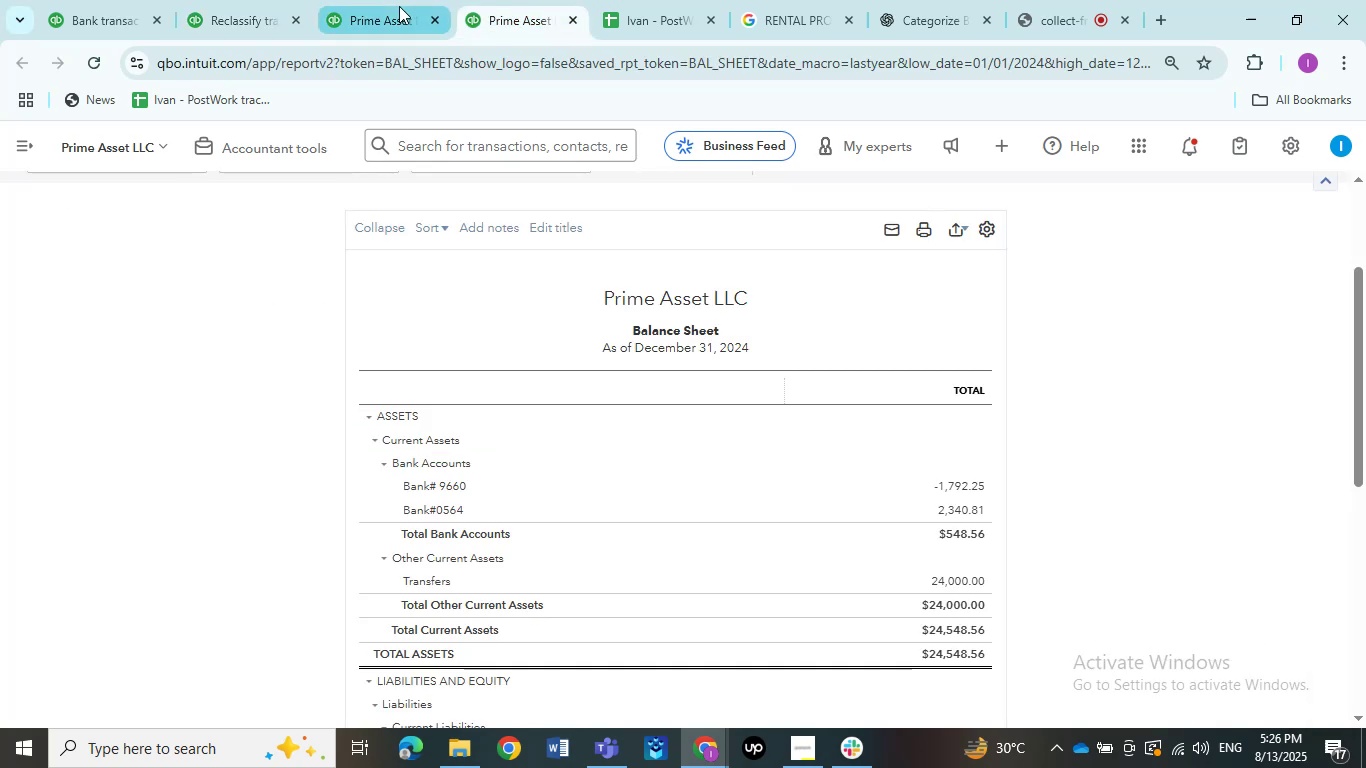 
left_click([399, 6])
 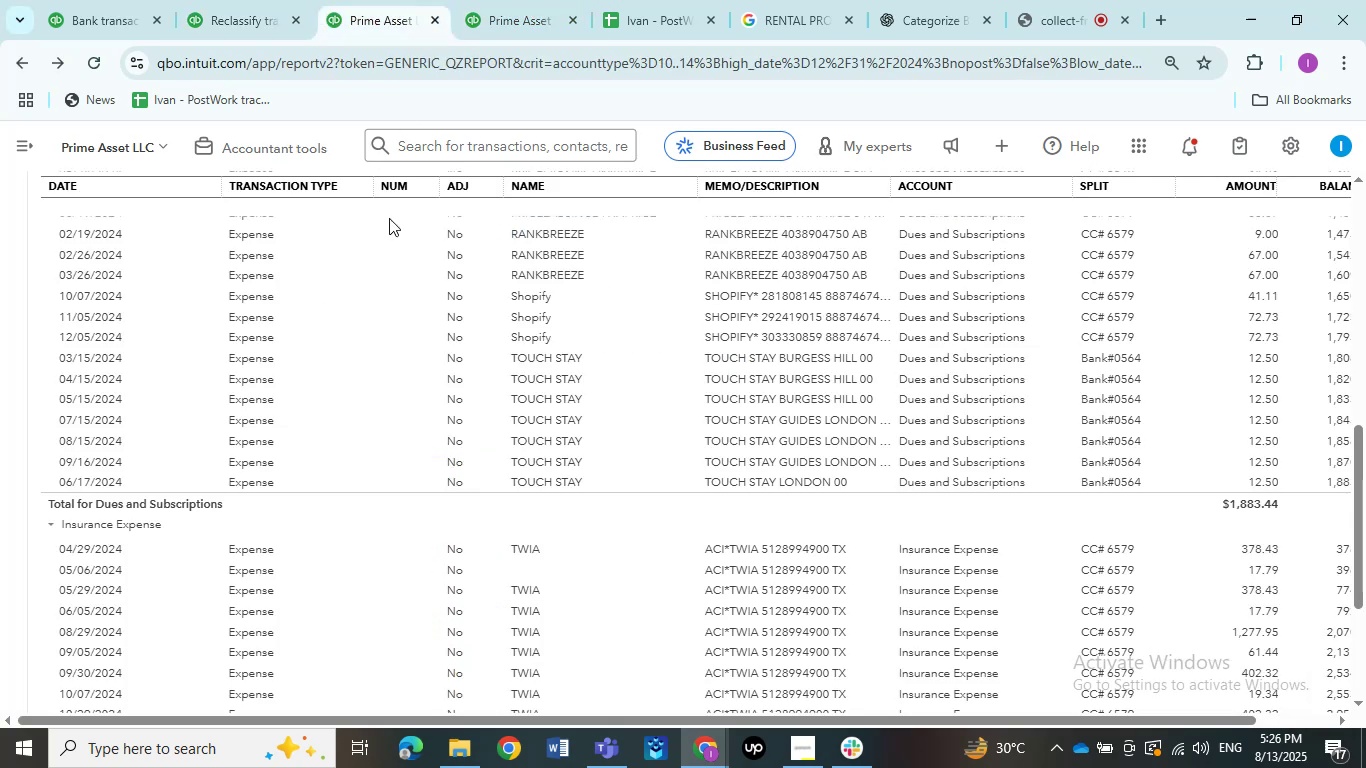 
scroll: coordinate [344, 345], scroll_direction: down, amount: 14.0
 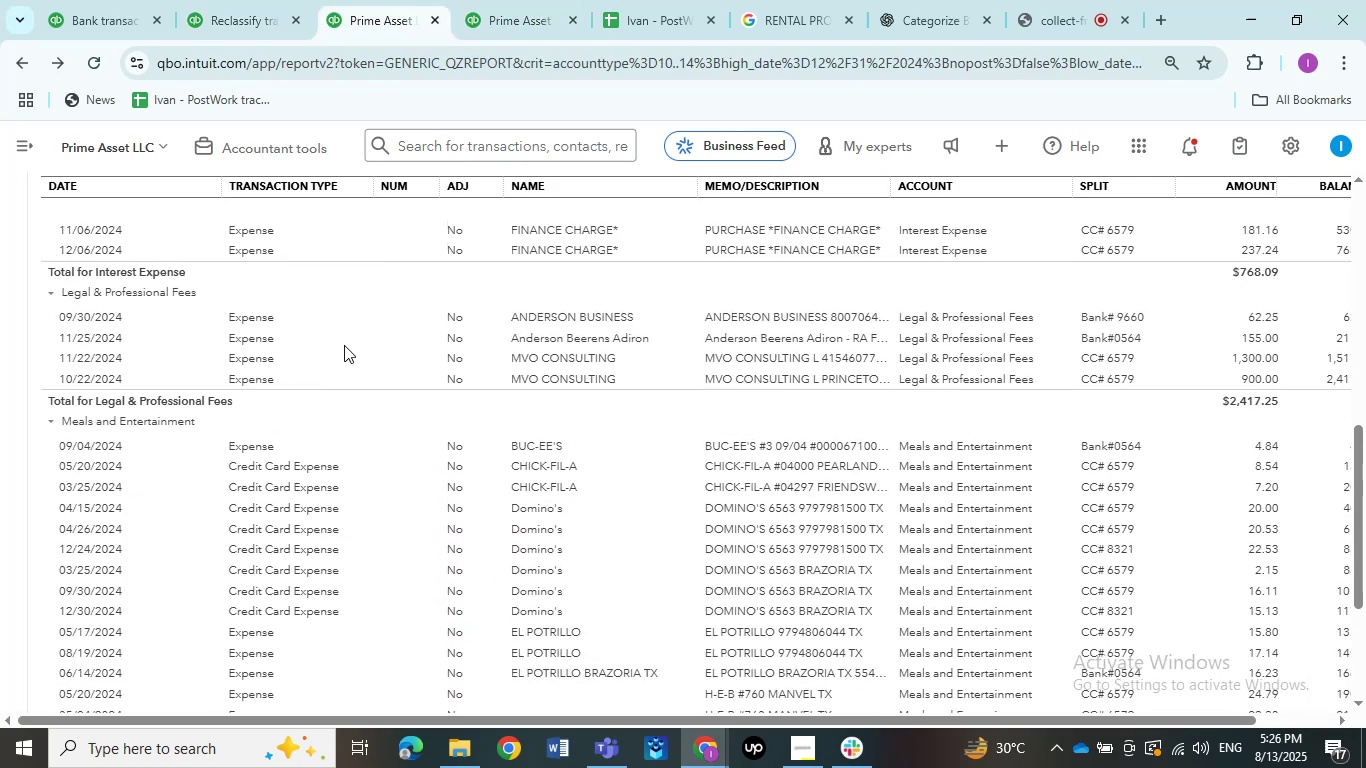 
scroll: coordinate [344, 345], scroll_direction: up, amount: 2.0
 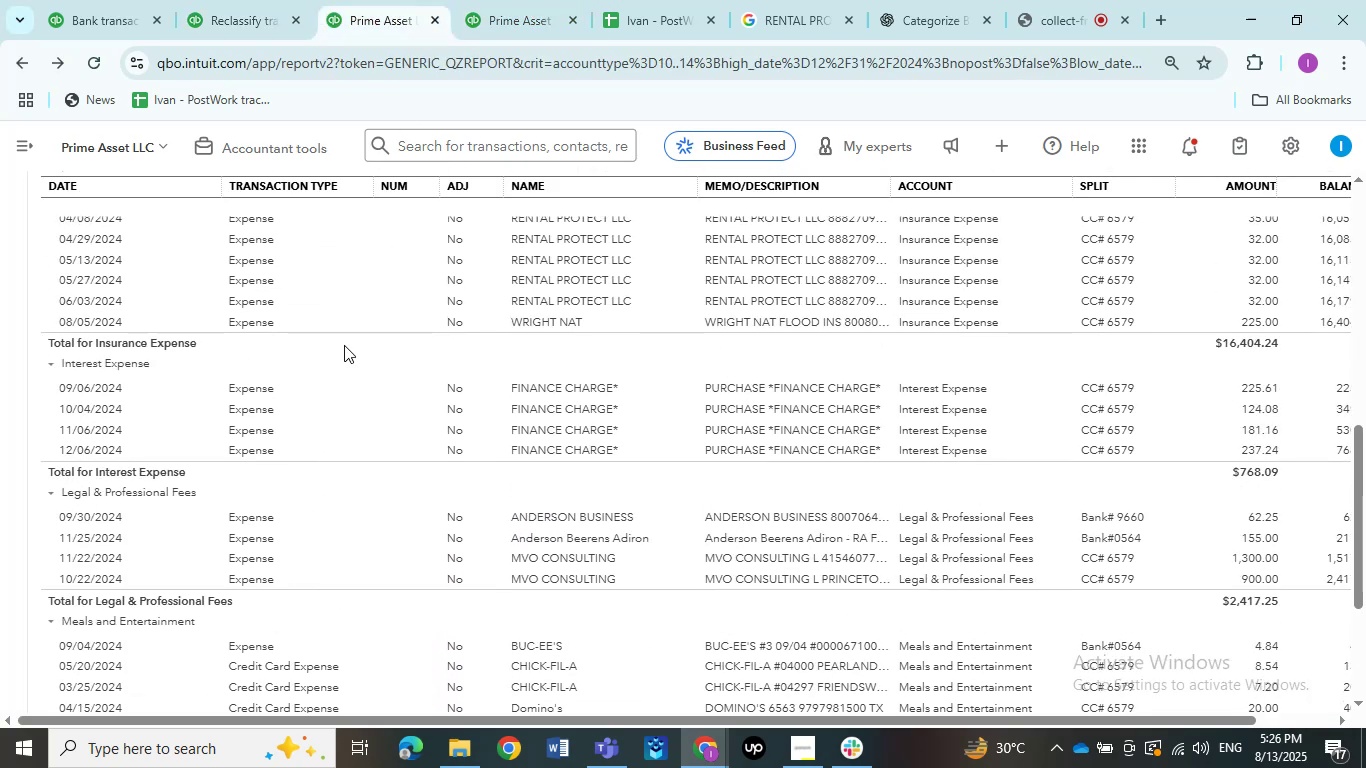 
scroll: coordinate [344, 345], scroll_direction: down, amount: 6.0
 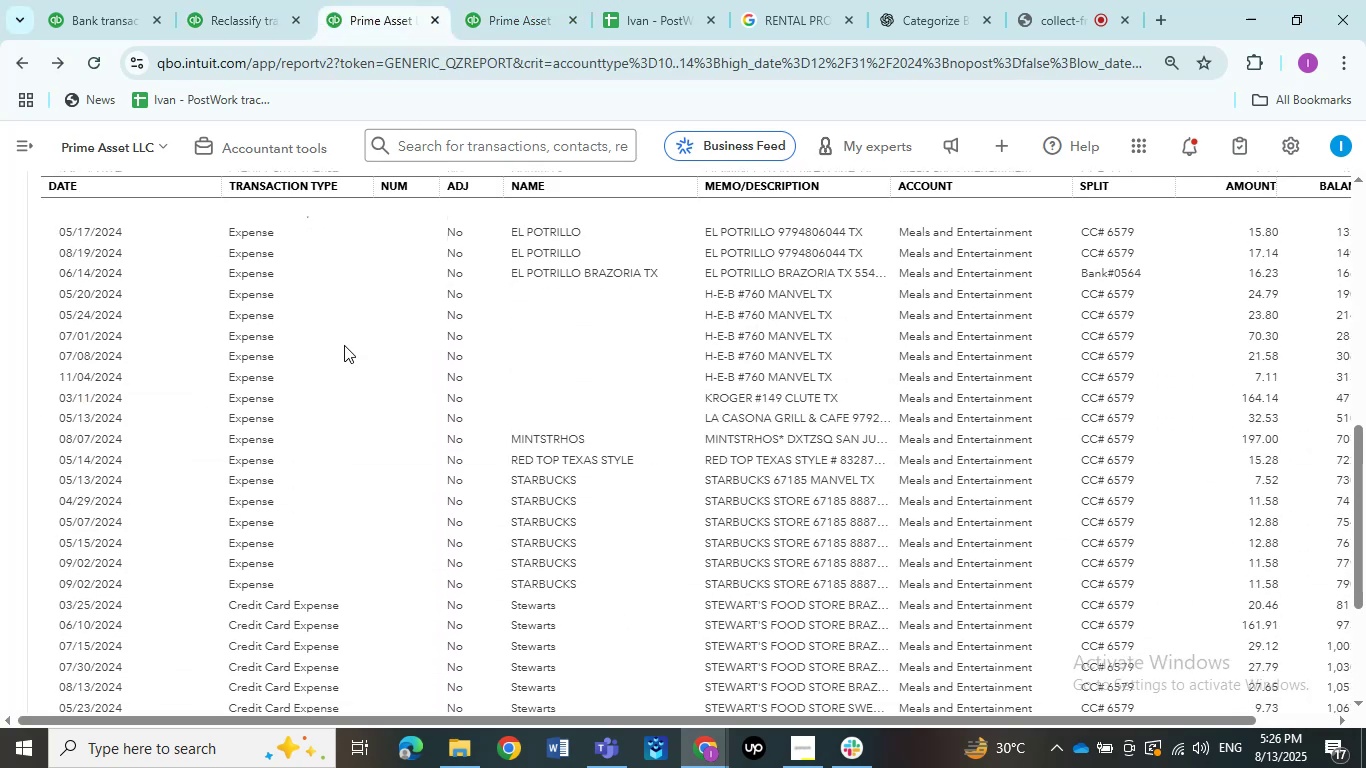 
scroll: coordinate [344, 345], scroll_direction: up, amount: 1.0
 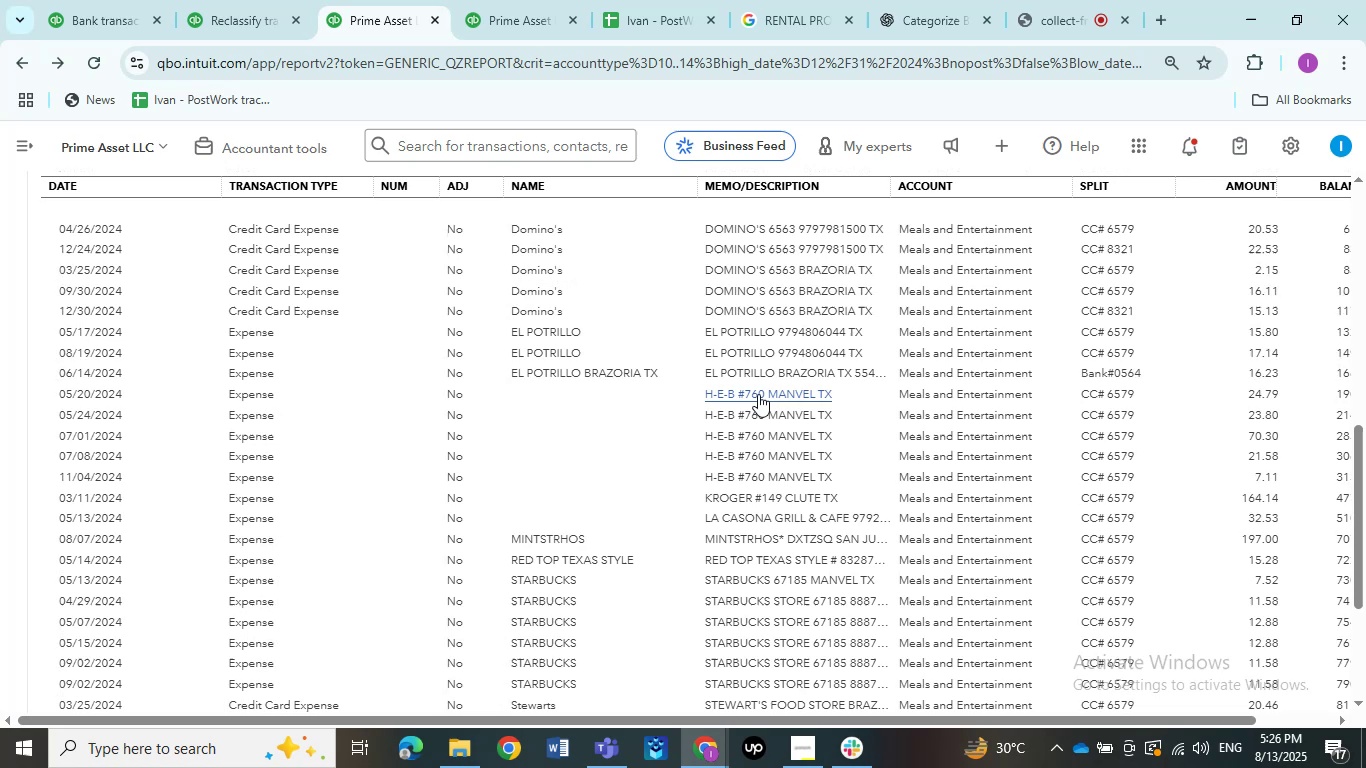 
left_click_drag(start_coordinate=[701, 400], to_coordinate=[663, 387])
 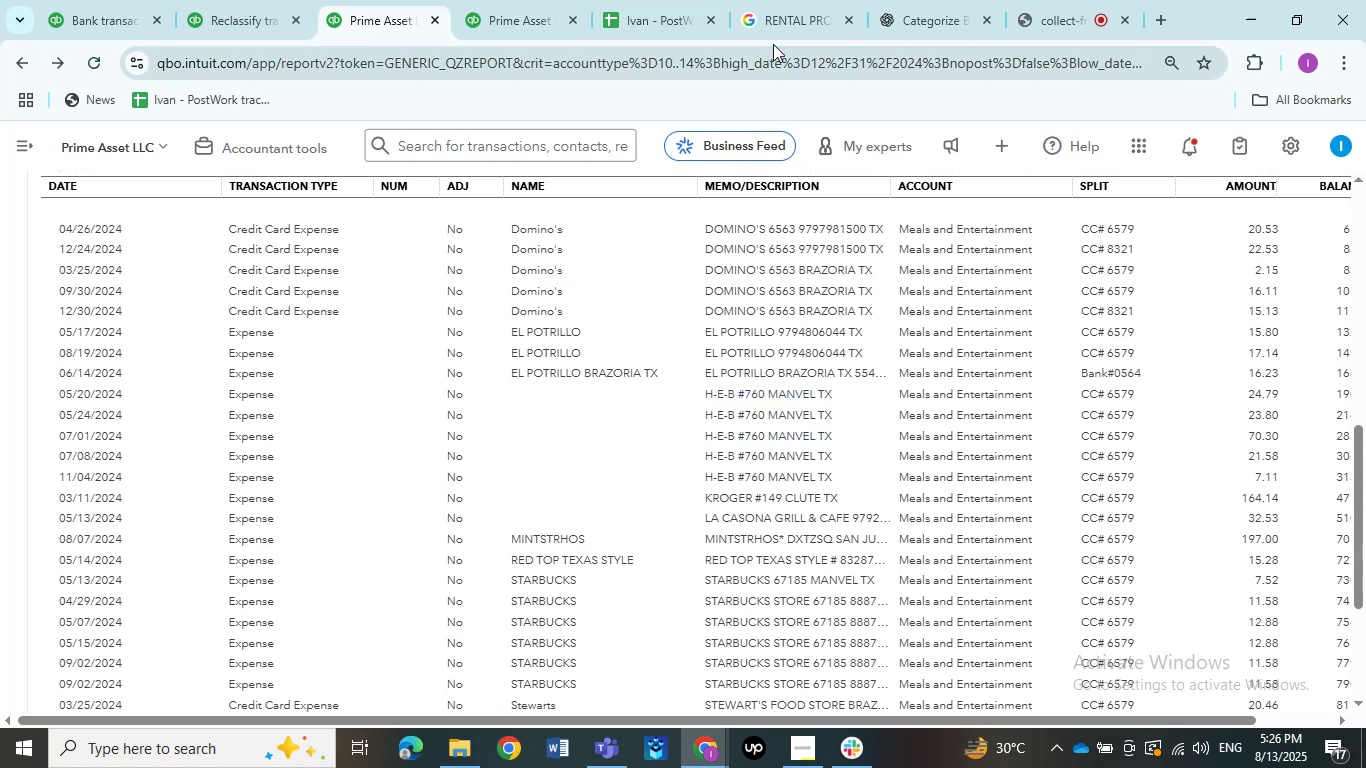 
key(Control+C)
 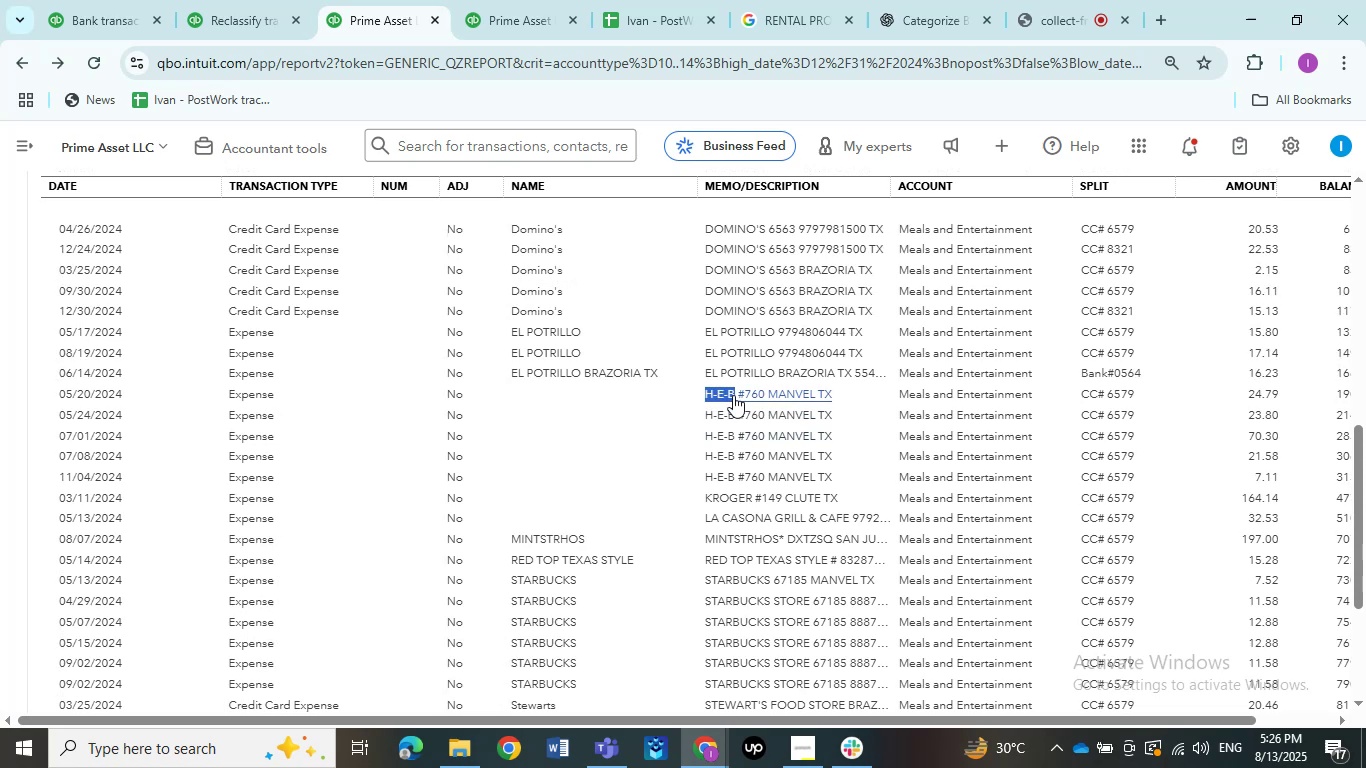 
key(Control+C)
 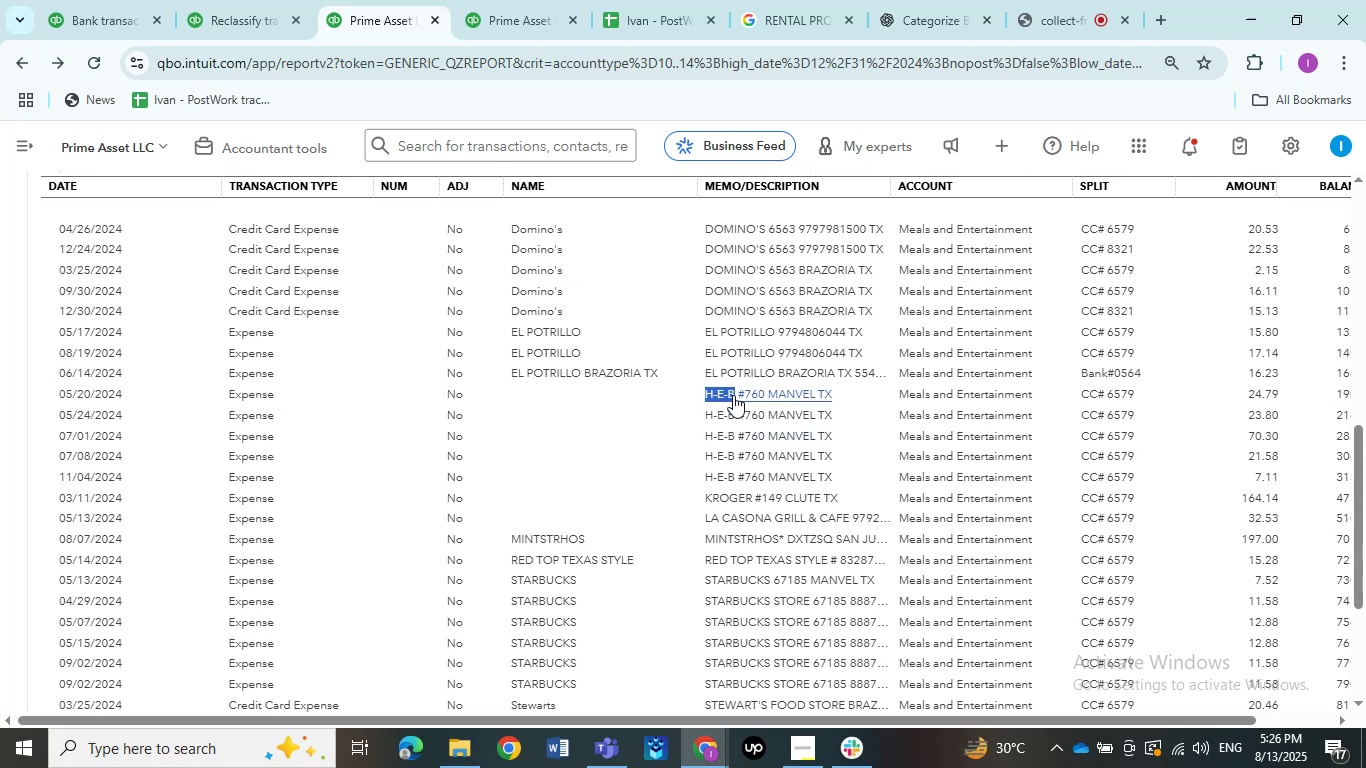 
key(Control+C)
 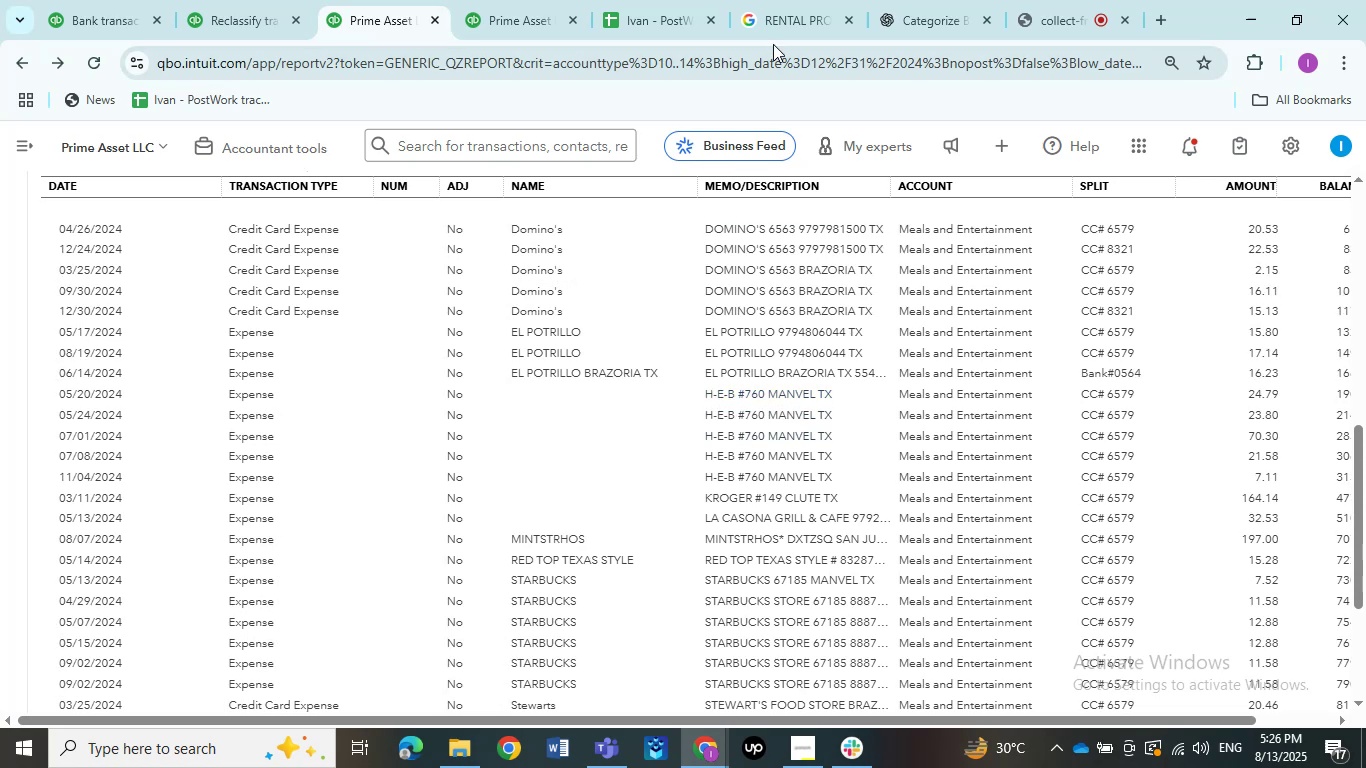 
double_click([768, 28])
 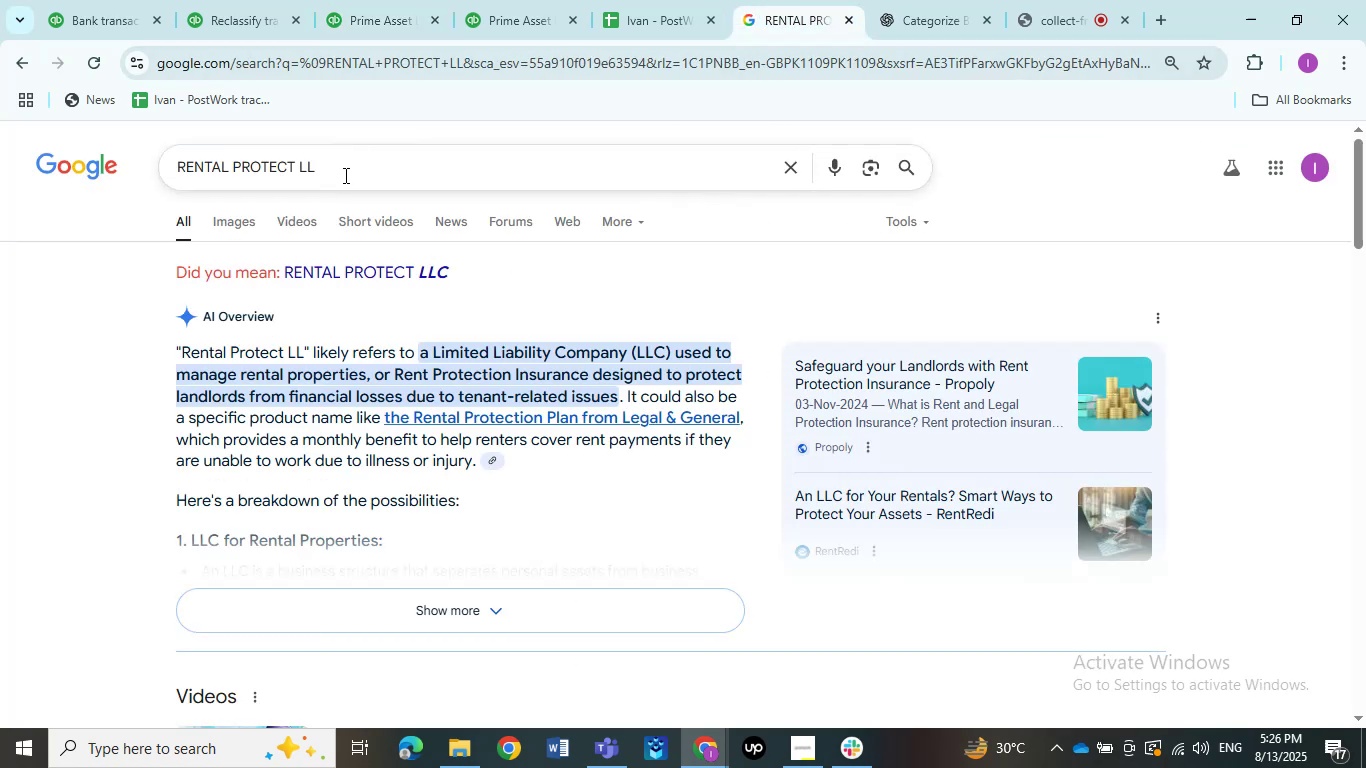 
left_click_drag(start_coordinate=[326, 177], to_coordinate=[0, 172])
 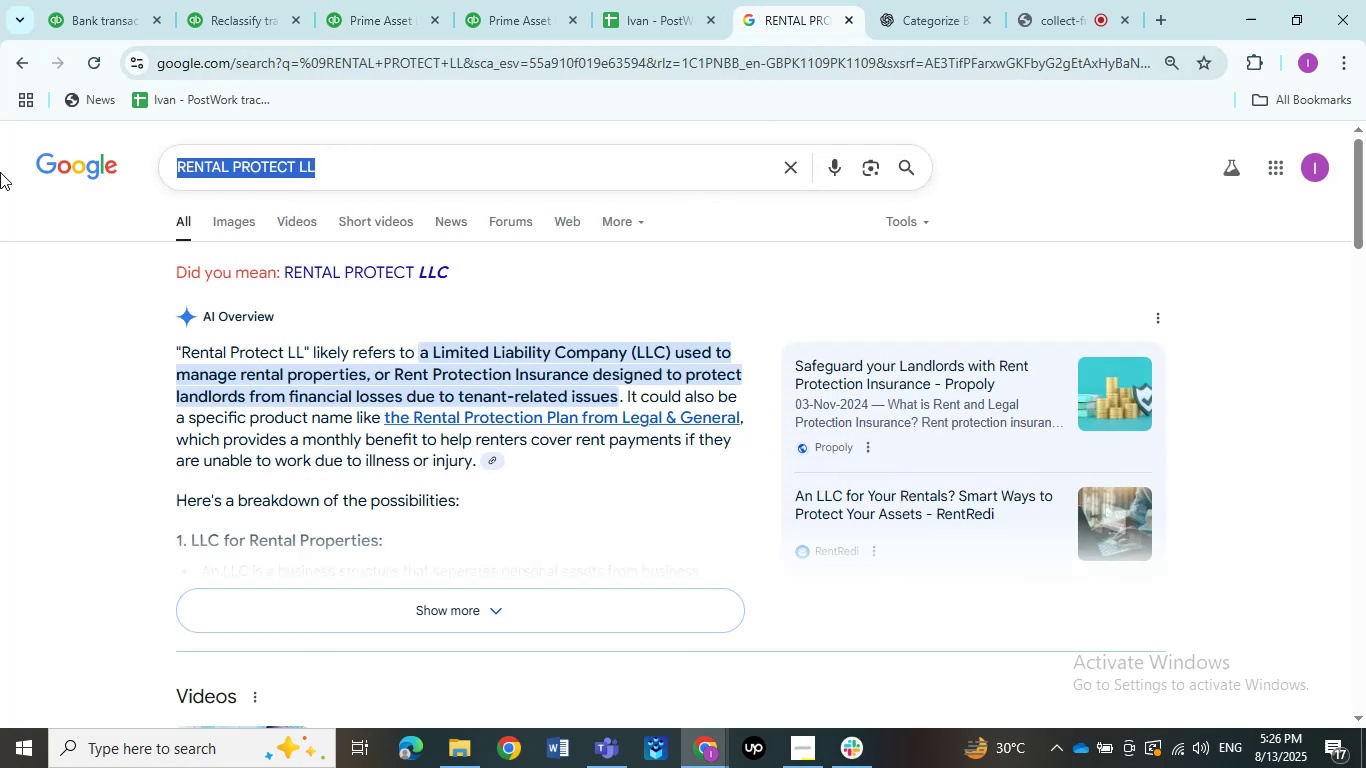 
key(Control+ControlLeft)
 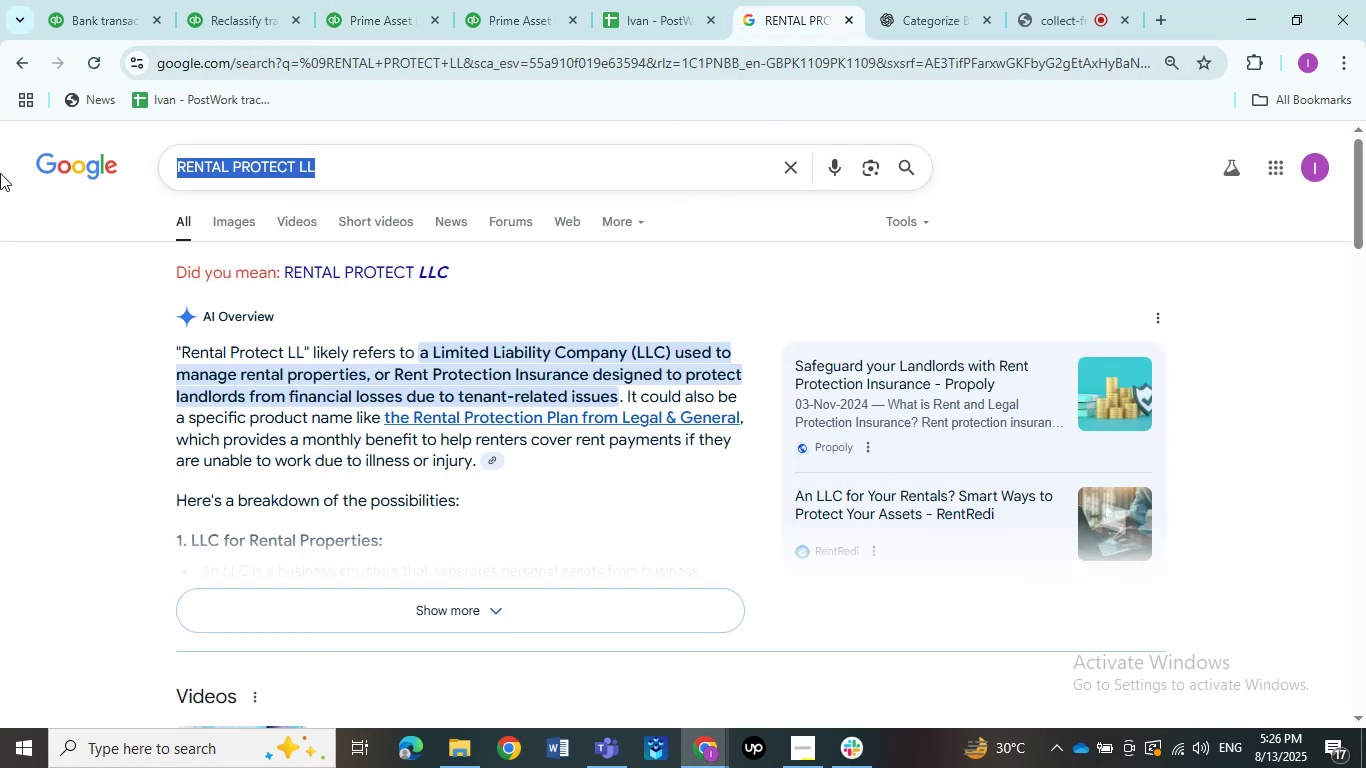 
key(Control+V)
 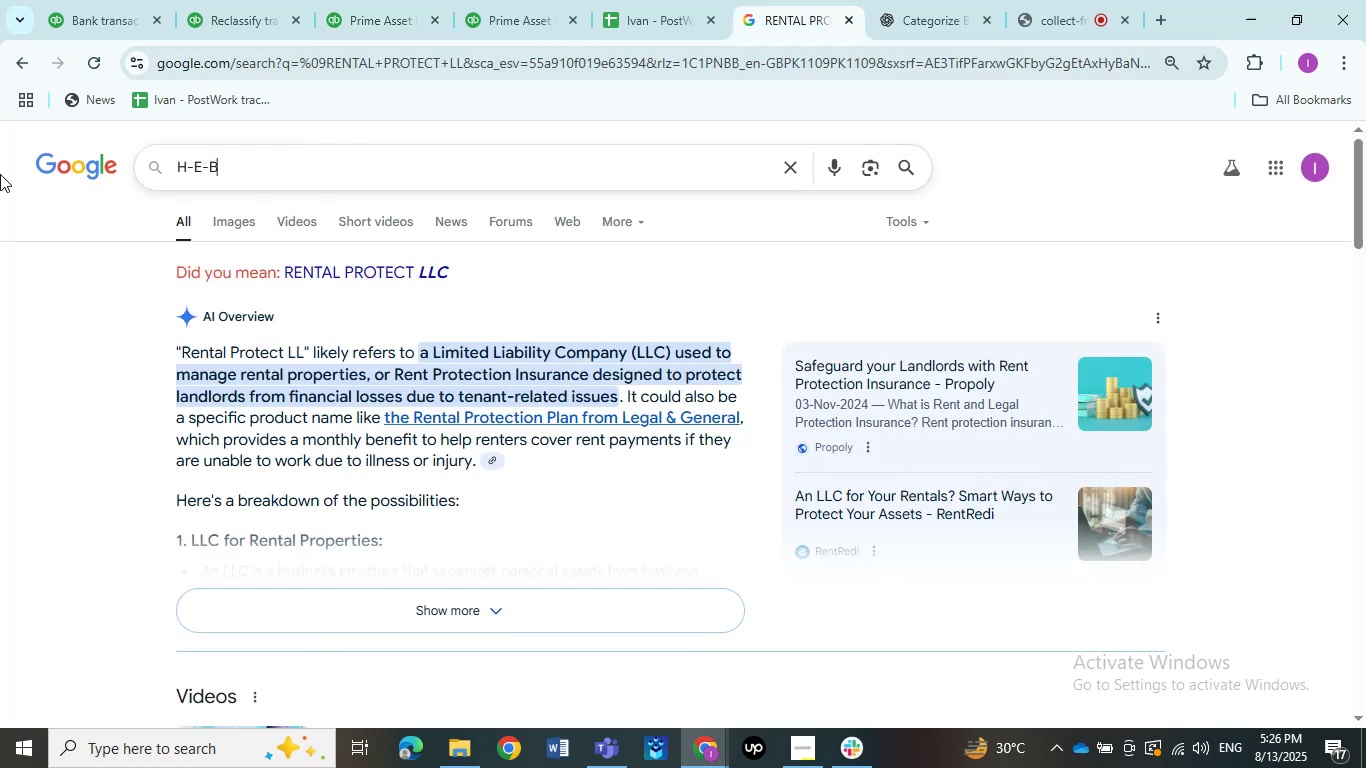 
key(NumpadEnter)
 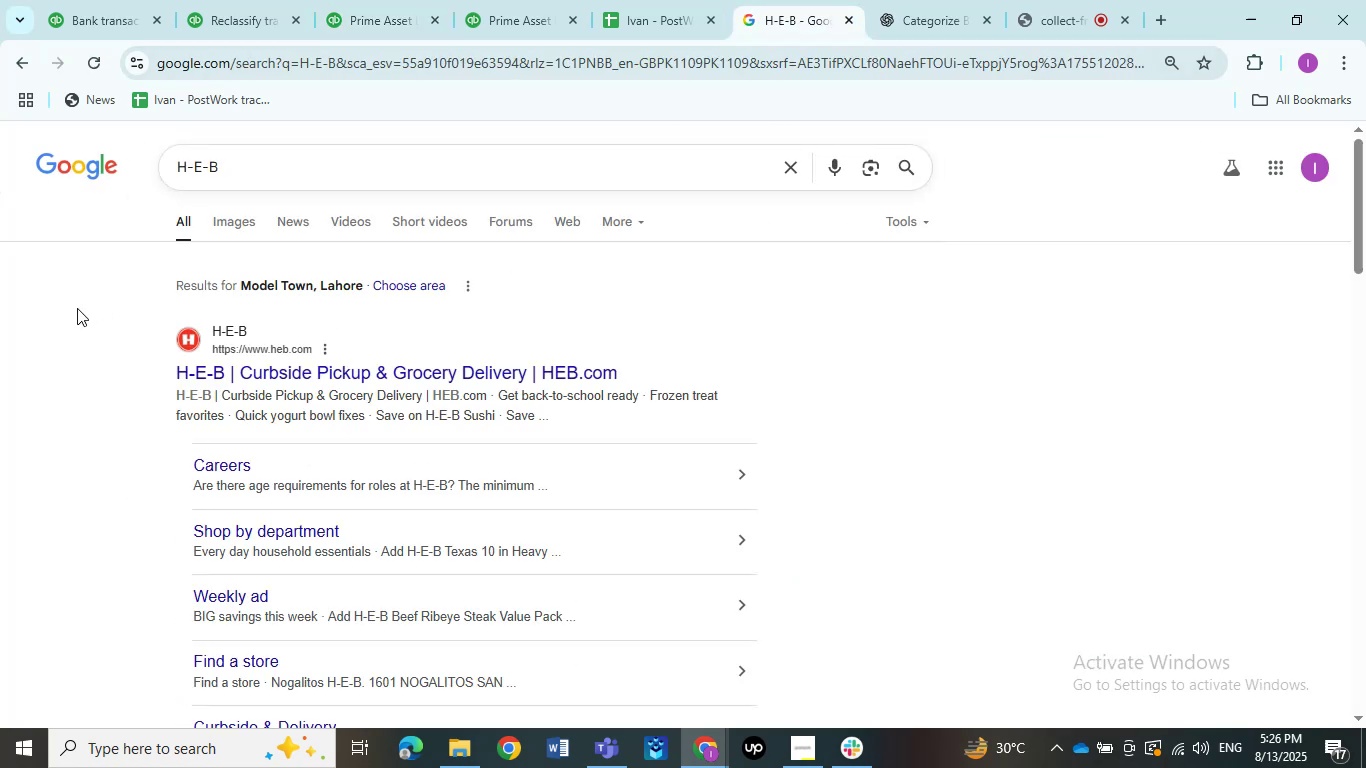 
scroll: coordinate [280, 283], scroll_direction: down, amount: 5.0
 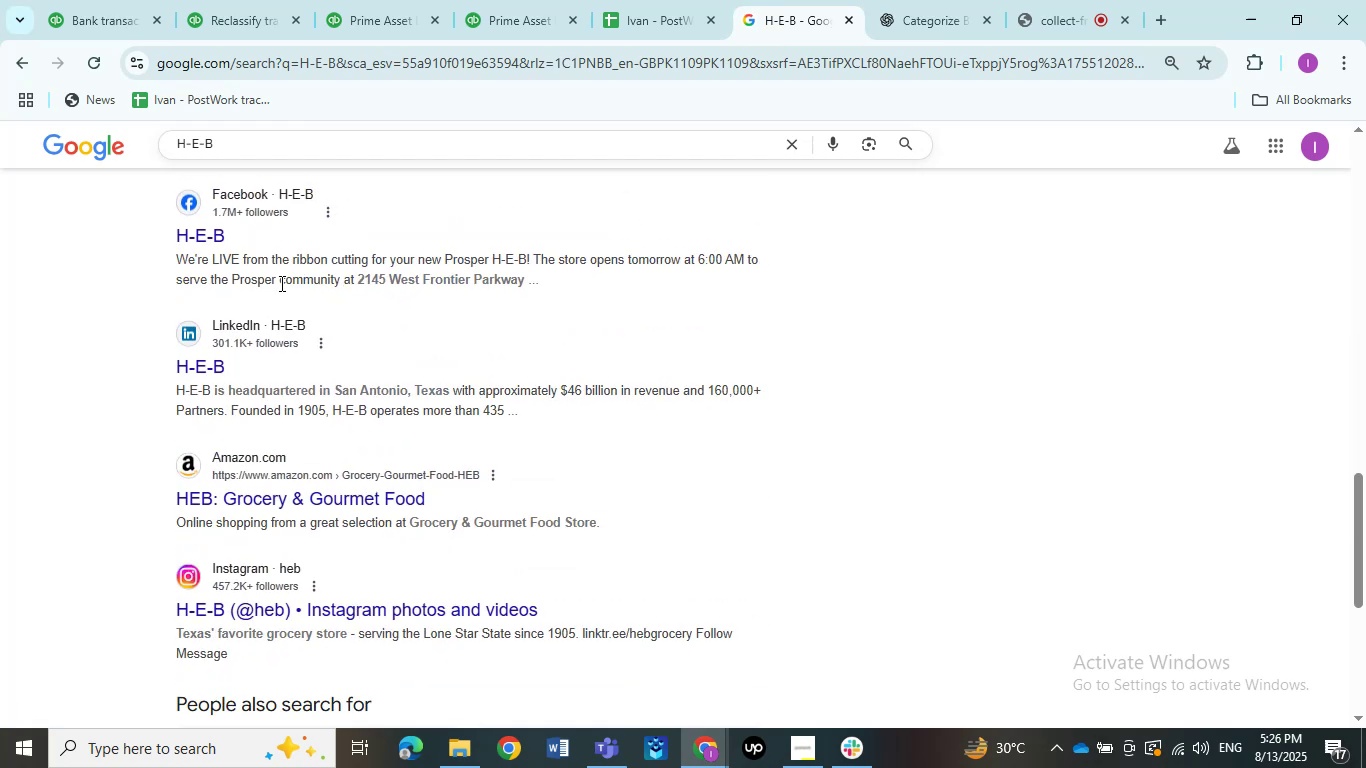 
scroll: coordinate [280, 283], scroll_direction: up, amount: 17.0
 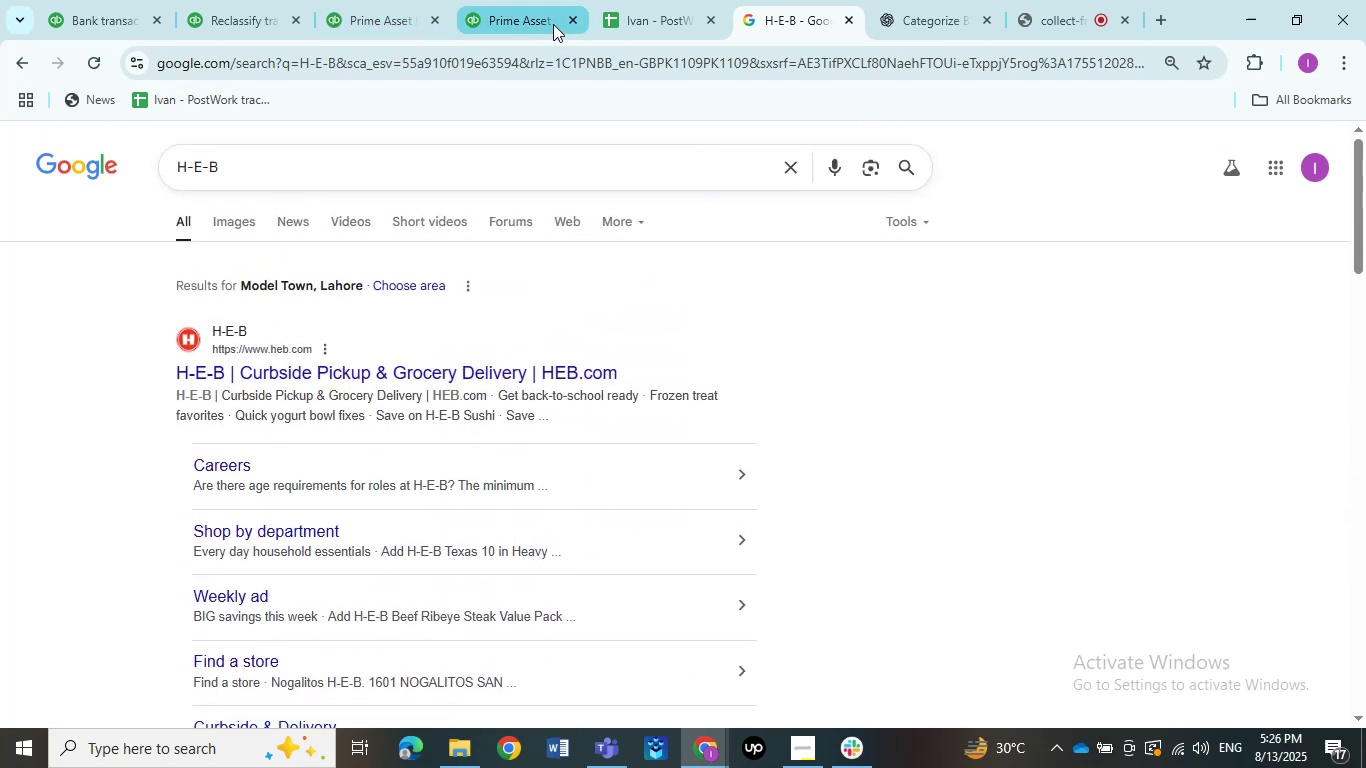 
left_click([495, 14])
 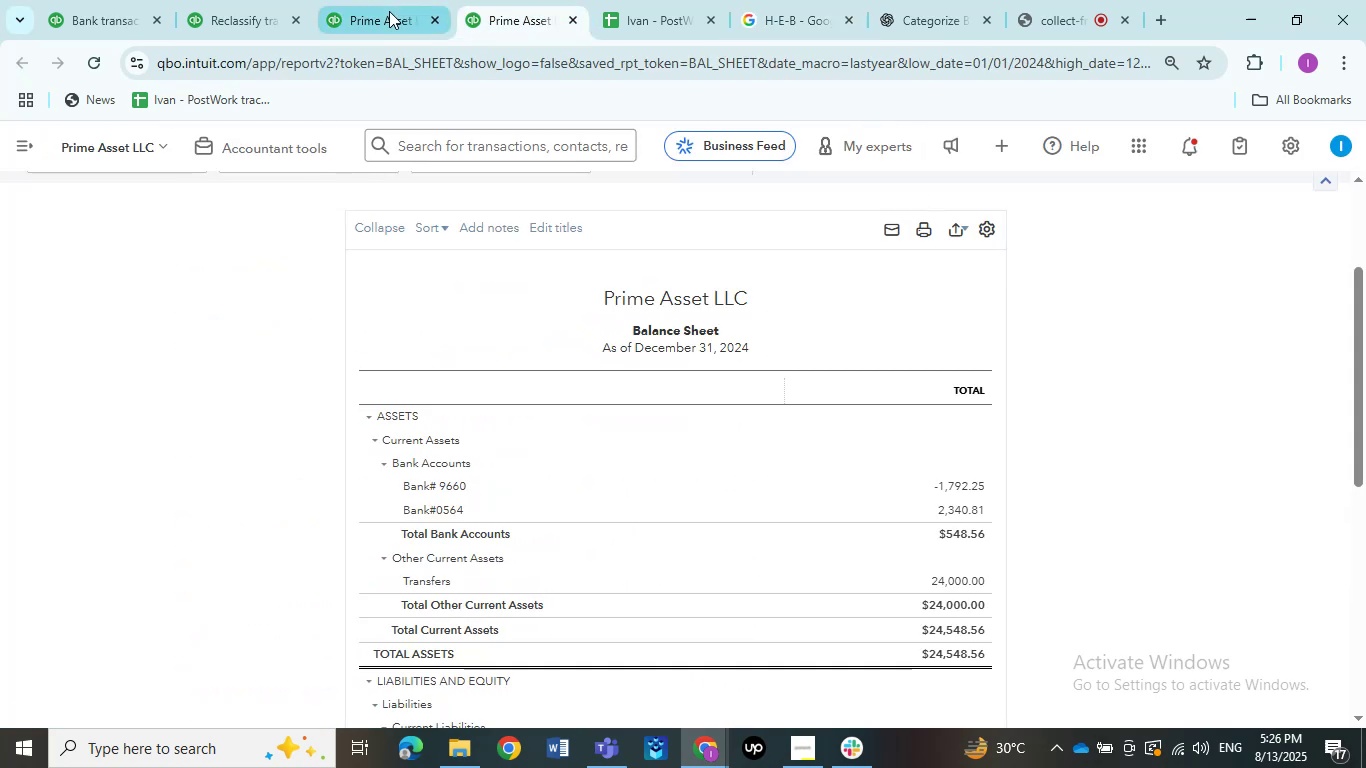 
left_click([389, 11])
 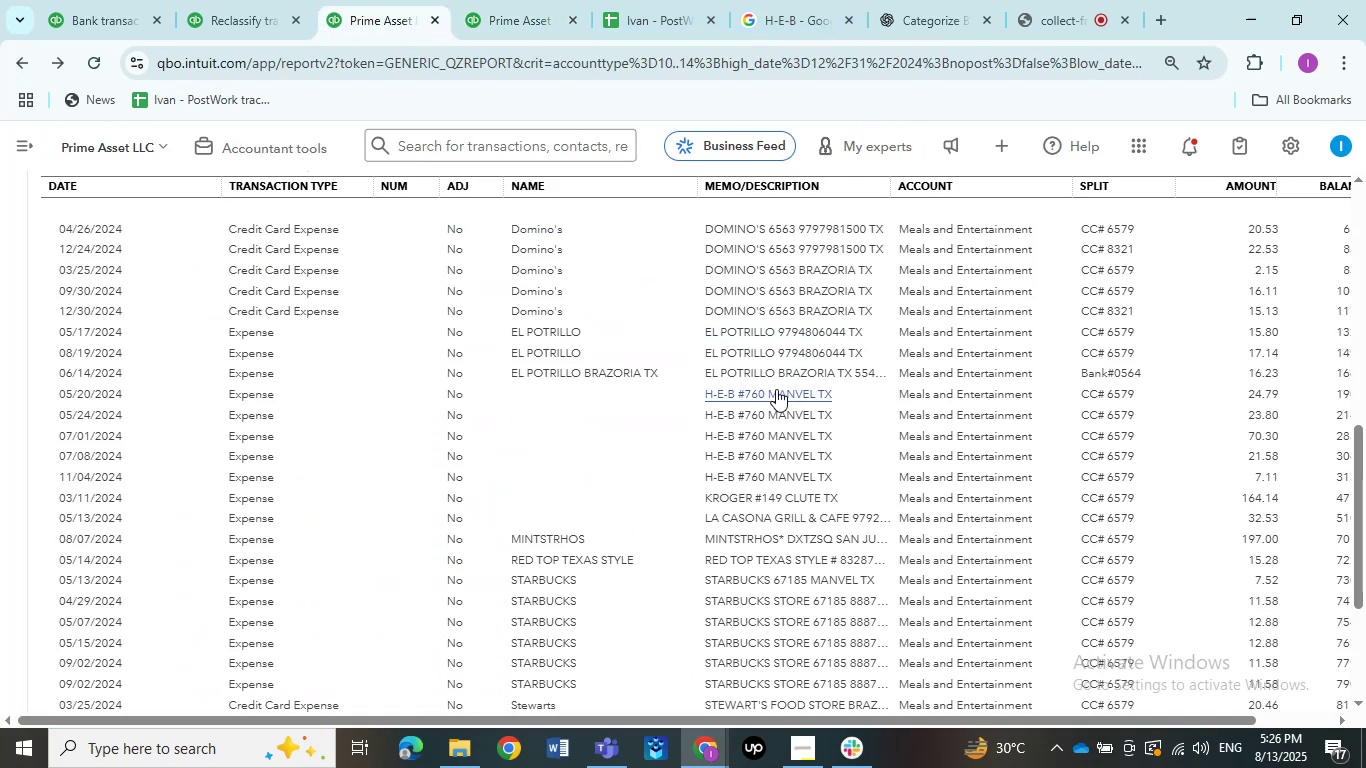 
left_click_drag(start_coordinate=[698, 399], to_coordinate=[683, 397])
 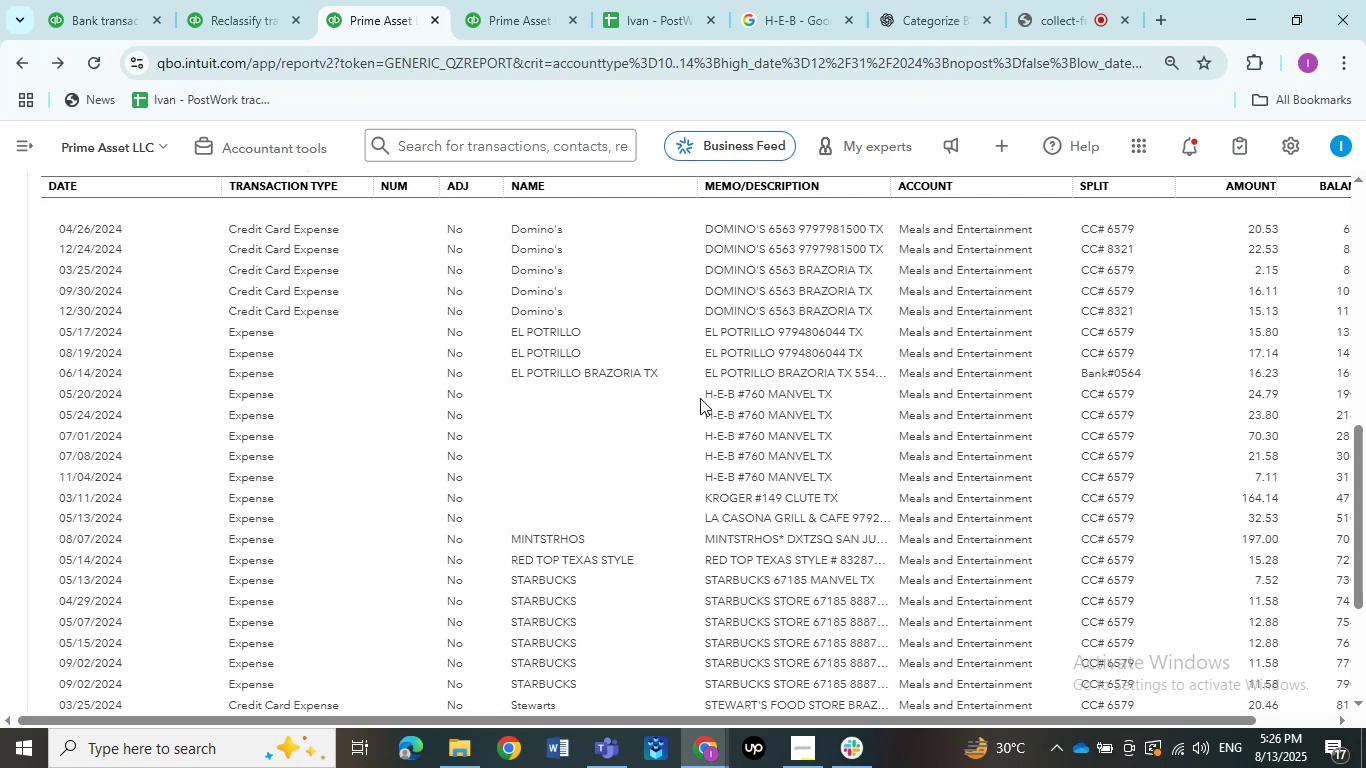 
left_click_drag(start_coordinate=[701, 398], to_coordinate=[754, 395])
 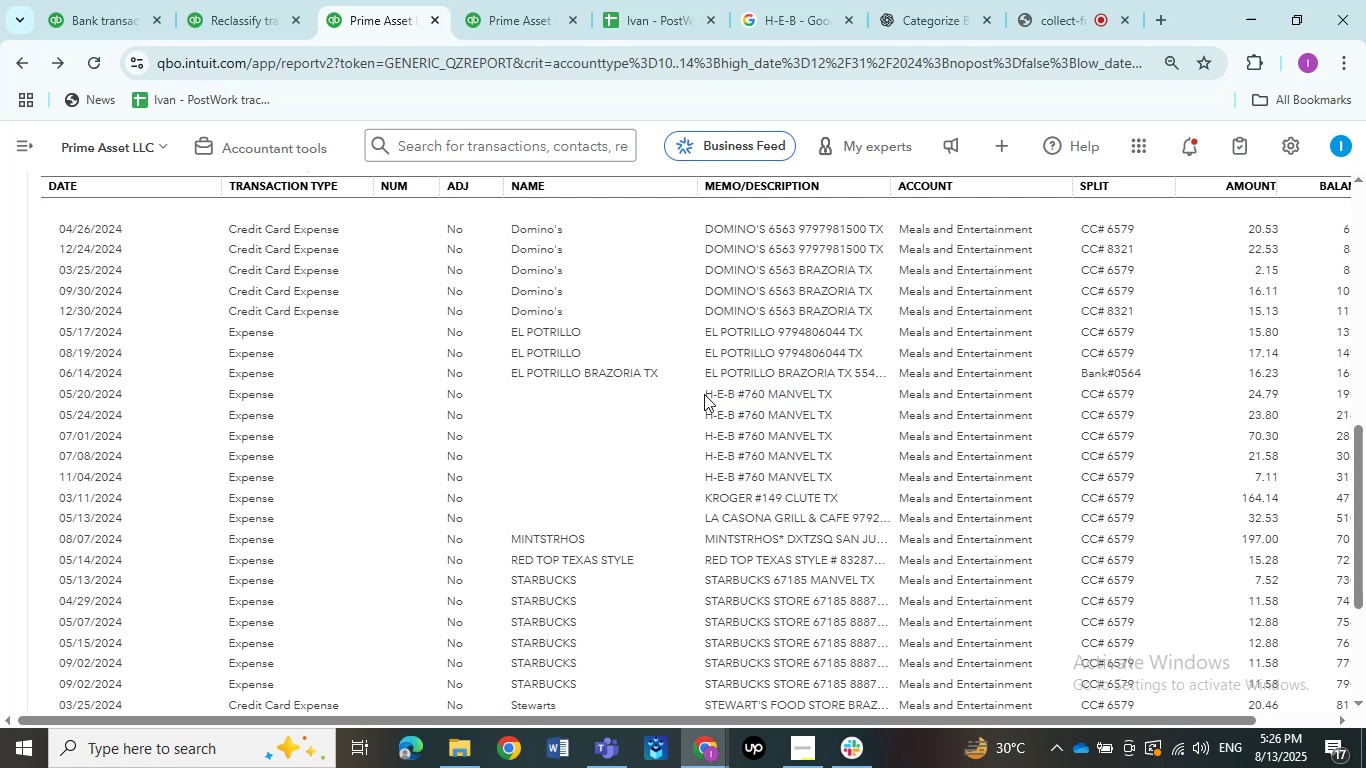 
left_click_drag(start_coordinate=[705, 395], to_coordinate=[805, 401])
 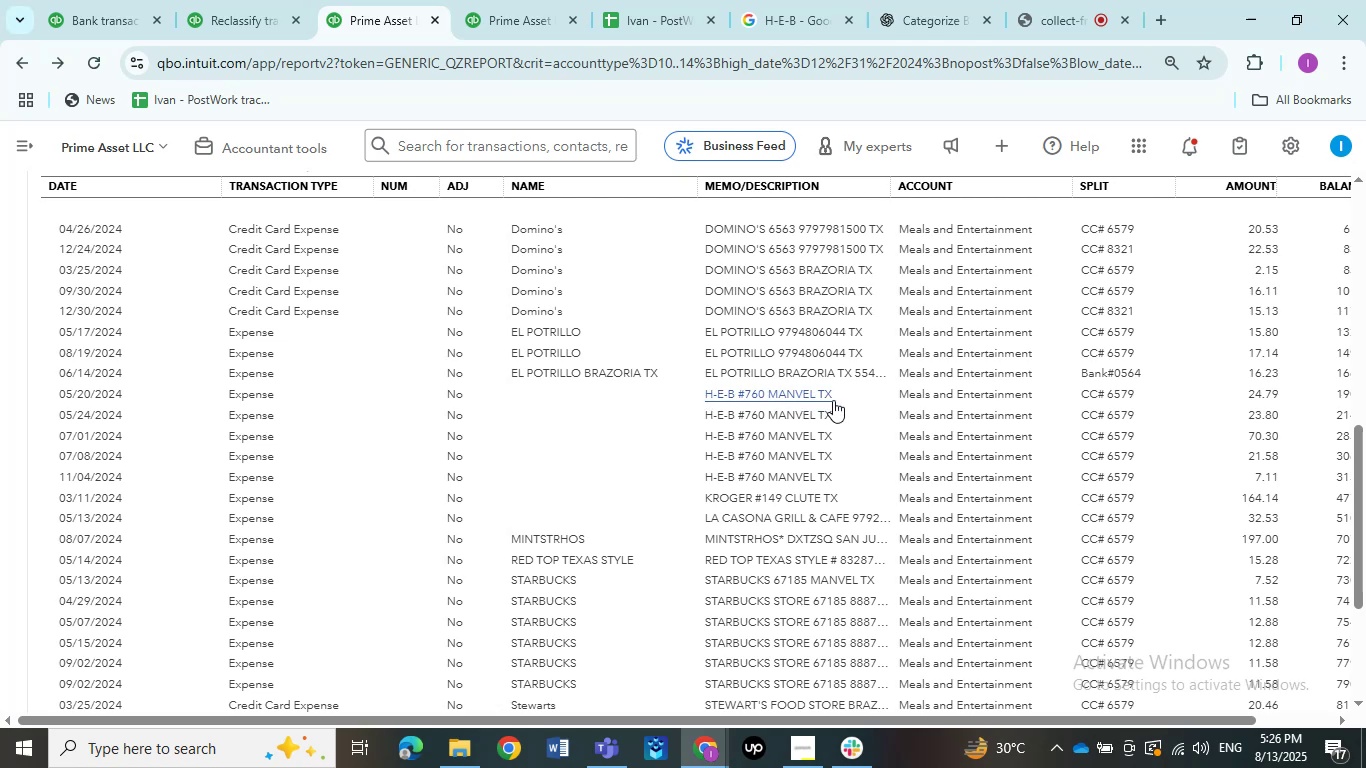 
left_click_drag(start_coordinate=[835, 398], to_coordinate=[840, 400])
 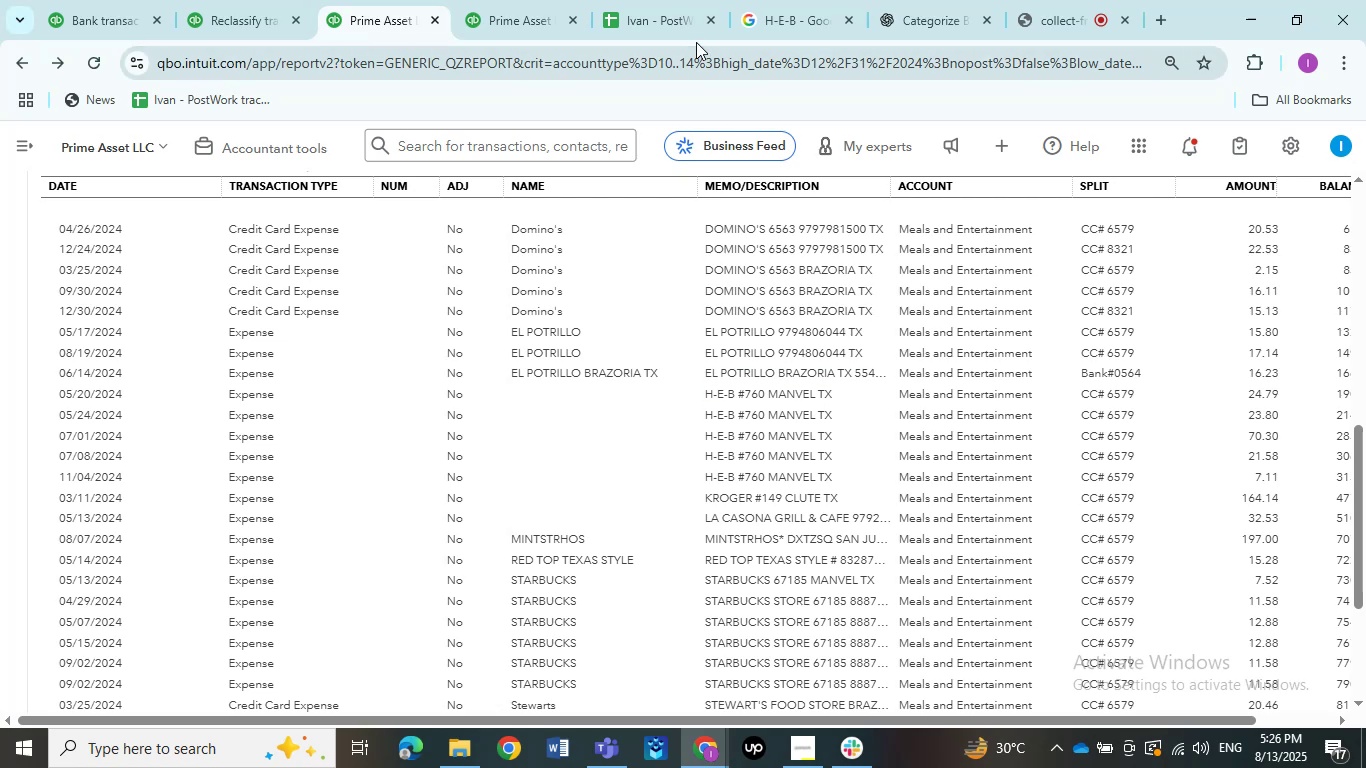 
key(Control+C)
 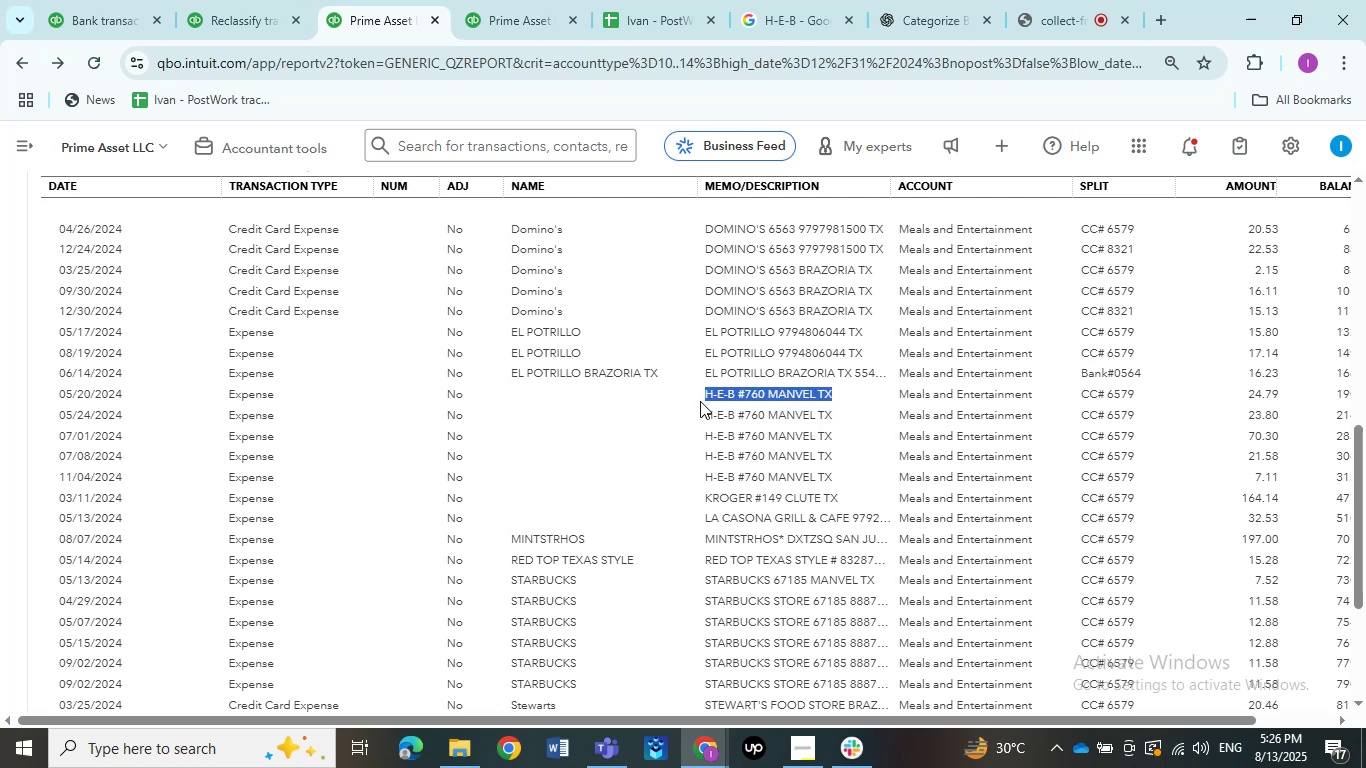 
key(Control+C)
 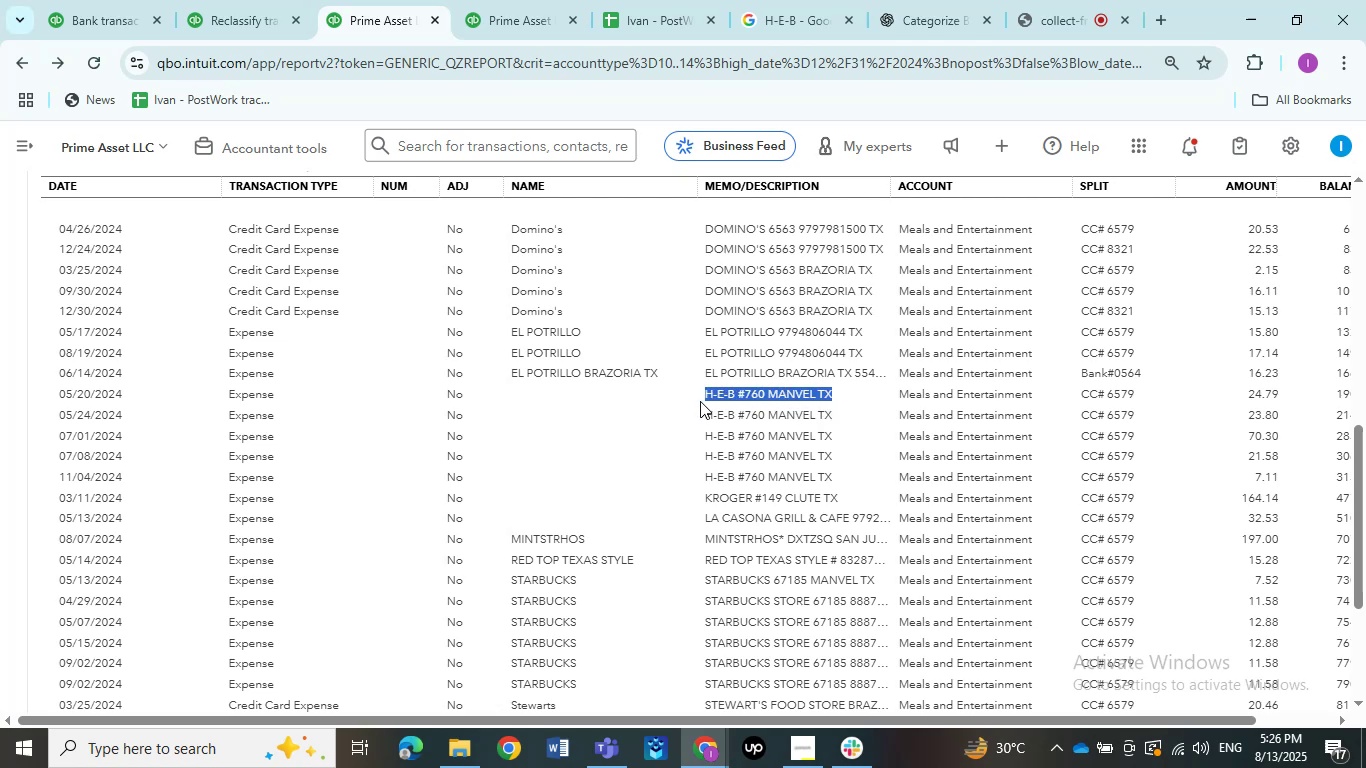 
key(Control+C)
 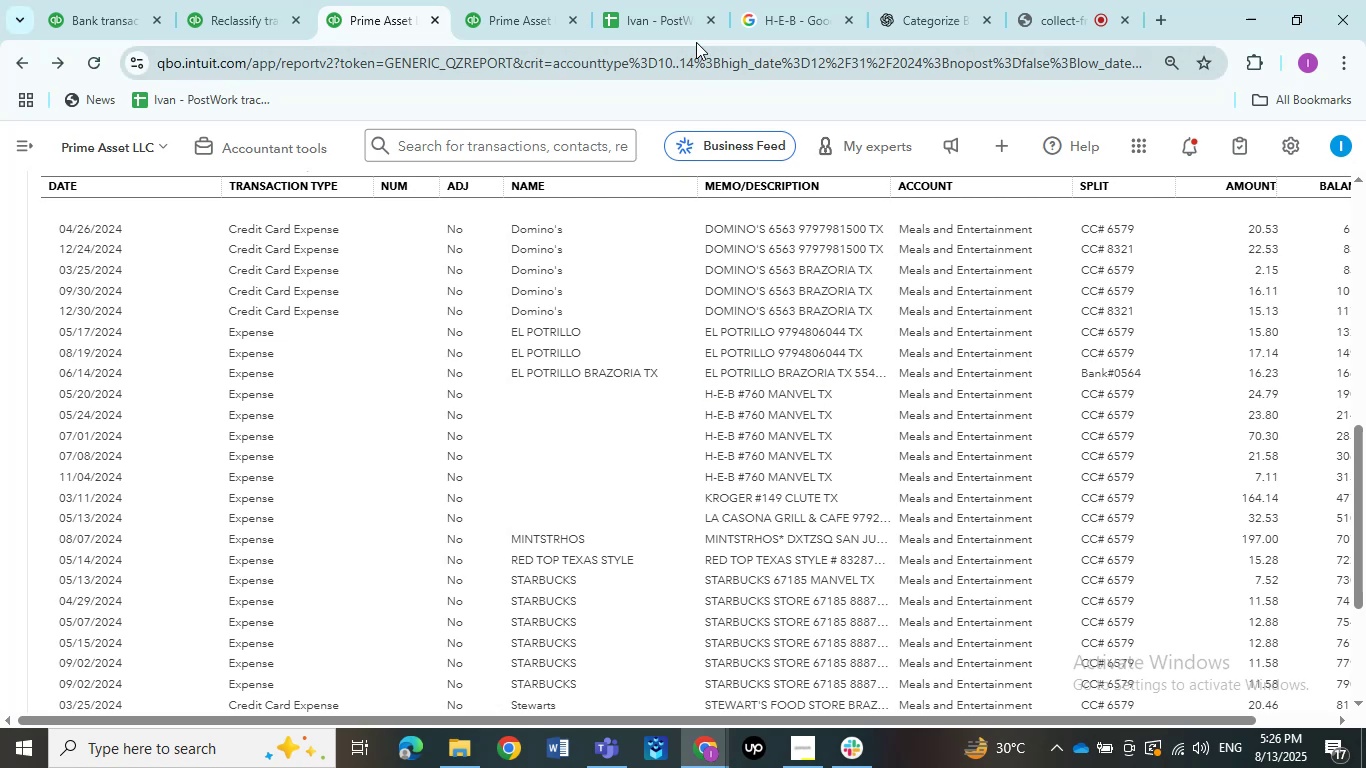 
left_click([793, 18])
 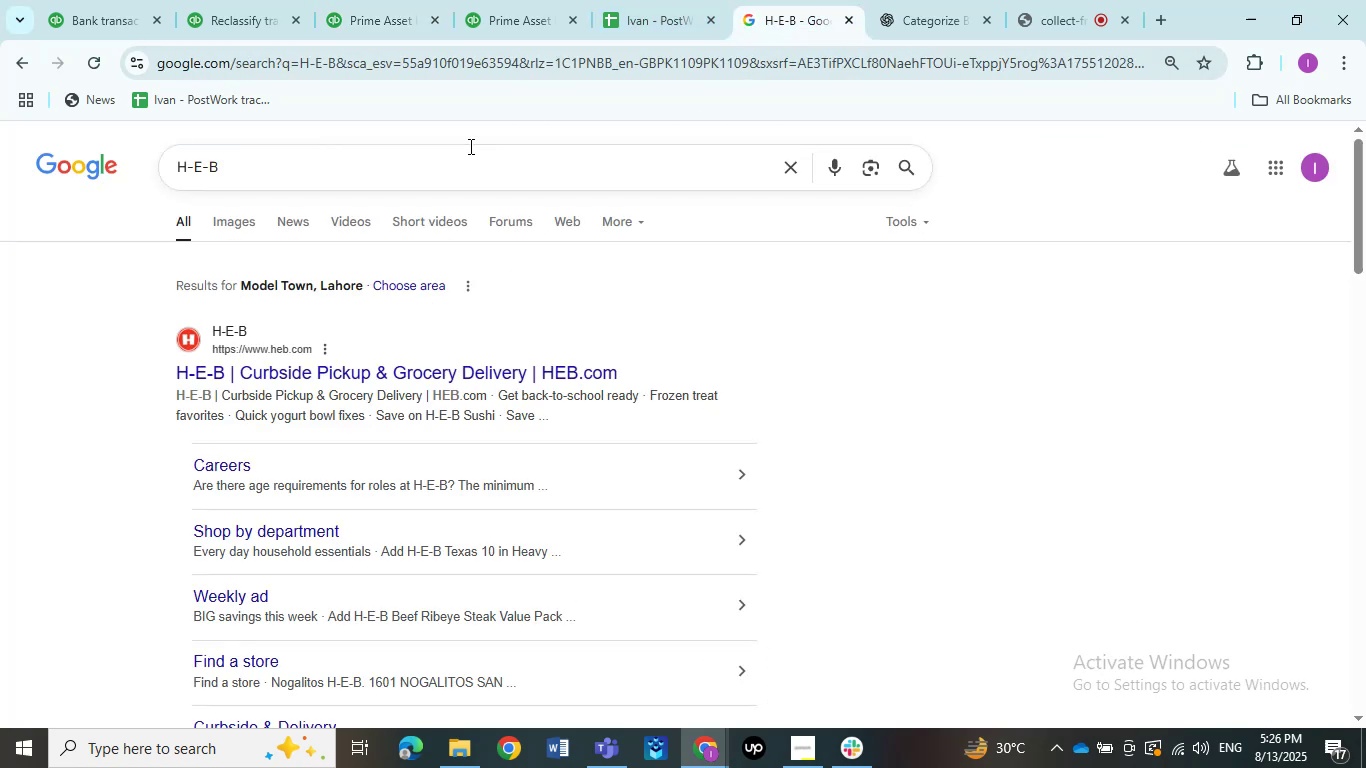 
left_click_drag(start_coordinate=[400, 177], to_coordinate=[56, 176])
 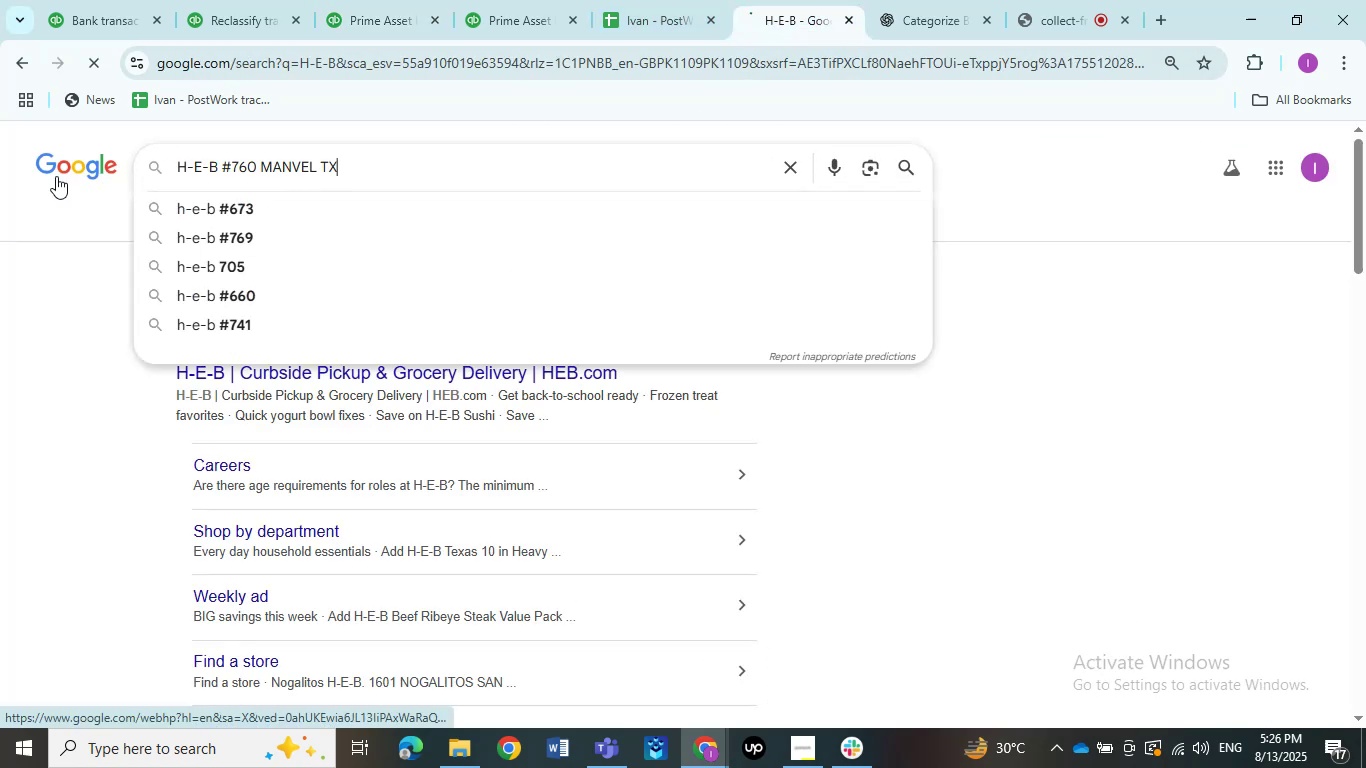 
key(Control+V)
 